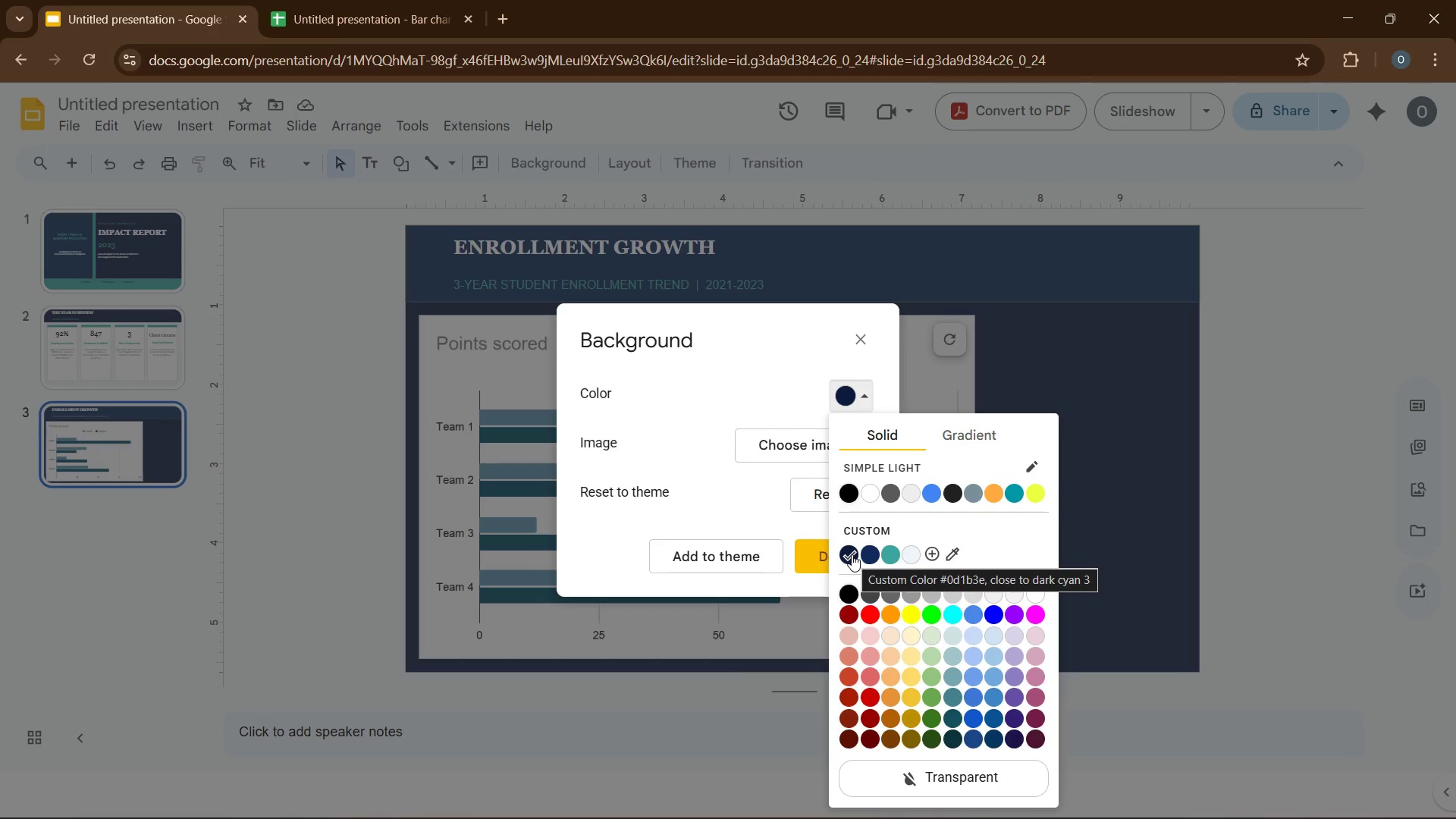 
wait(5.52)
 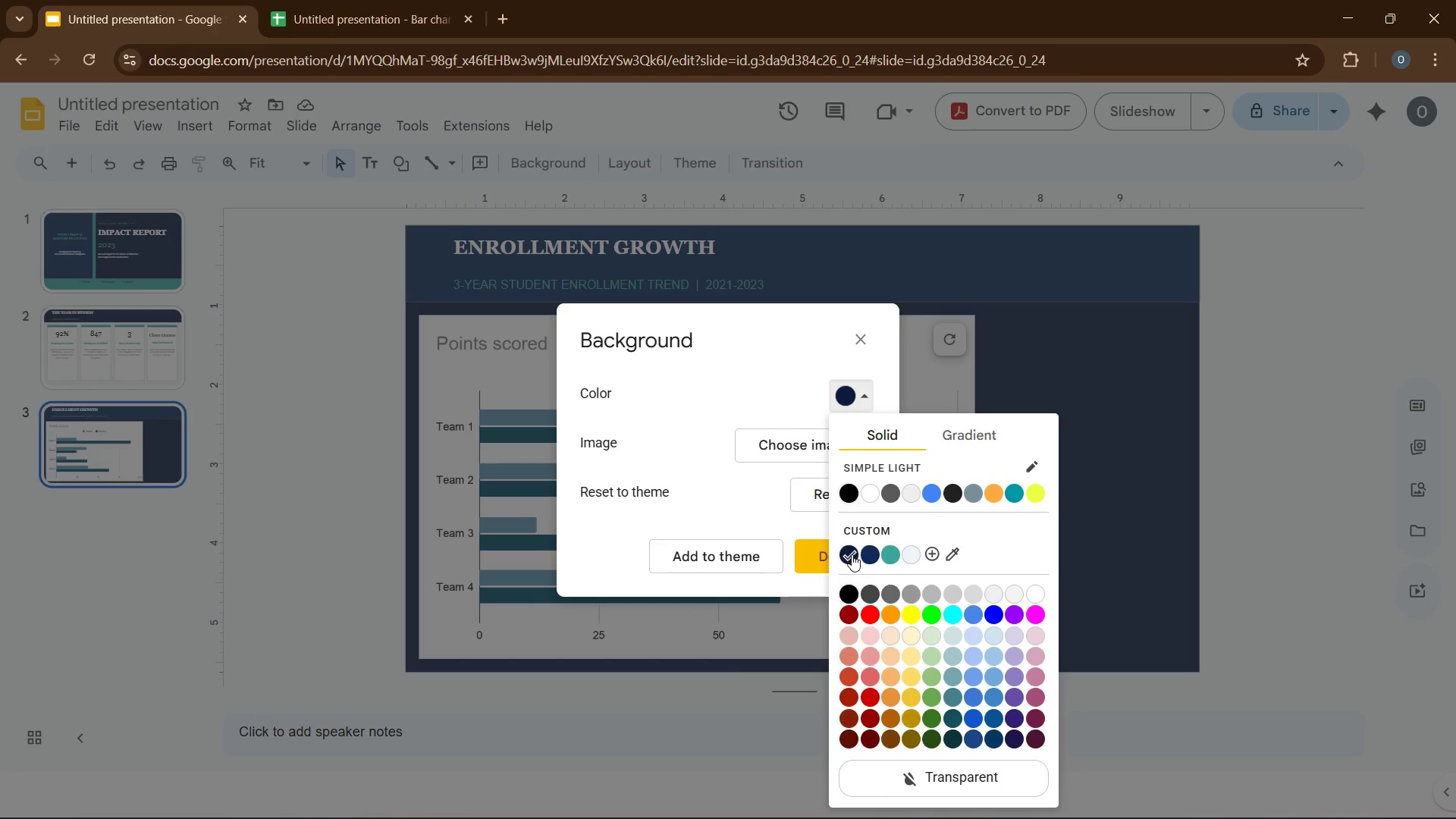 
left_click([246, 310])
 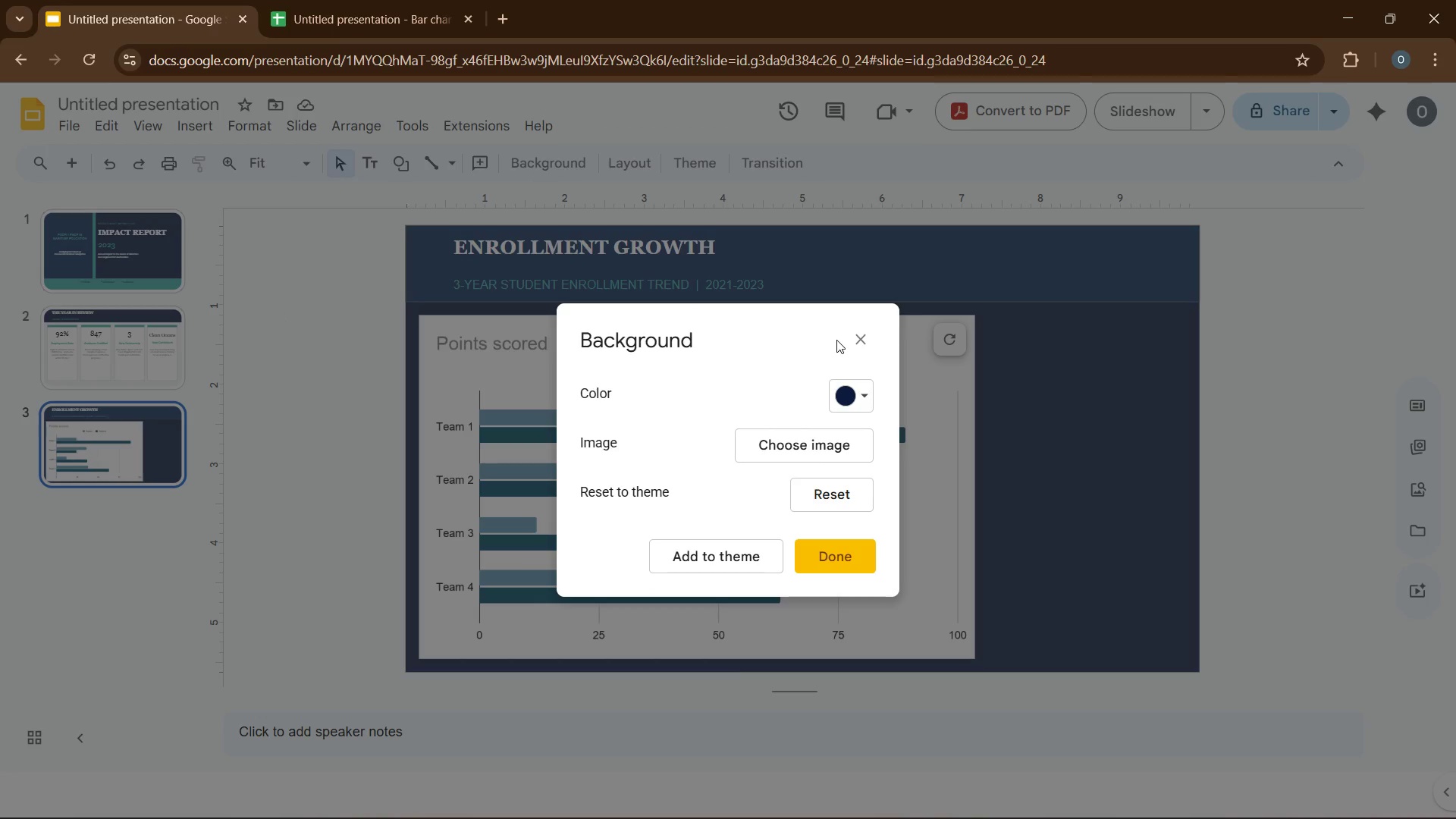 
left_click([855, 340])
 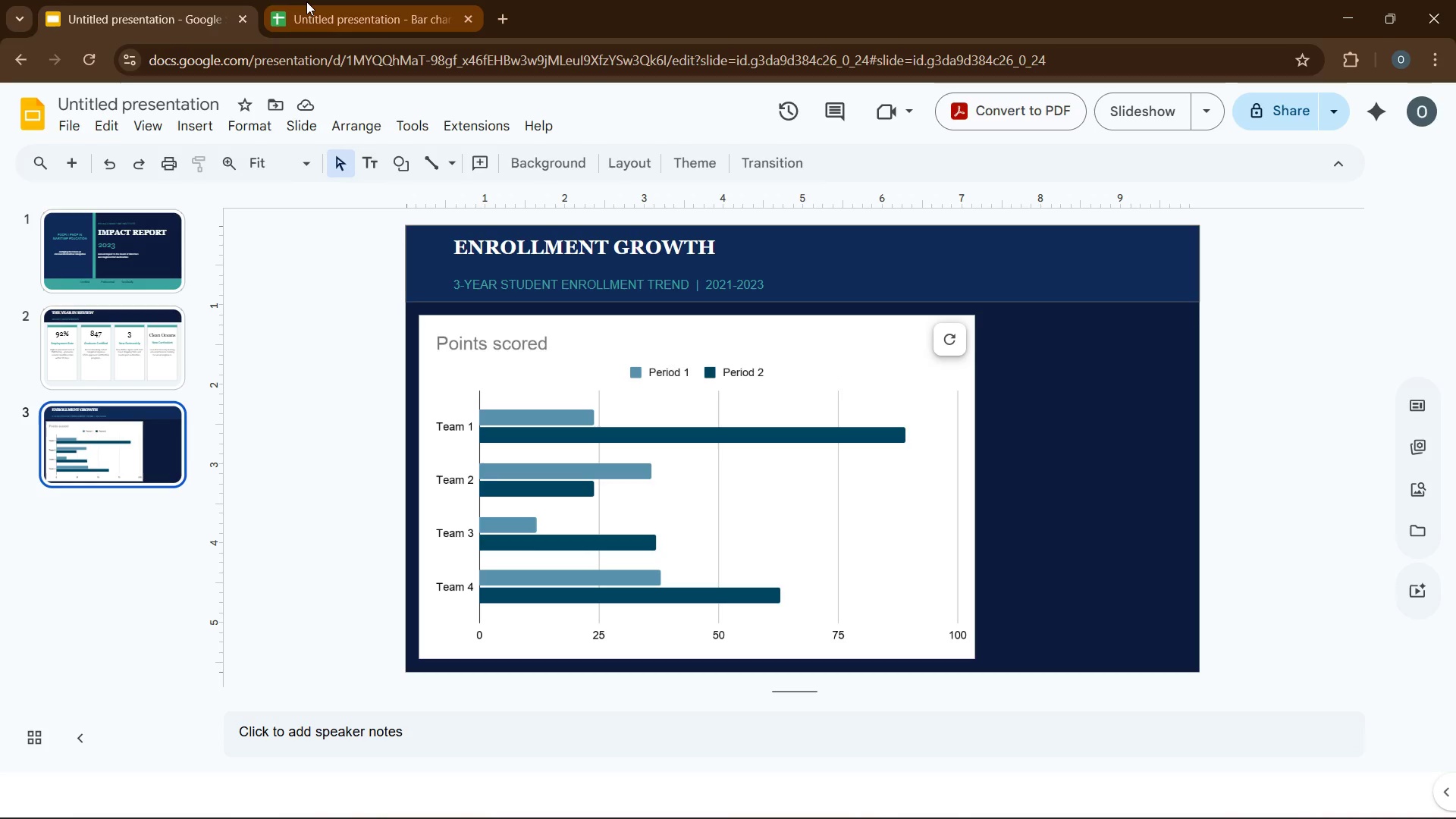 
left_click([306, 0])
 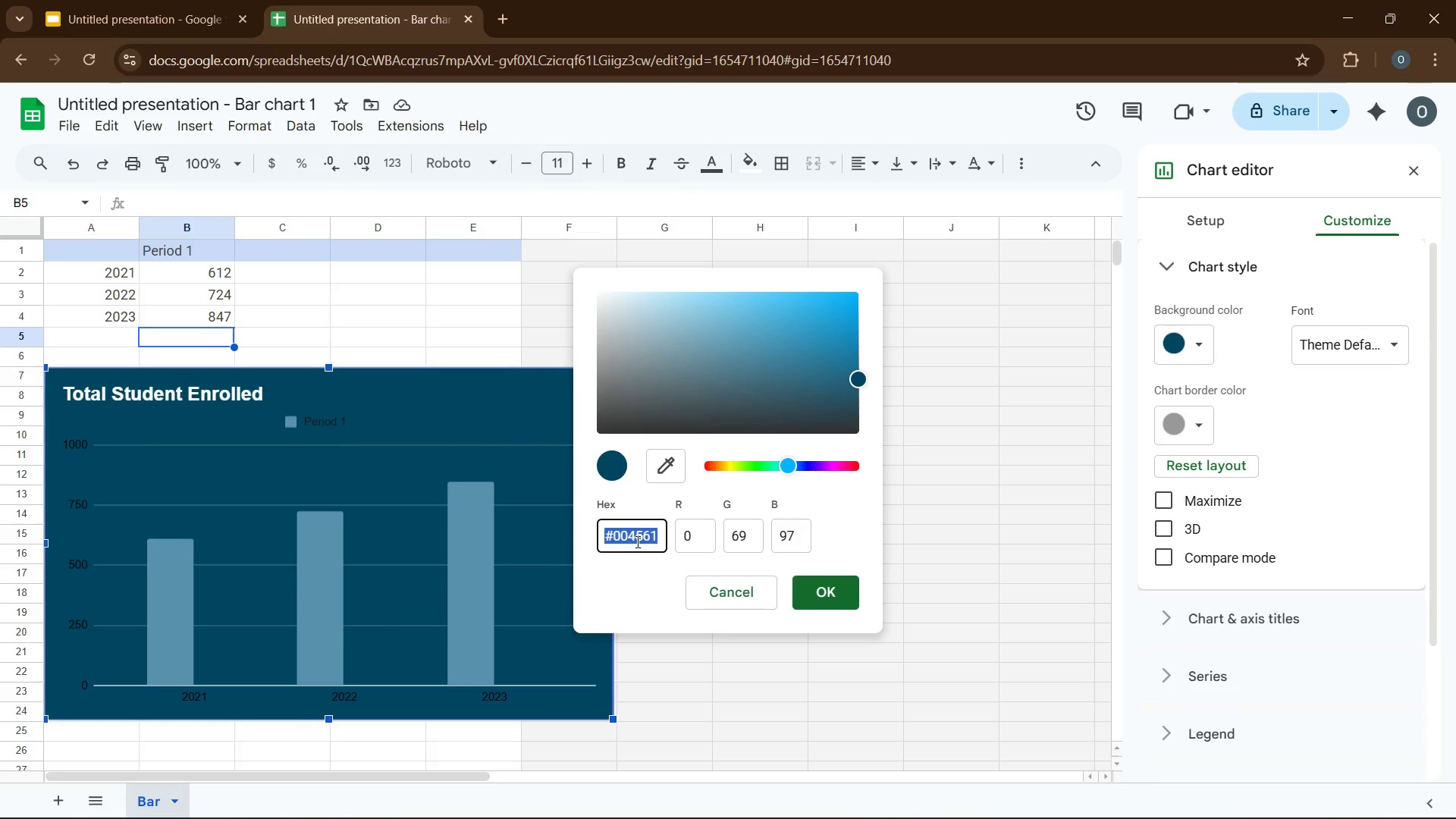 
type(0d1b3e)
 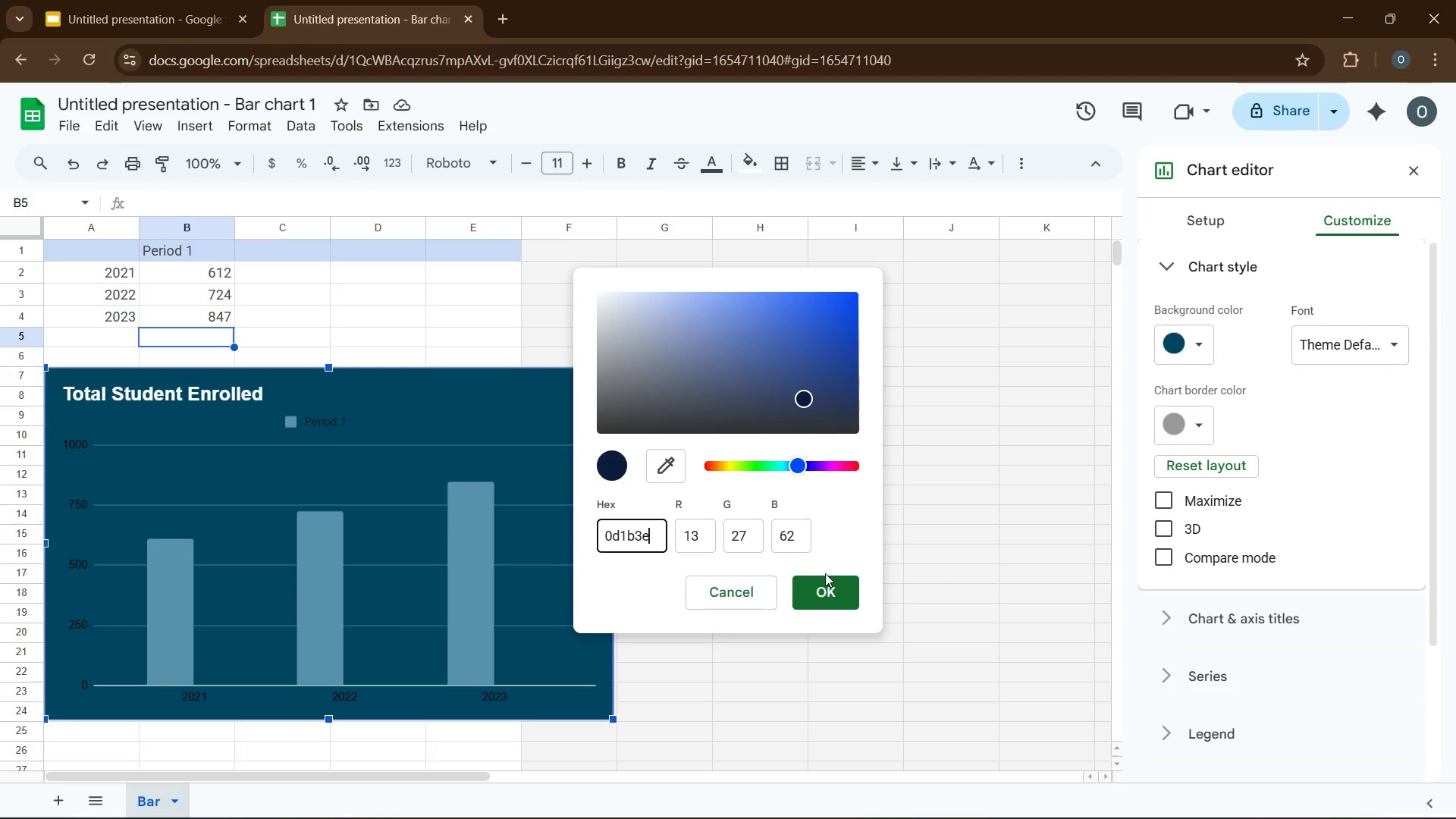 
left_click([821, 590])
 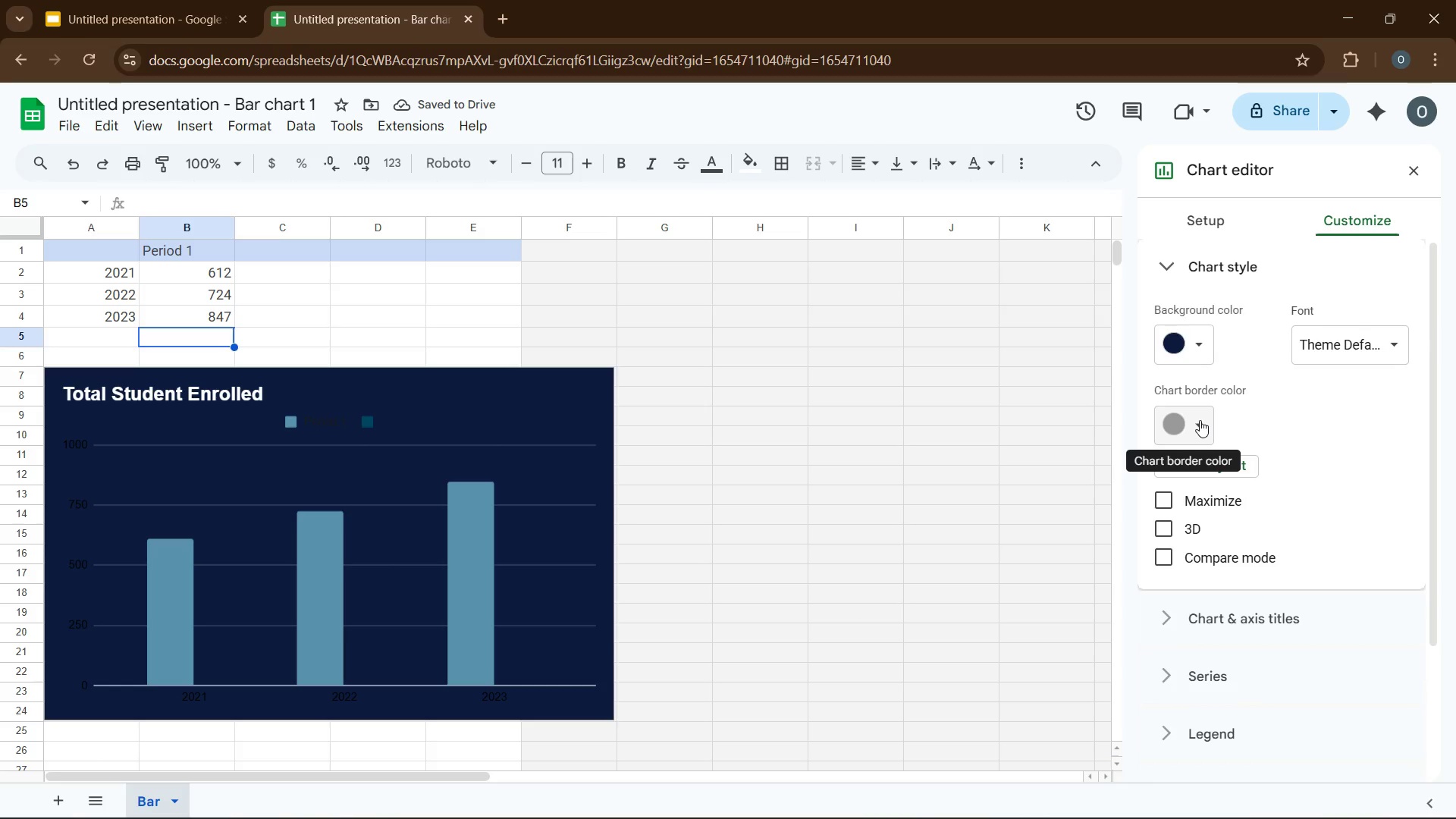 
wait(5.31)
 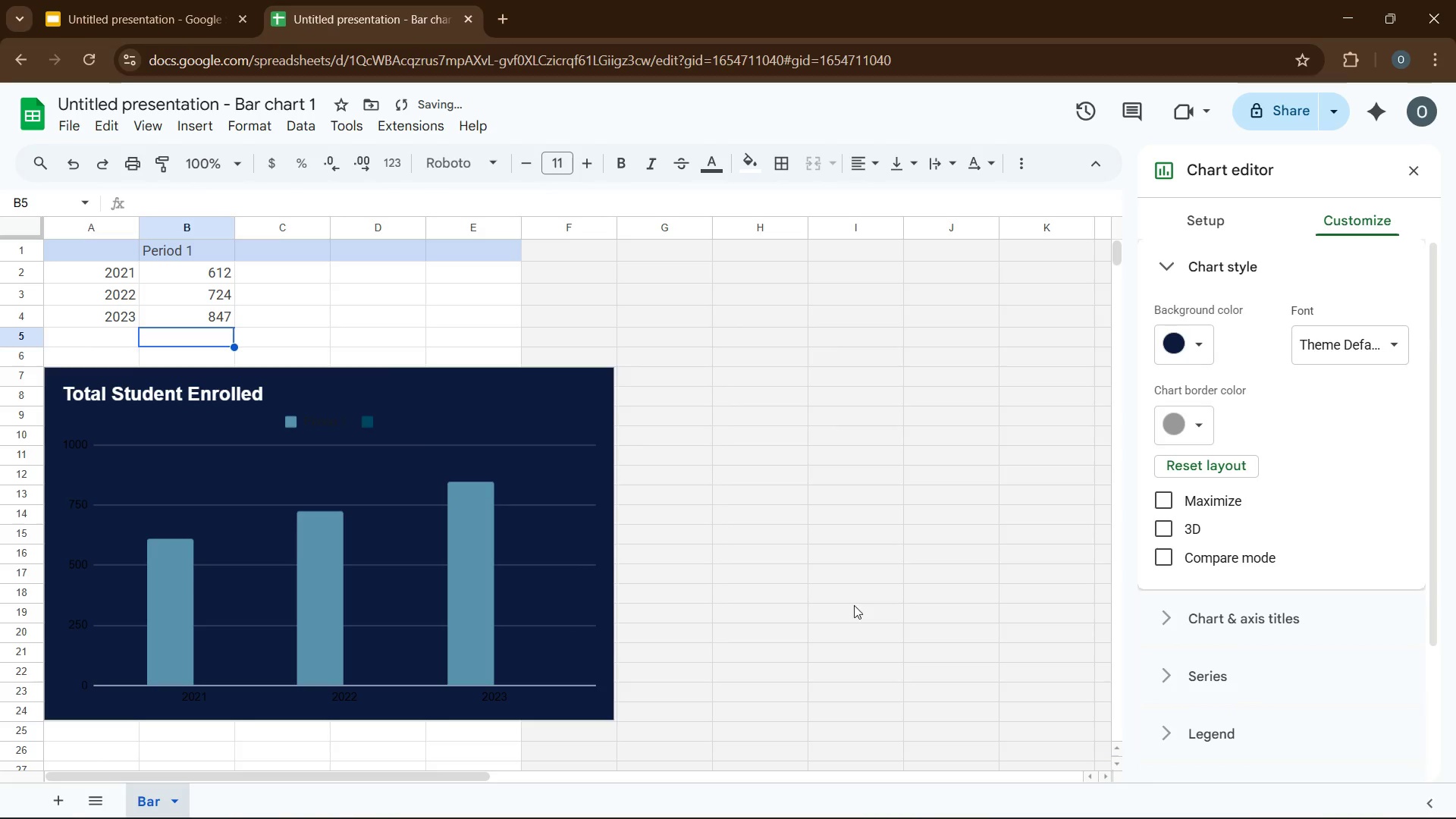 
left_click([1200, 420])
 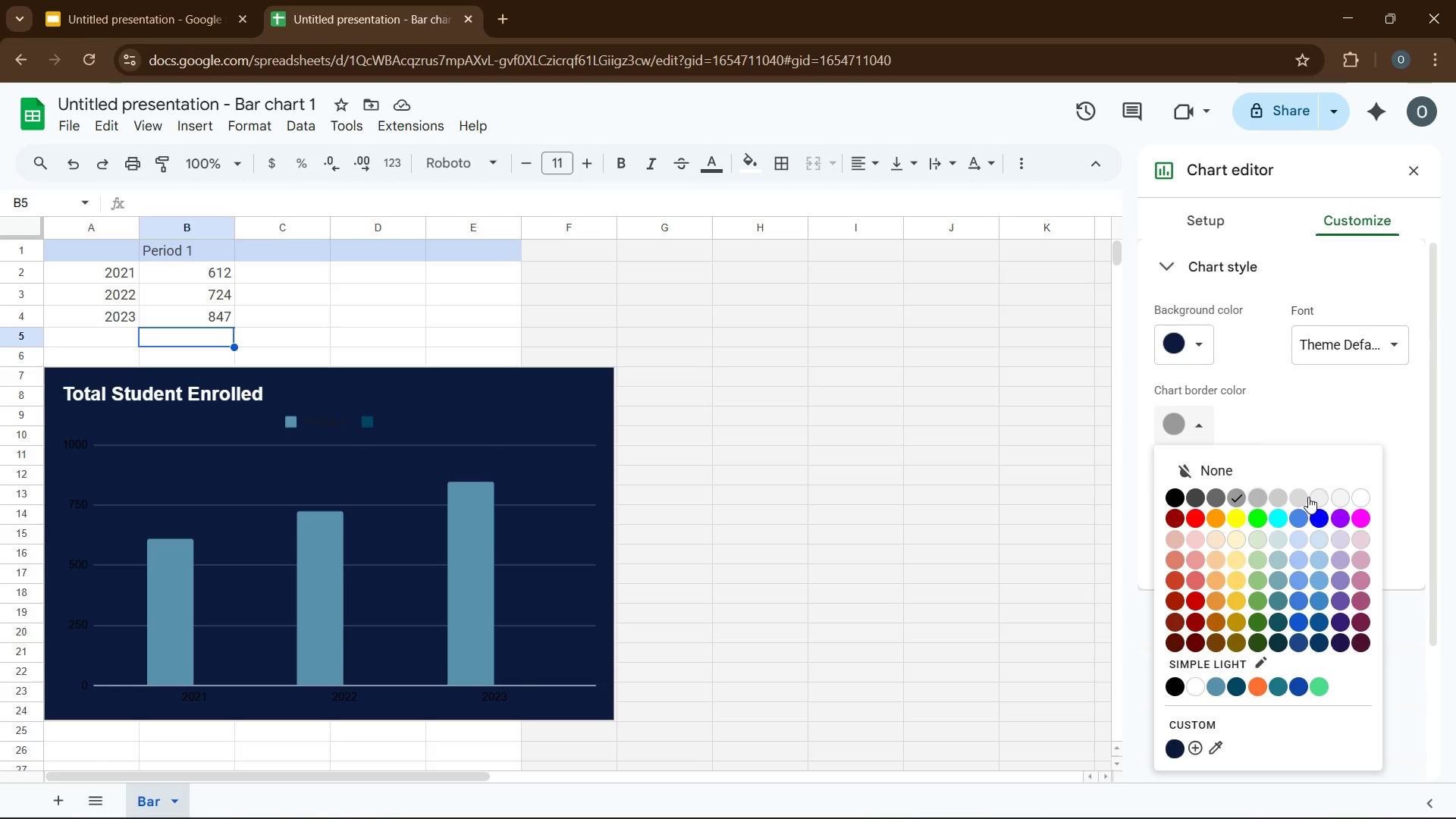 
wait(5.41)
 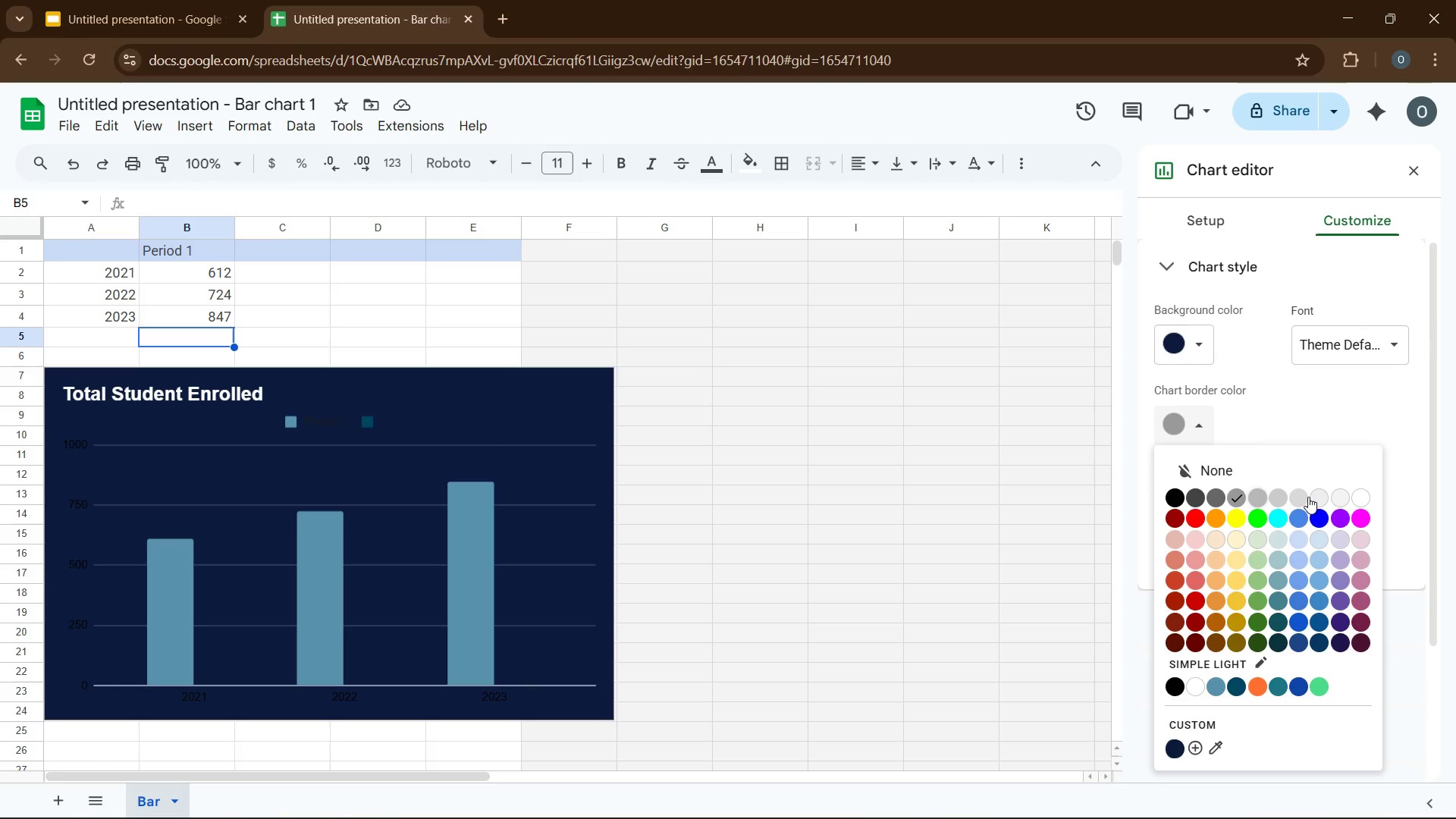 
left_click([1360, 502])
 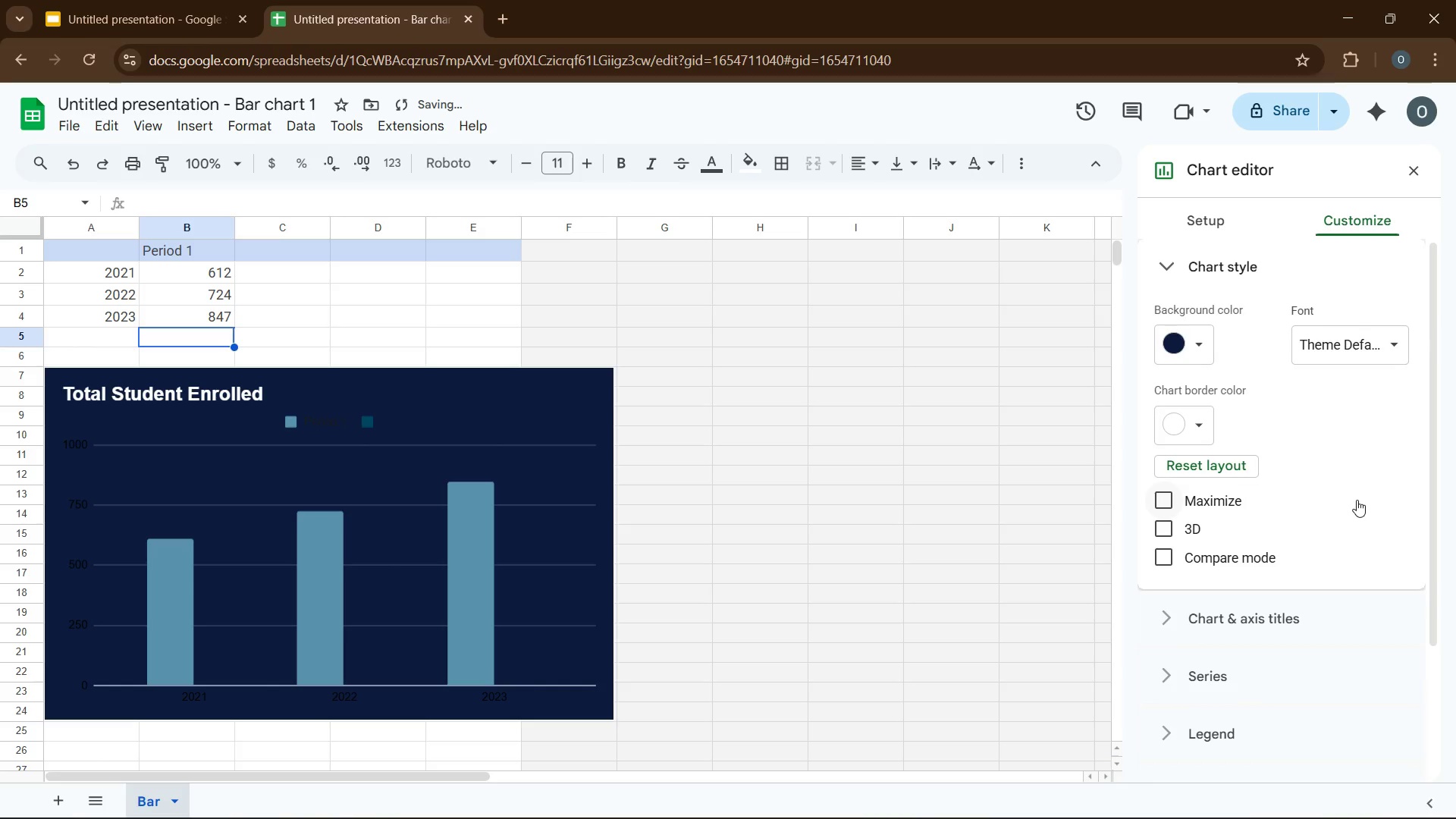 
mouse_move([1236, 466])
 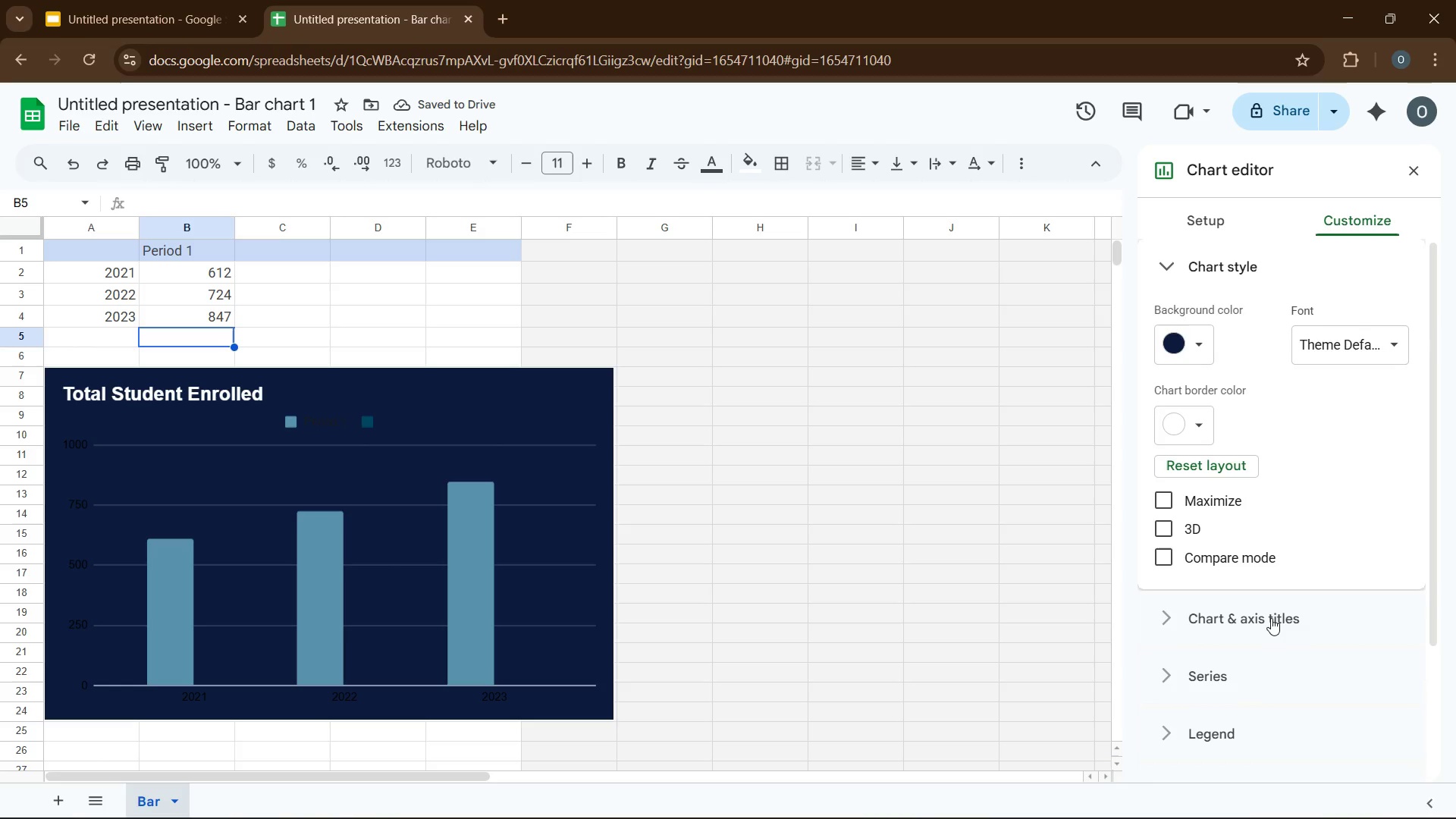 
left_click([1271, 620])
 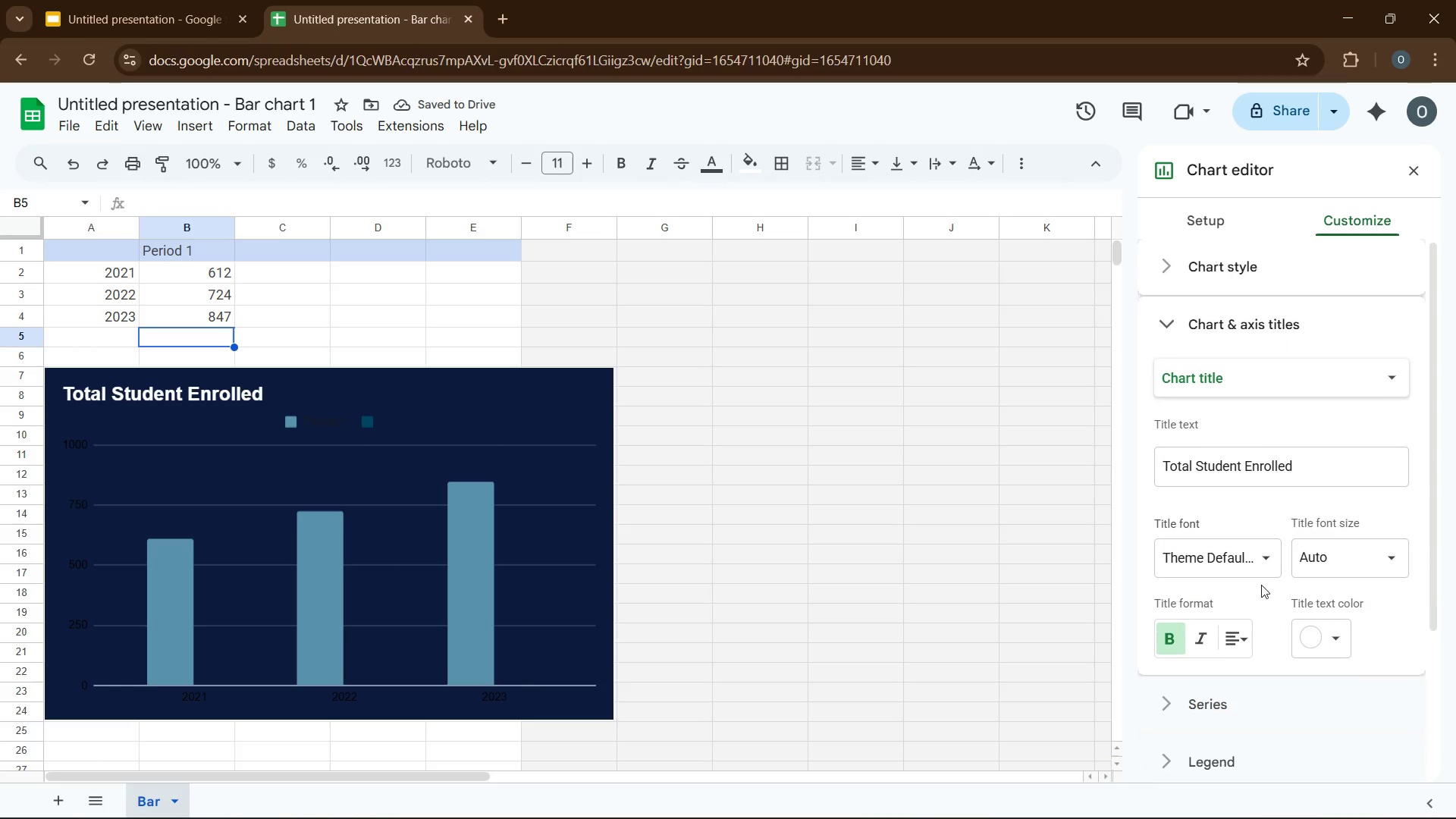 
mouse_move([1257, 553])
 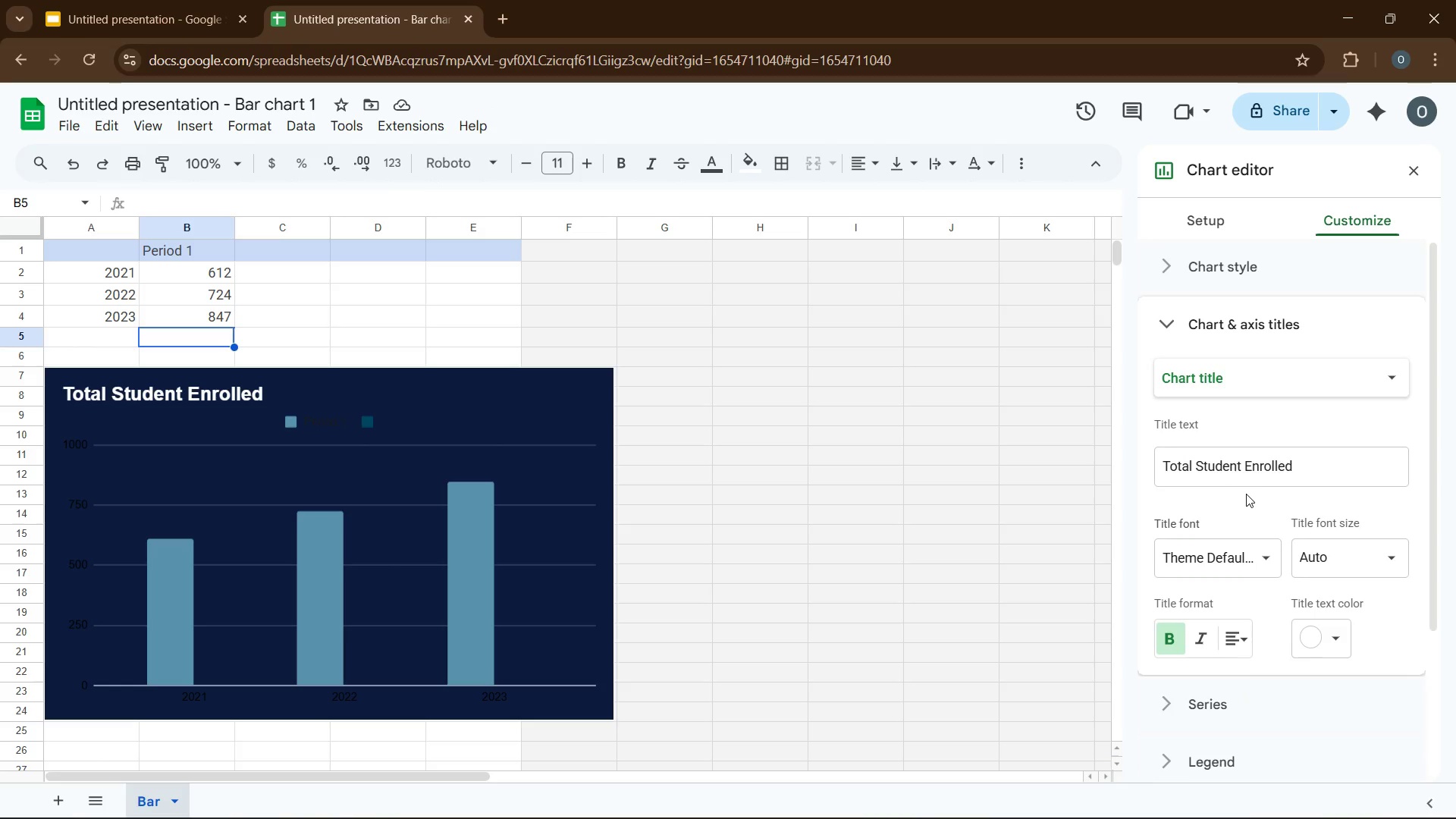 
scroll: coordinate [1246, 494], scroll_direction: down, amount: 2.0
 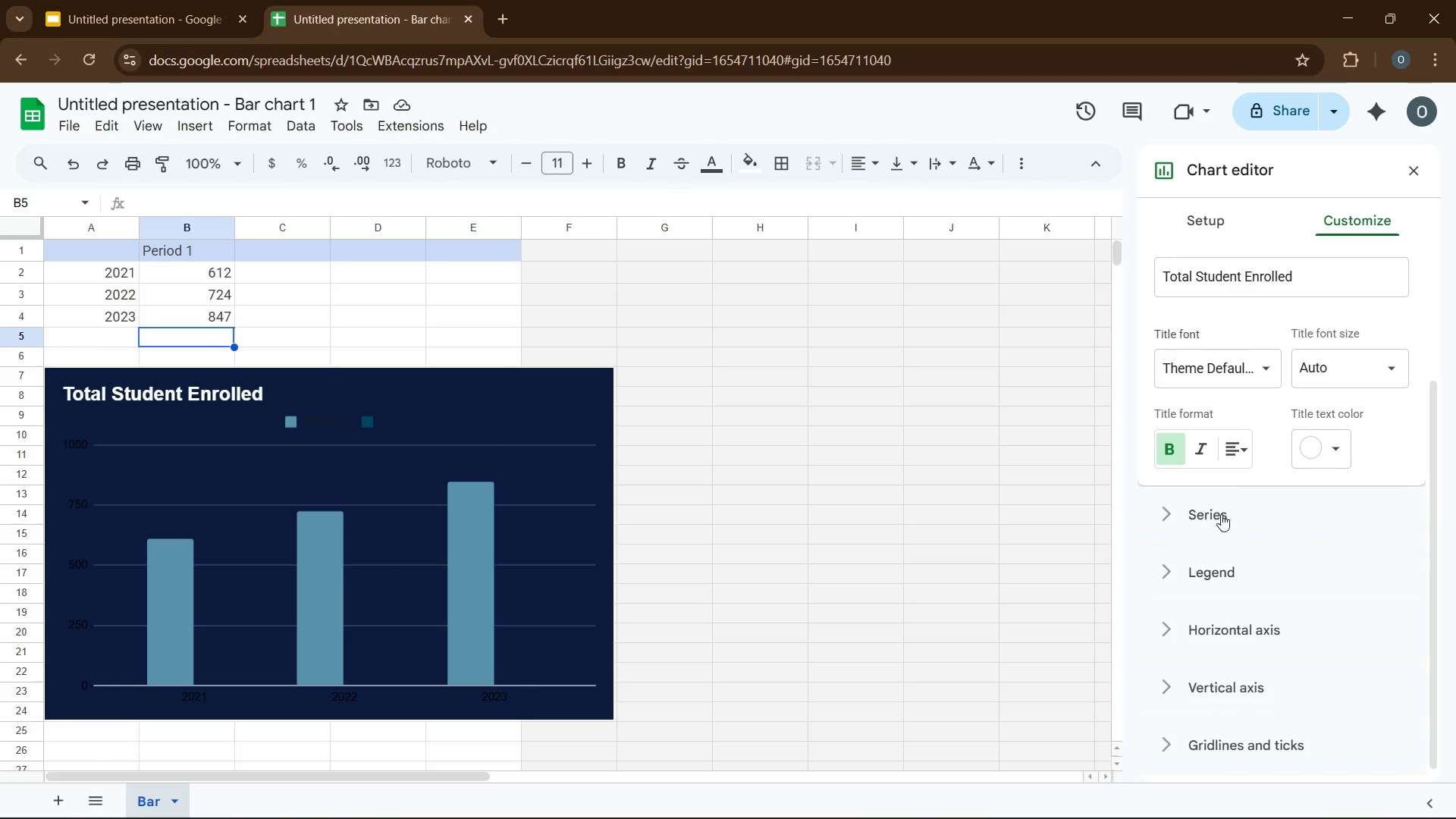 
left_click([1220, 513])
 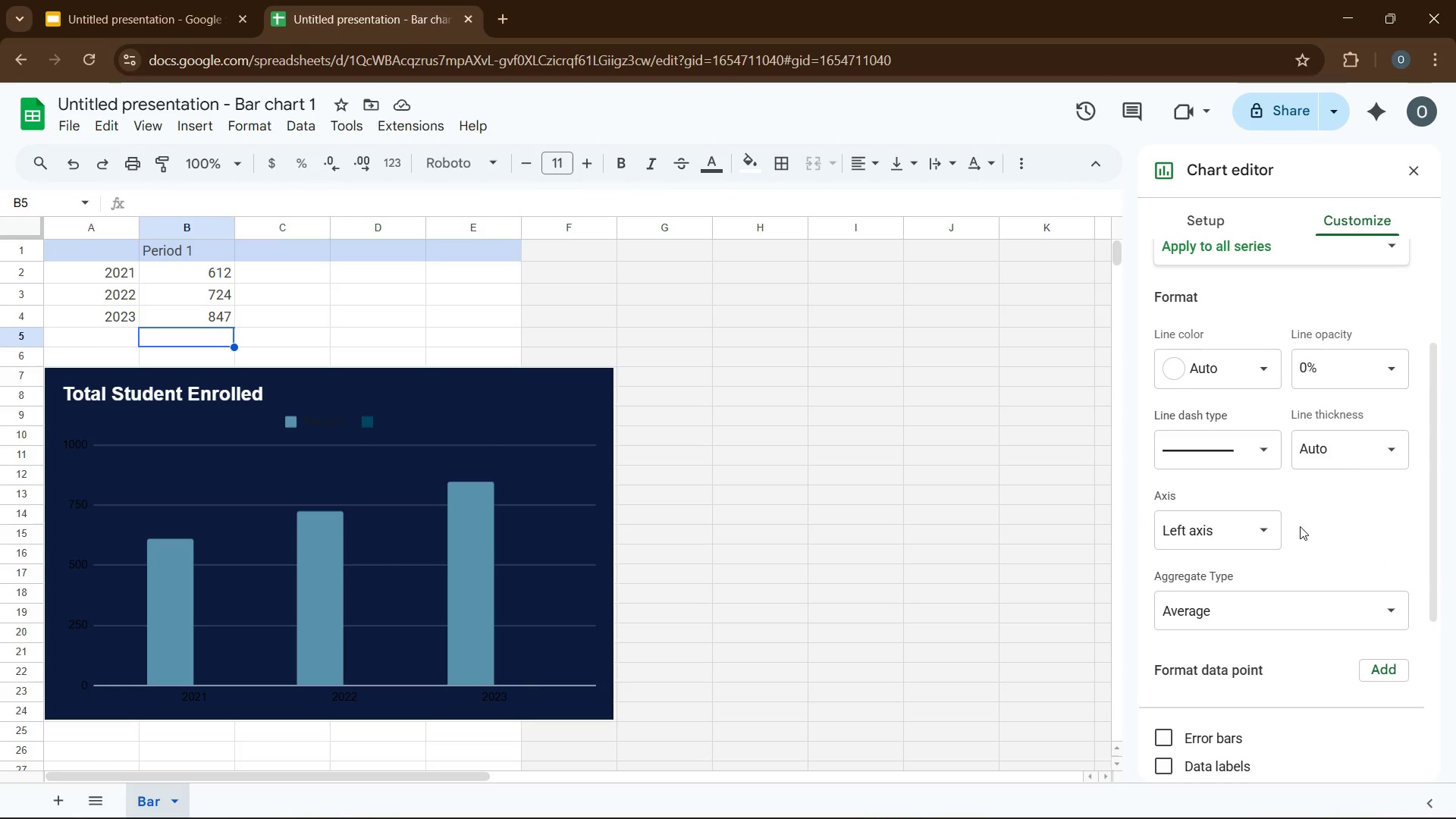 
scroll: coordinate [1234, 689], scroll_direction: down, amount: 6.0
 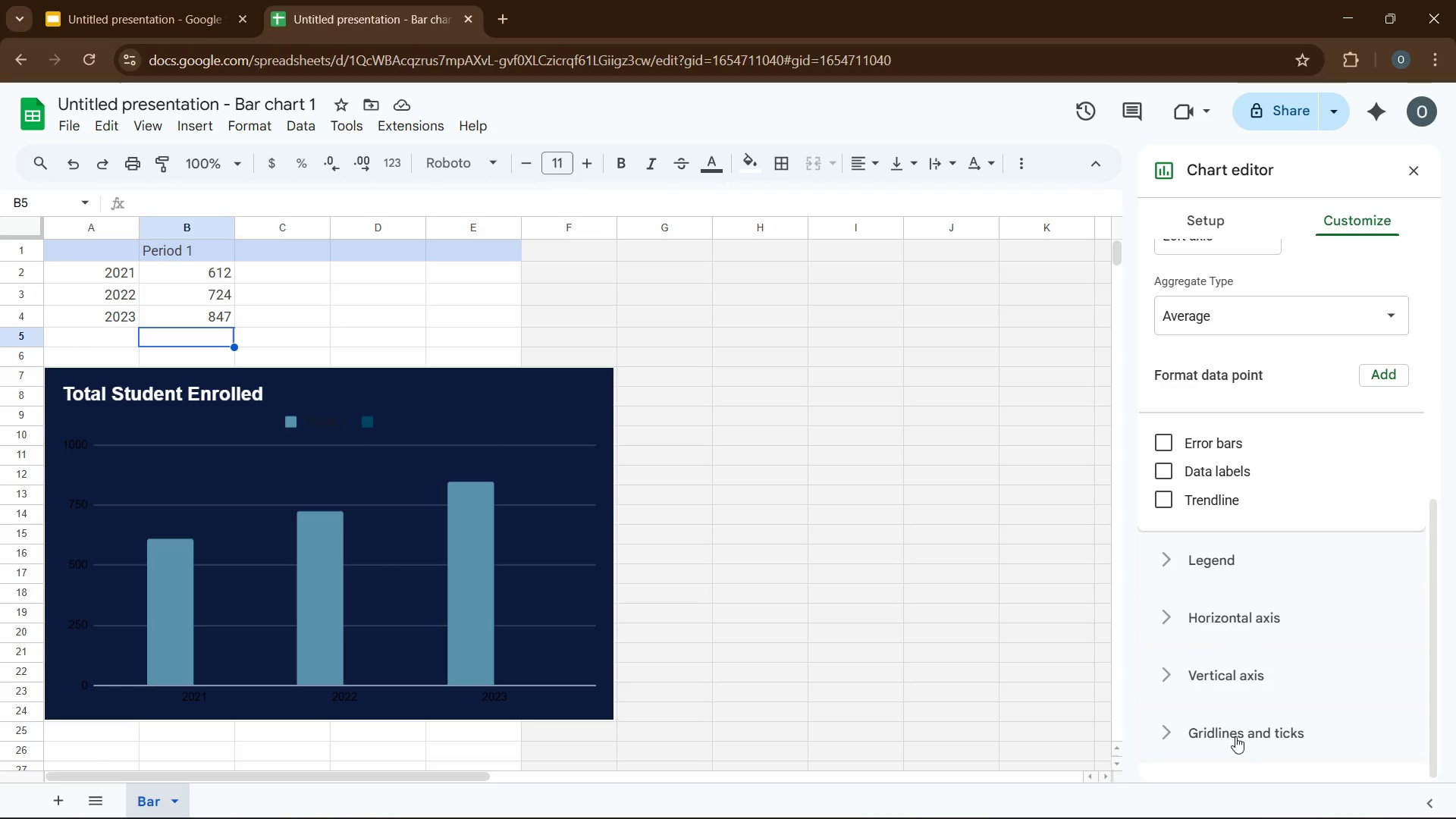 
left_click([1232, 730])
 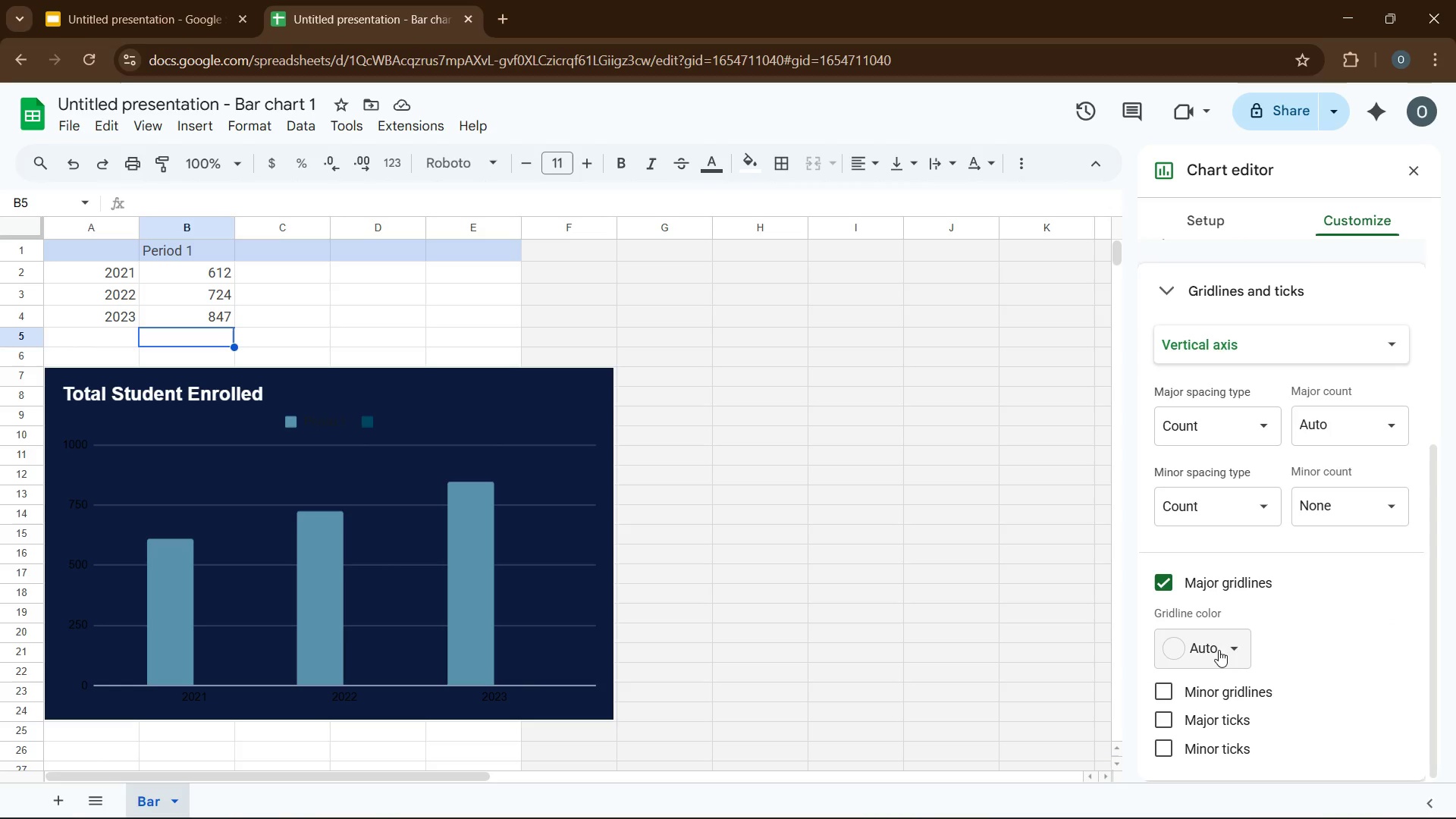 
scroll: coordinate [1219, 647], scroll_direction: down, amount: 1.0
 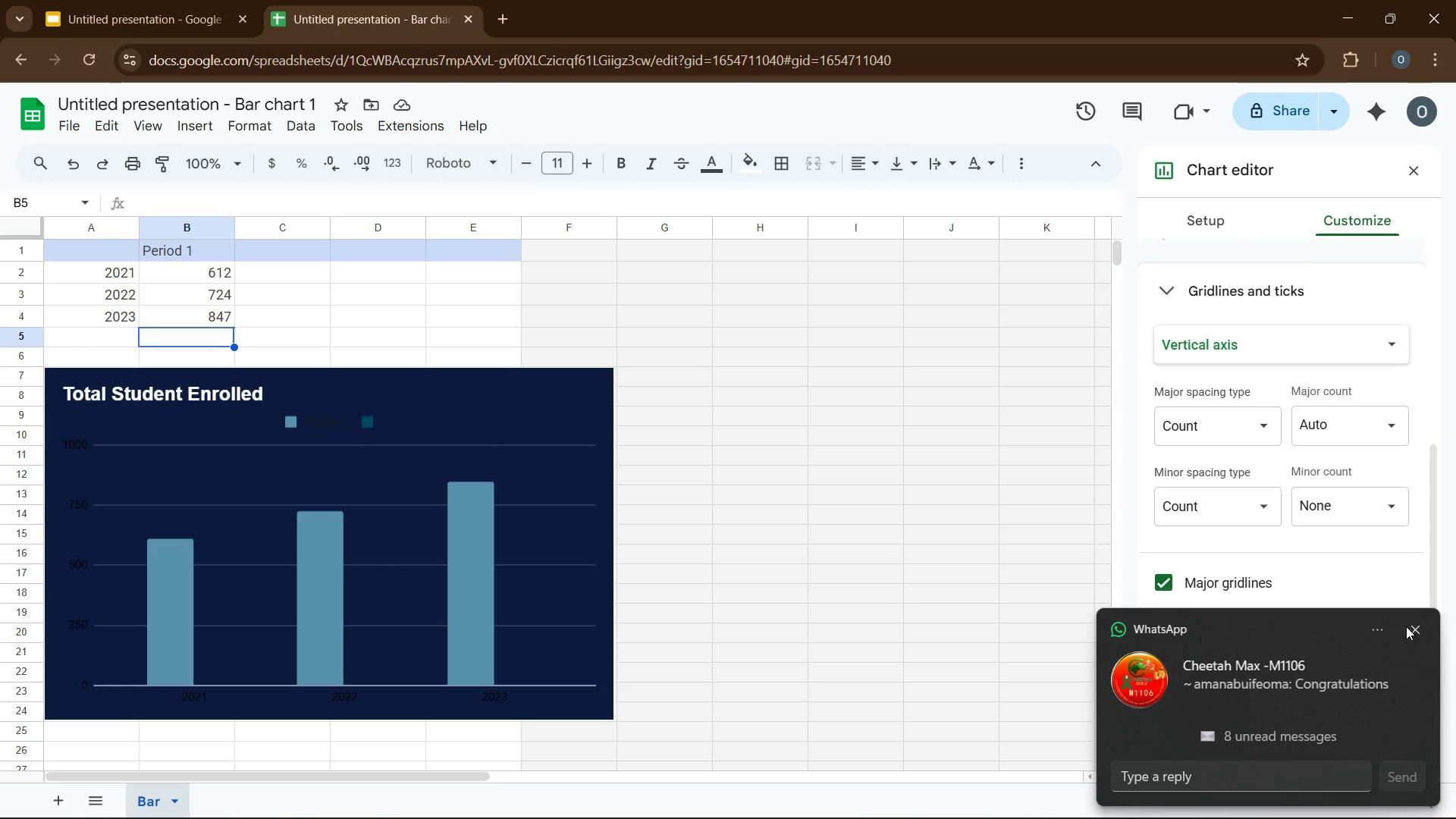 
left_click([1408, 628])
 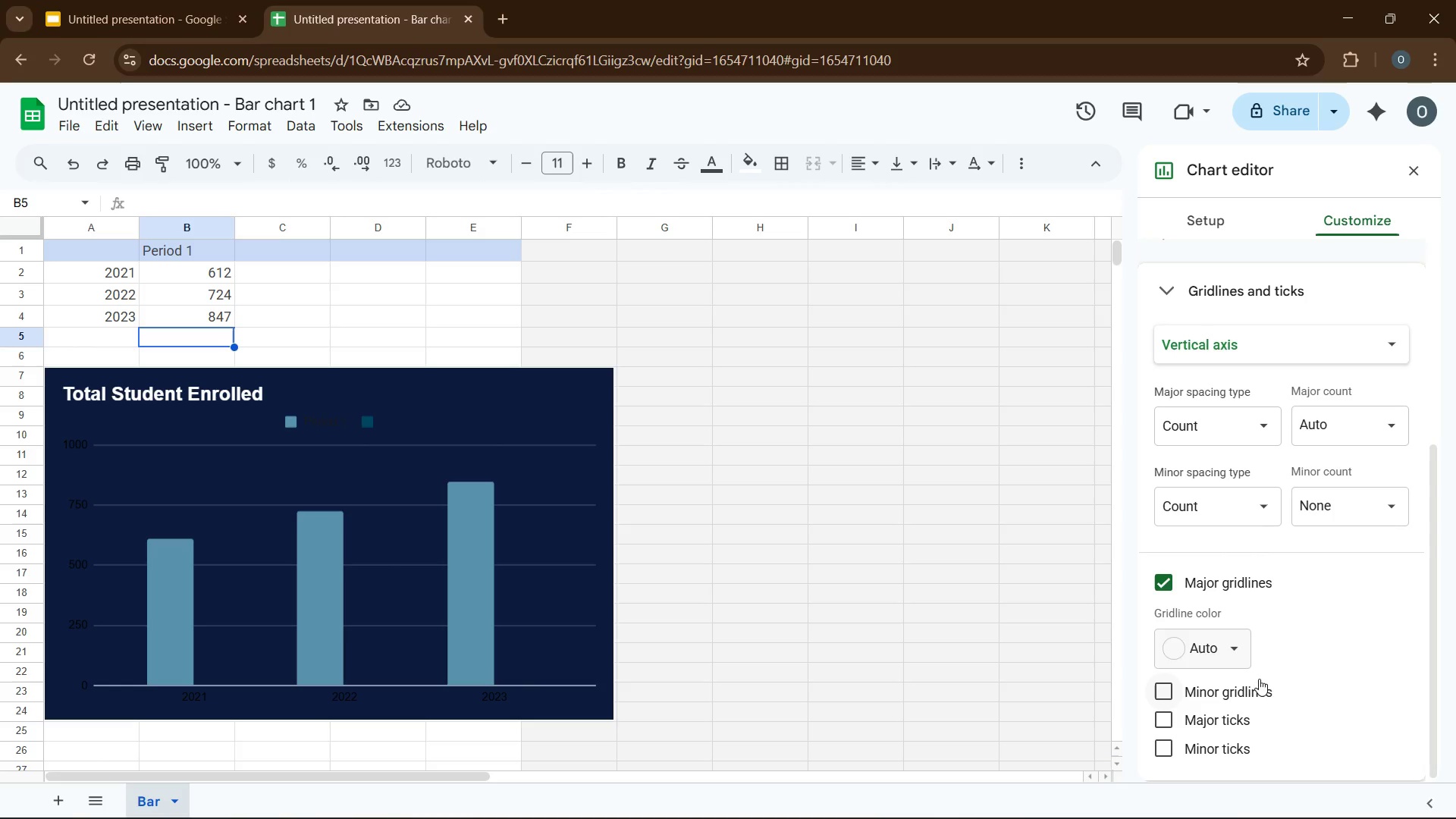 
left_click([1231, 647])
 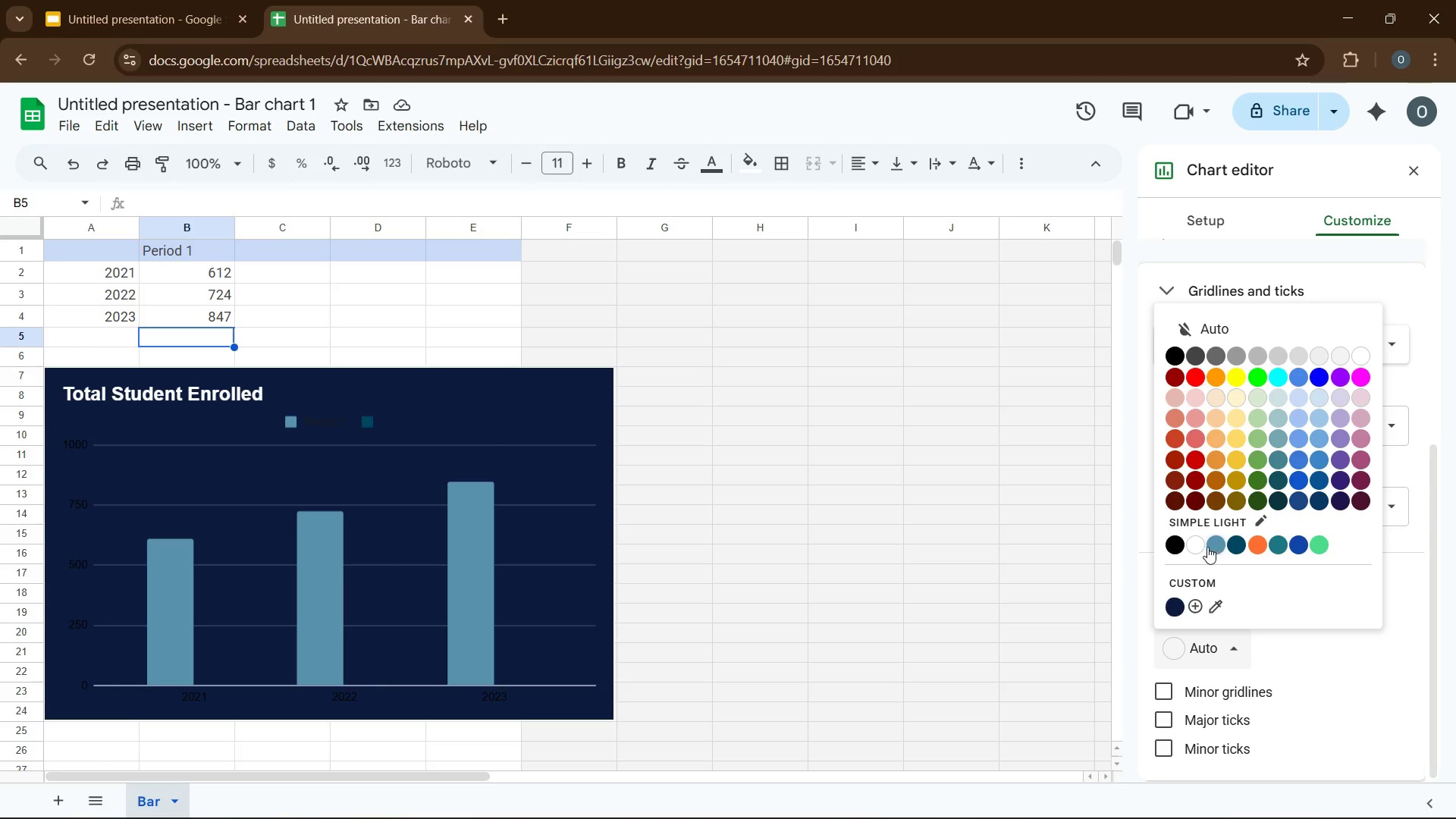 
left_click([1199, 544])
 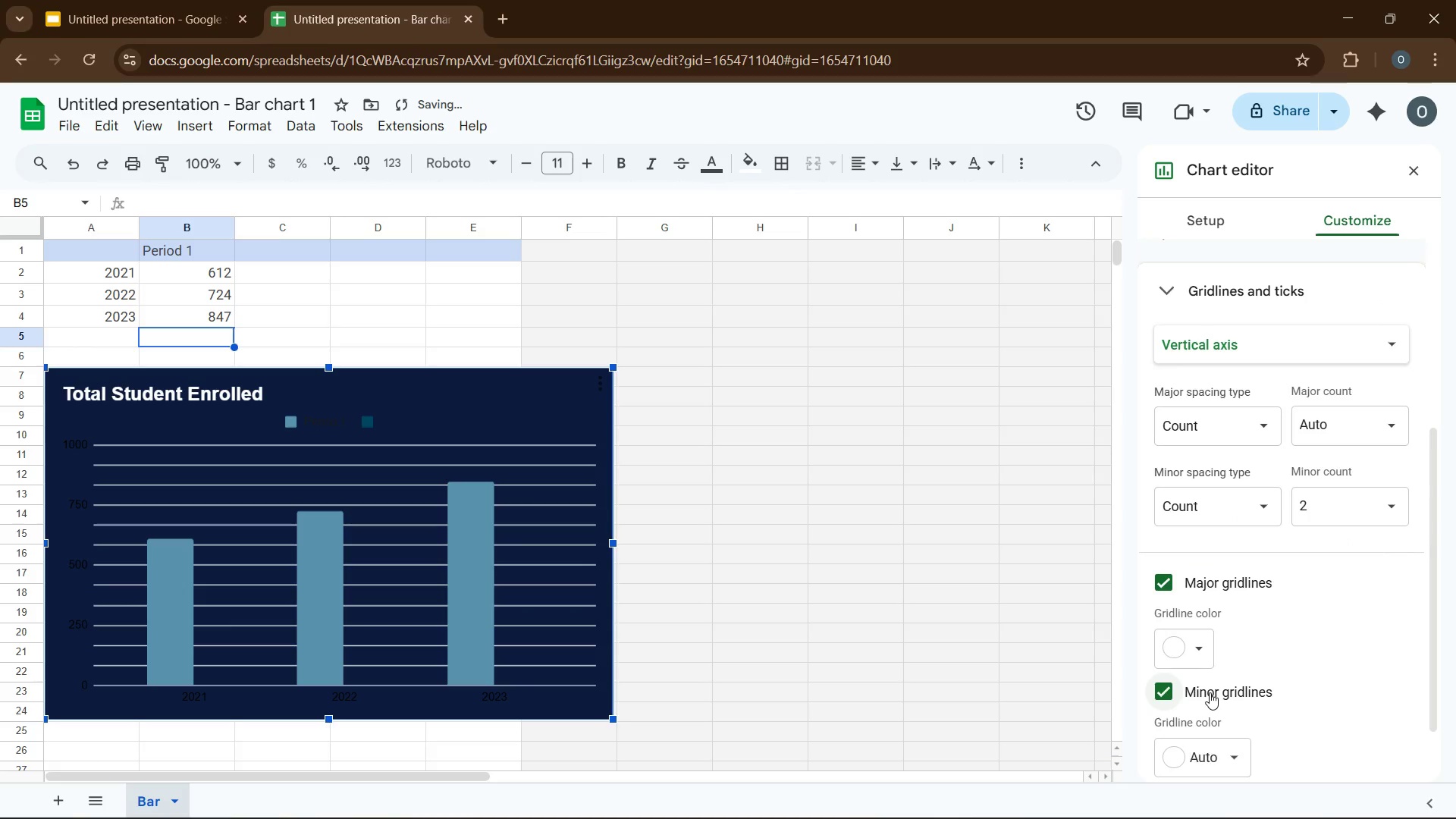 
mouse_move([1227, 691])
 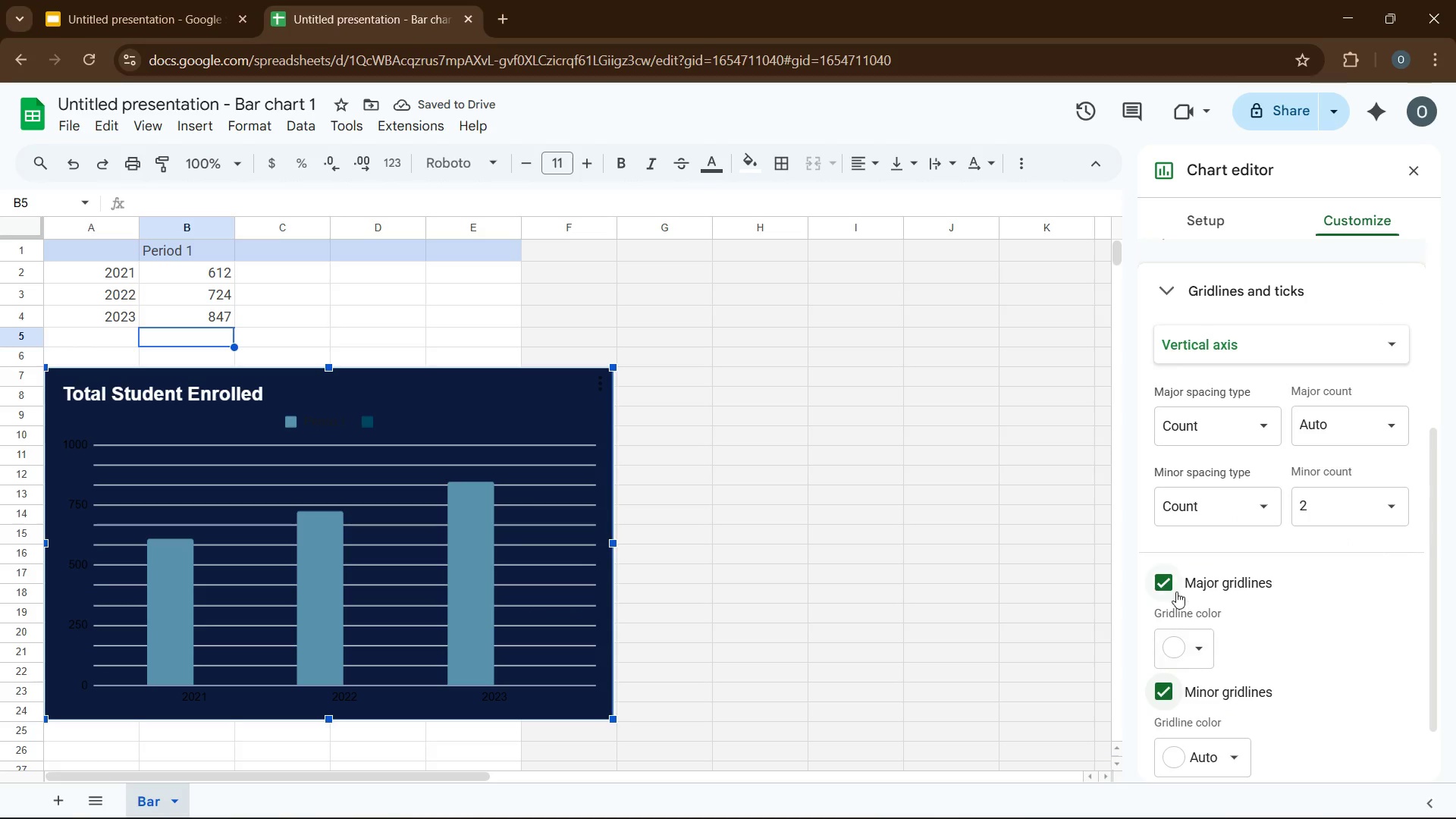 
left_click([1161, 579])
 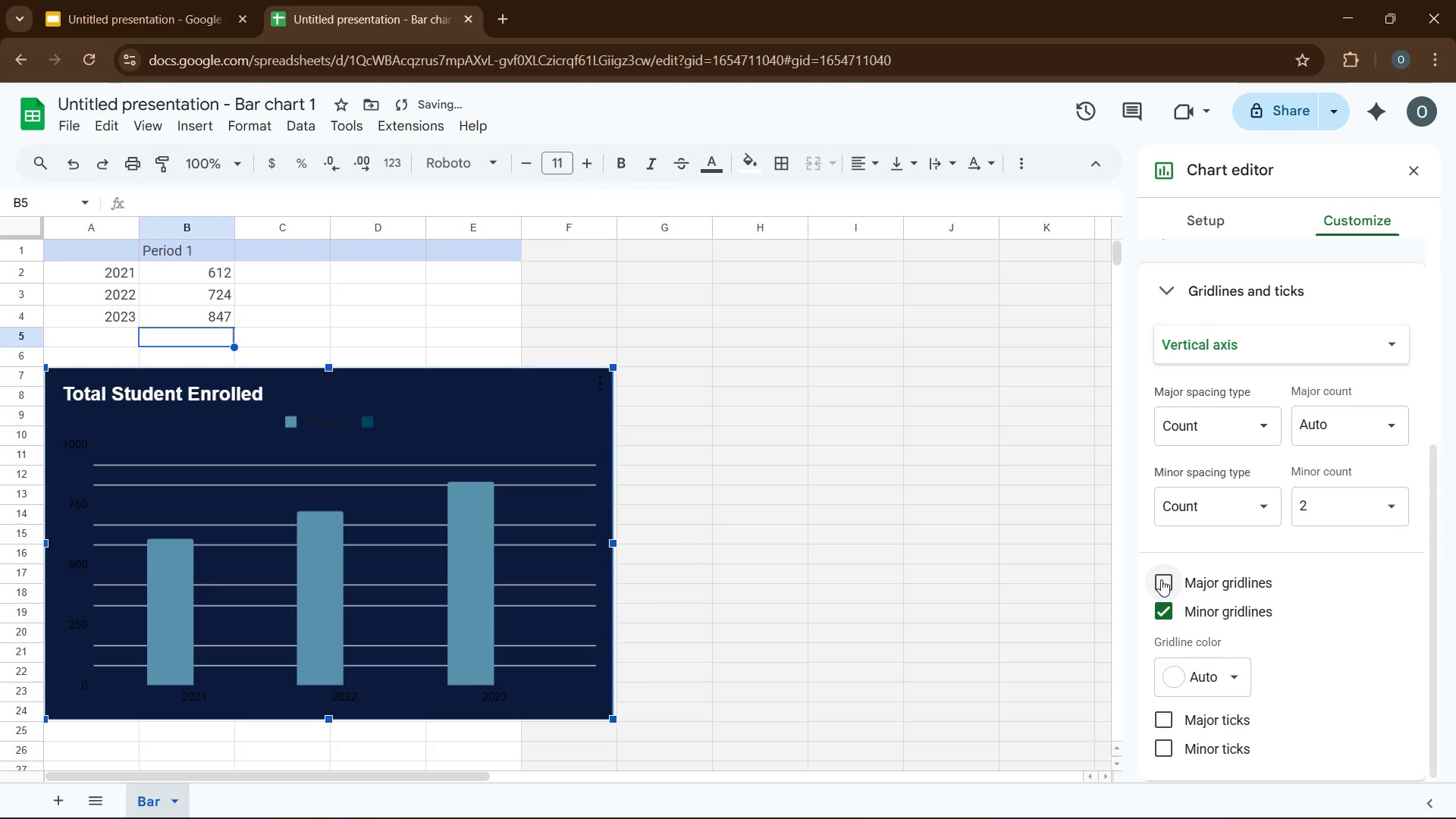 
left_click([1161, 579])
 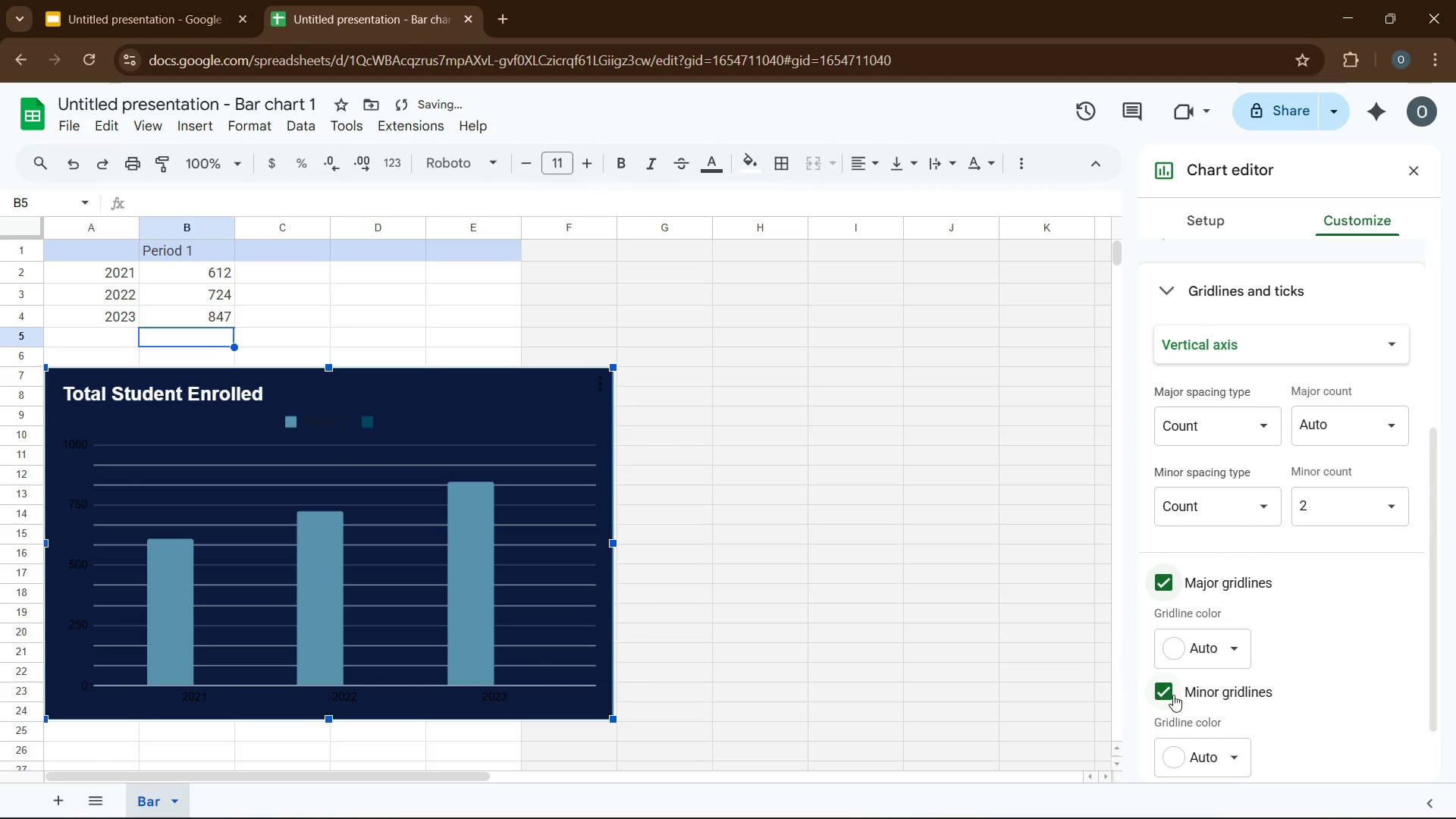 
left_click([1168, 692])
 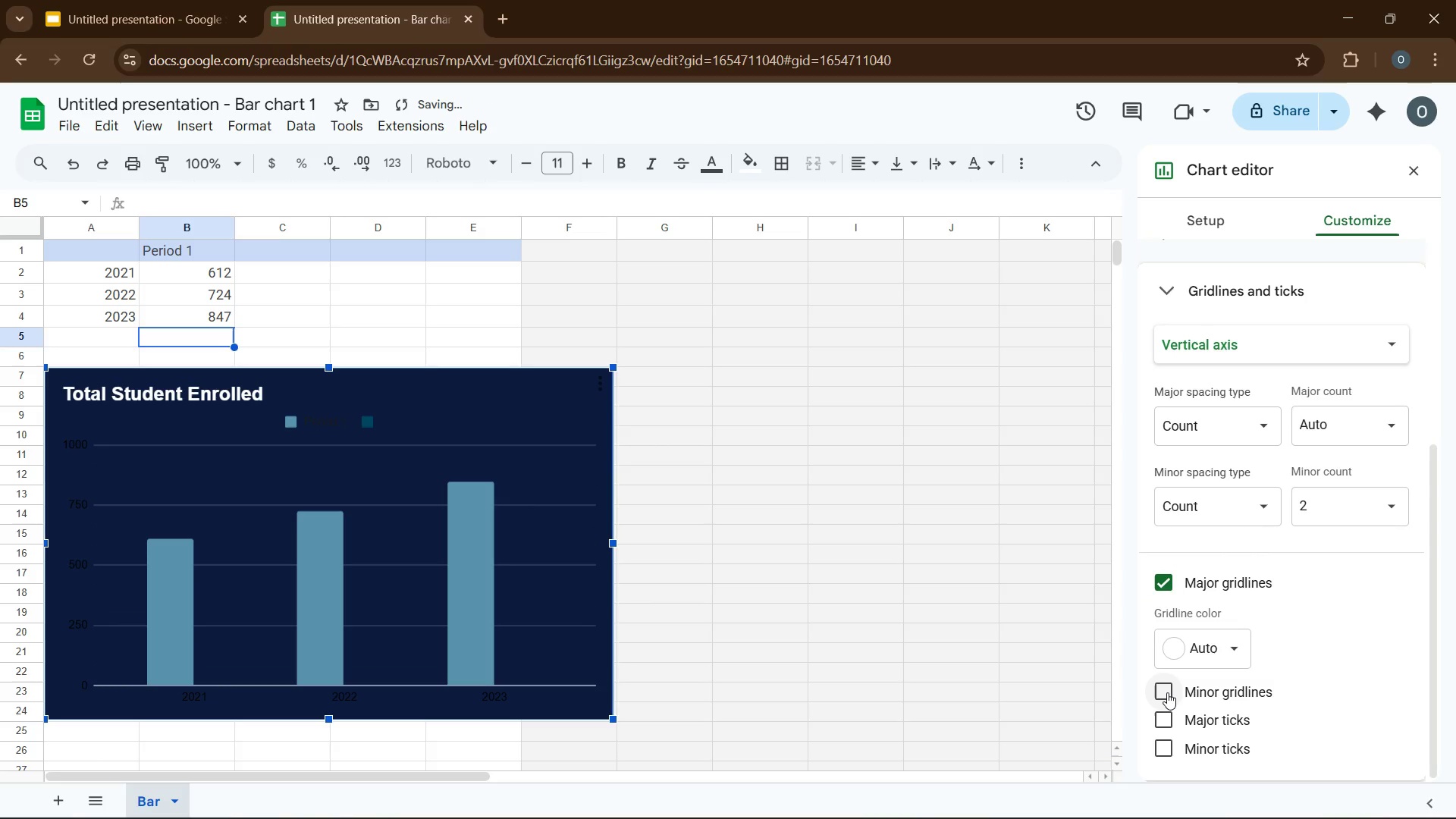 
left_click([1167, 692])
 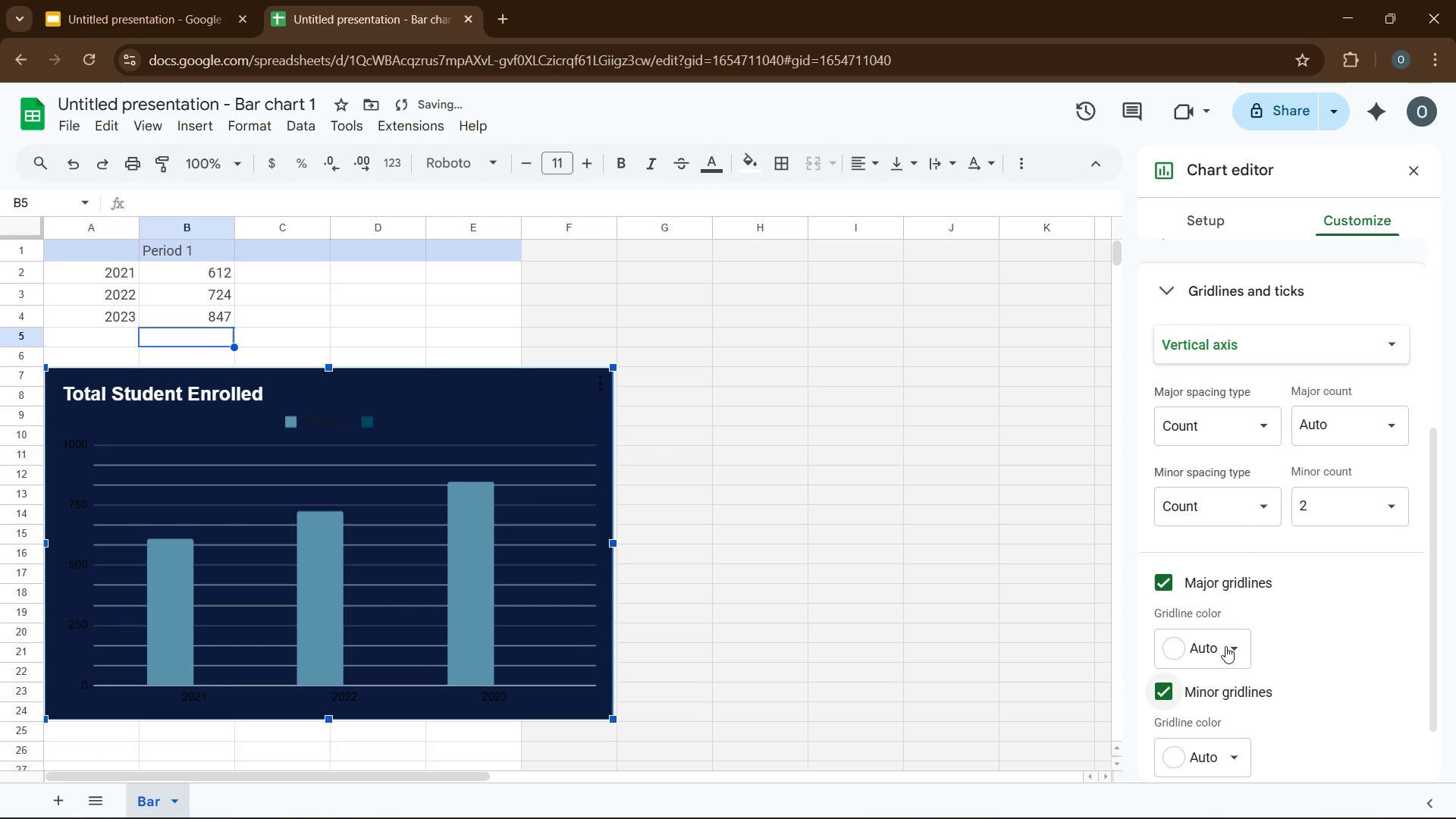 
wait(5.72)
 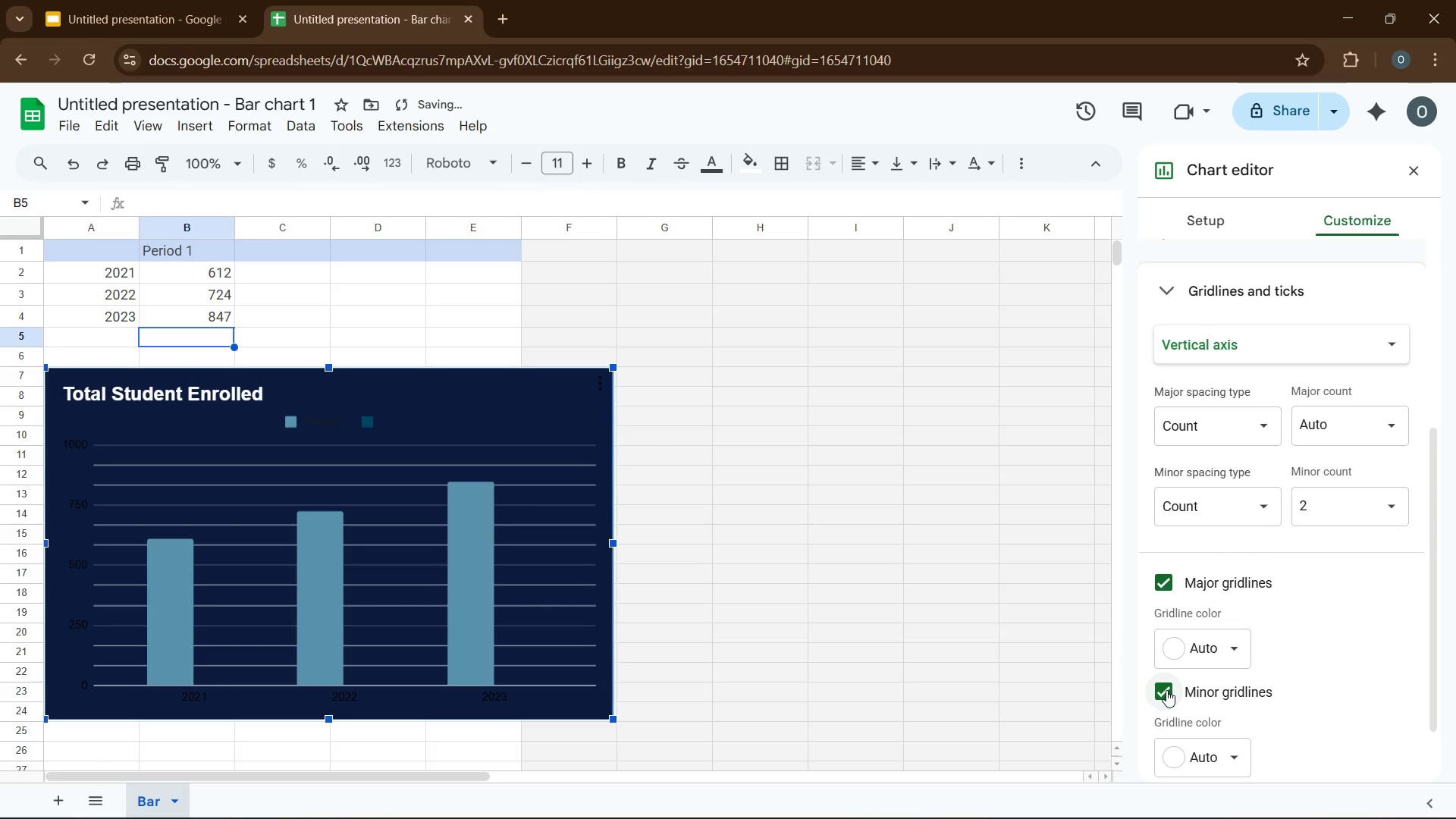 
left_click([1225, 646])
 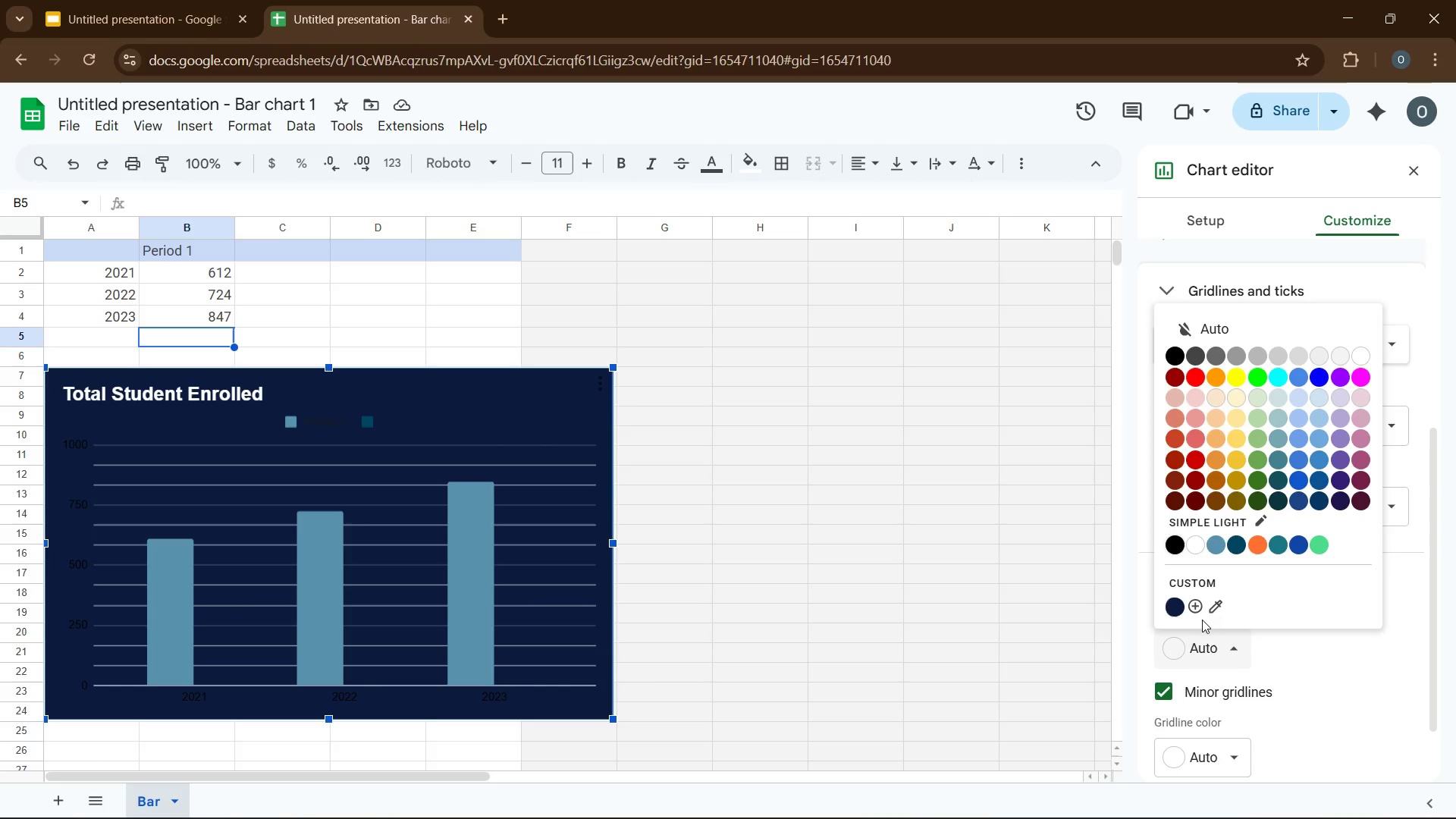 
wait(19.33)
 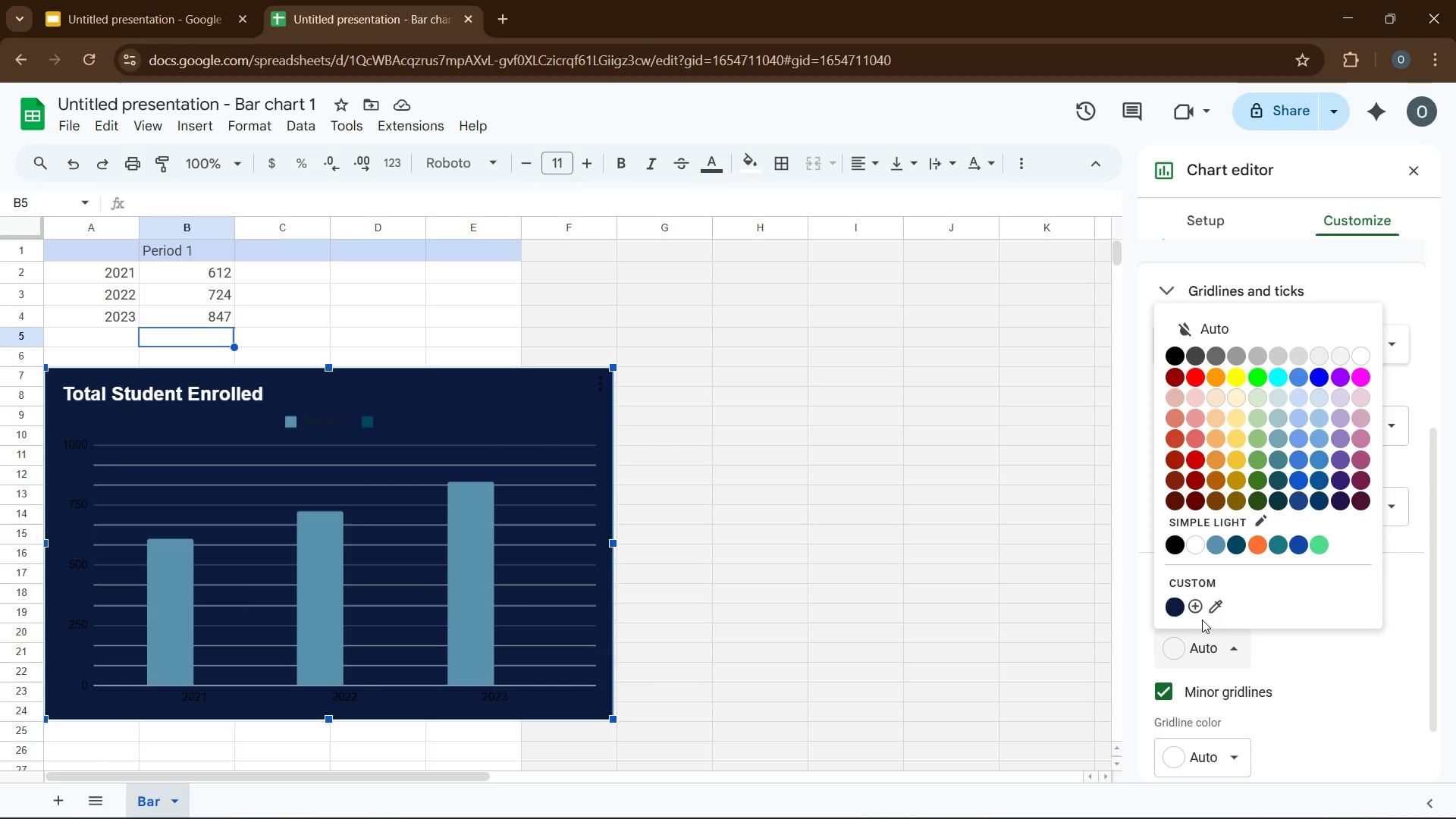 
left_click([1320, 356])
 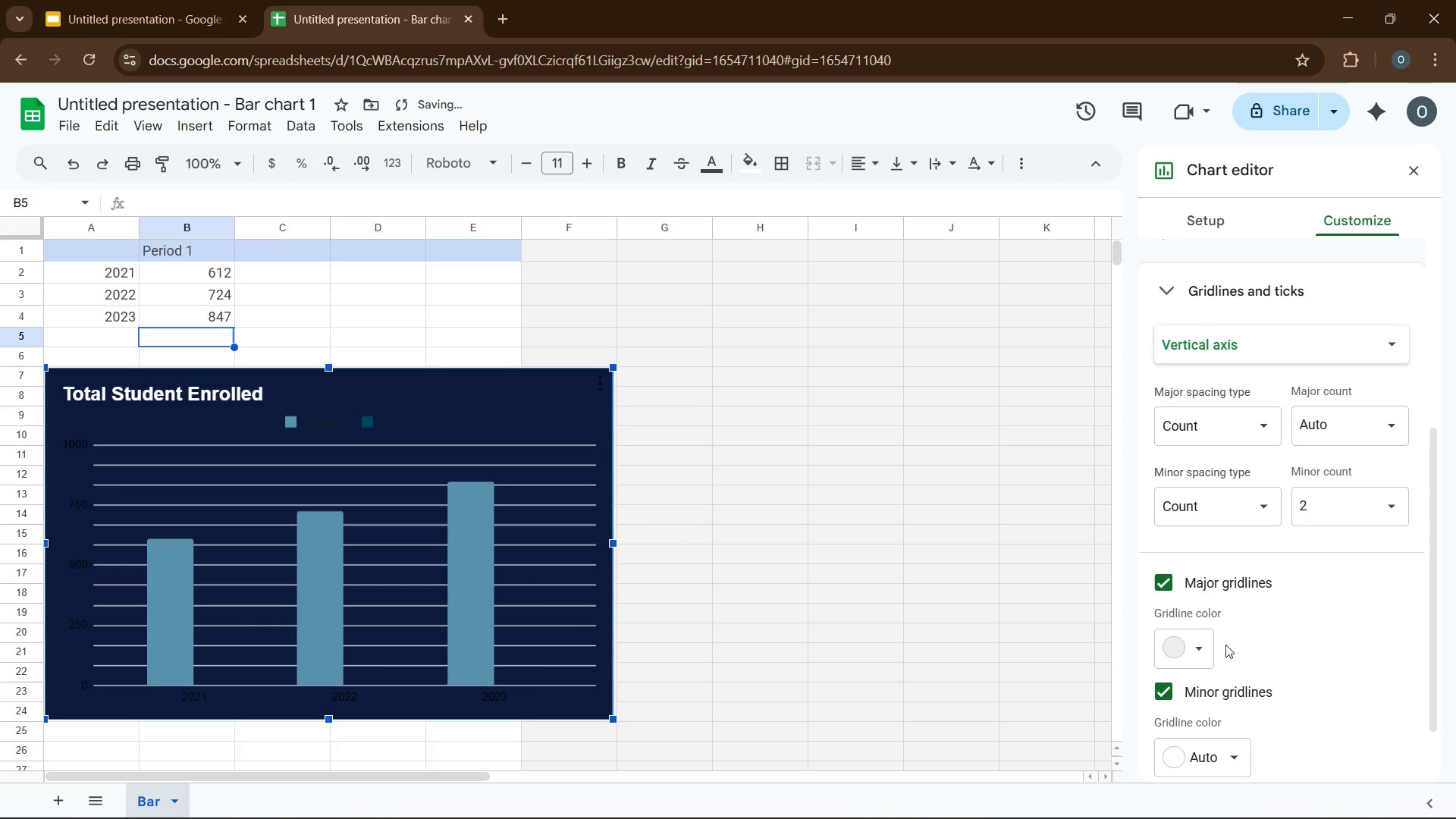 
scroll: coordinate [1259, 625], scroll_direction: down, amount: 1.0
 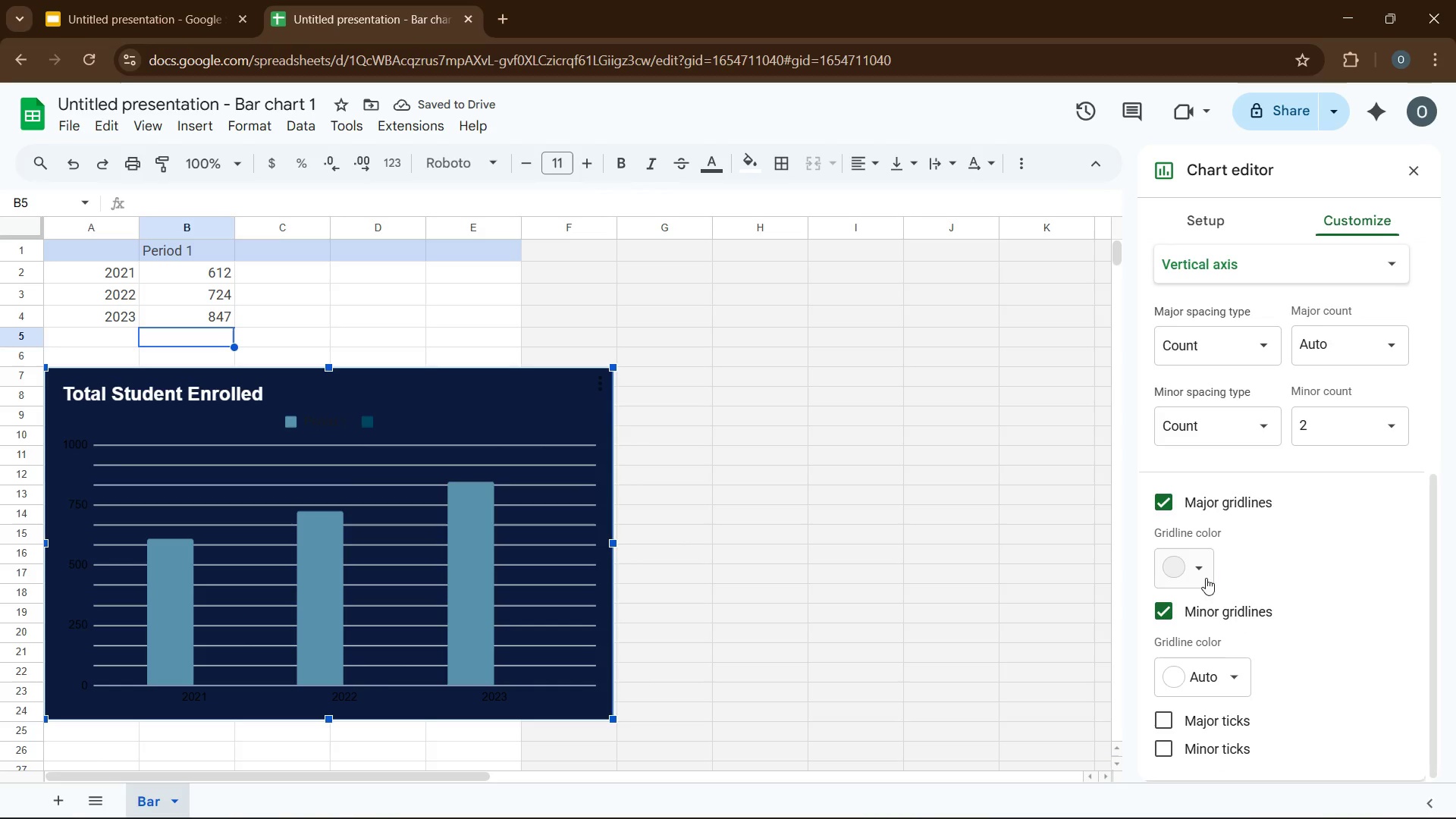 
left_click([1205, 574])
 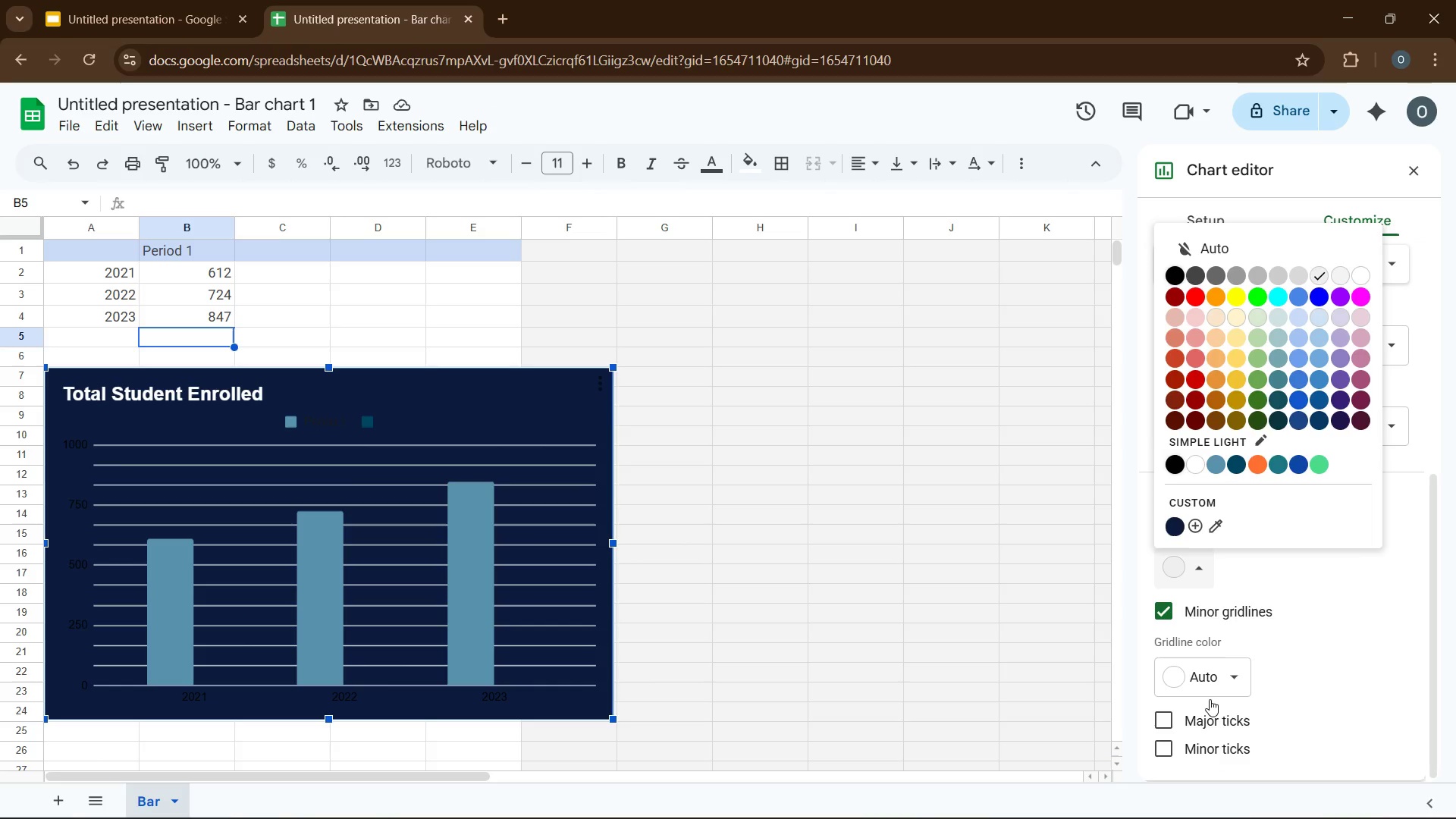 
left_click([1232, 677])
 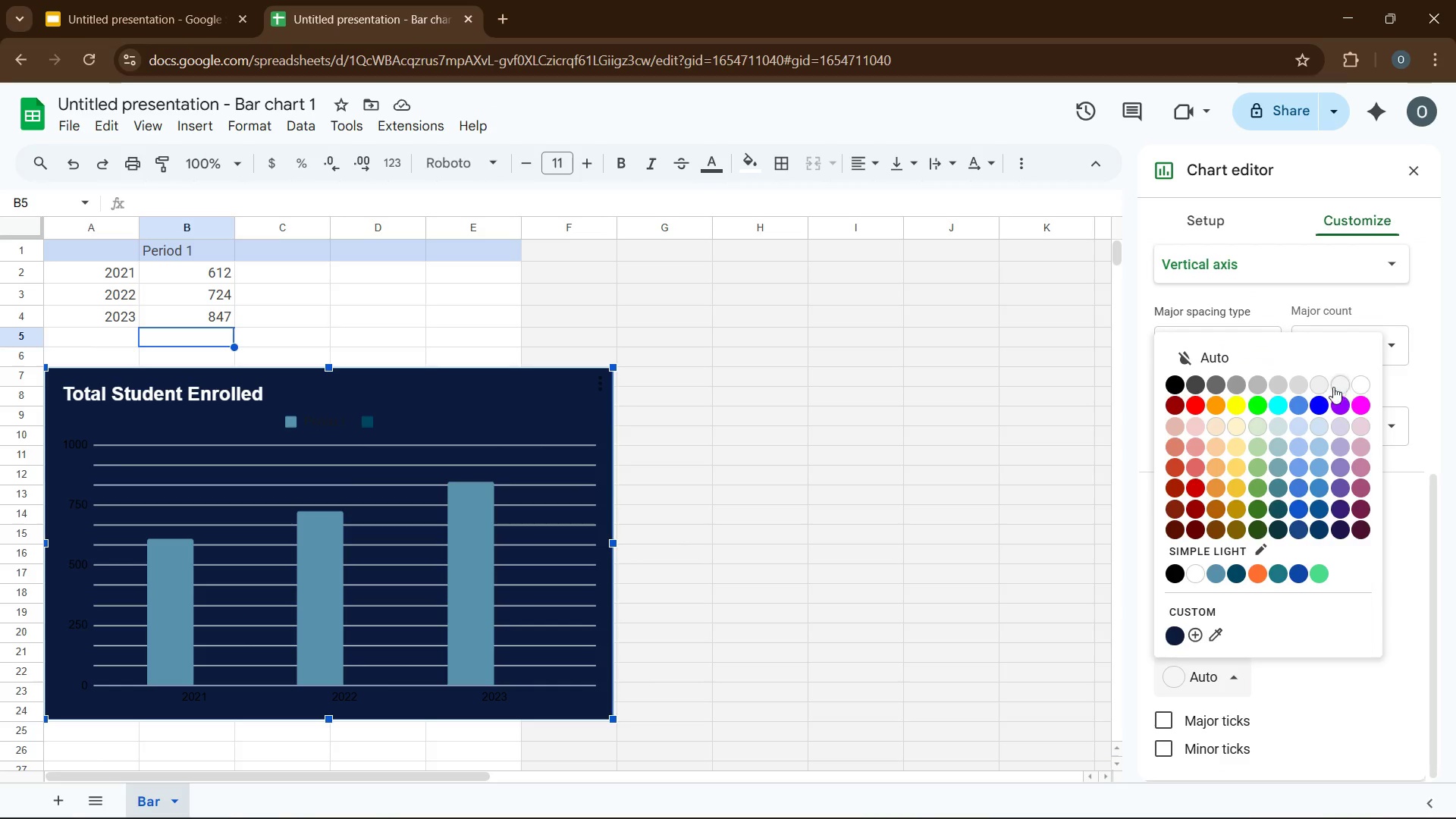 
left_click([1326, 387])
 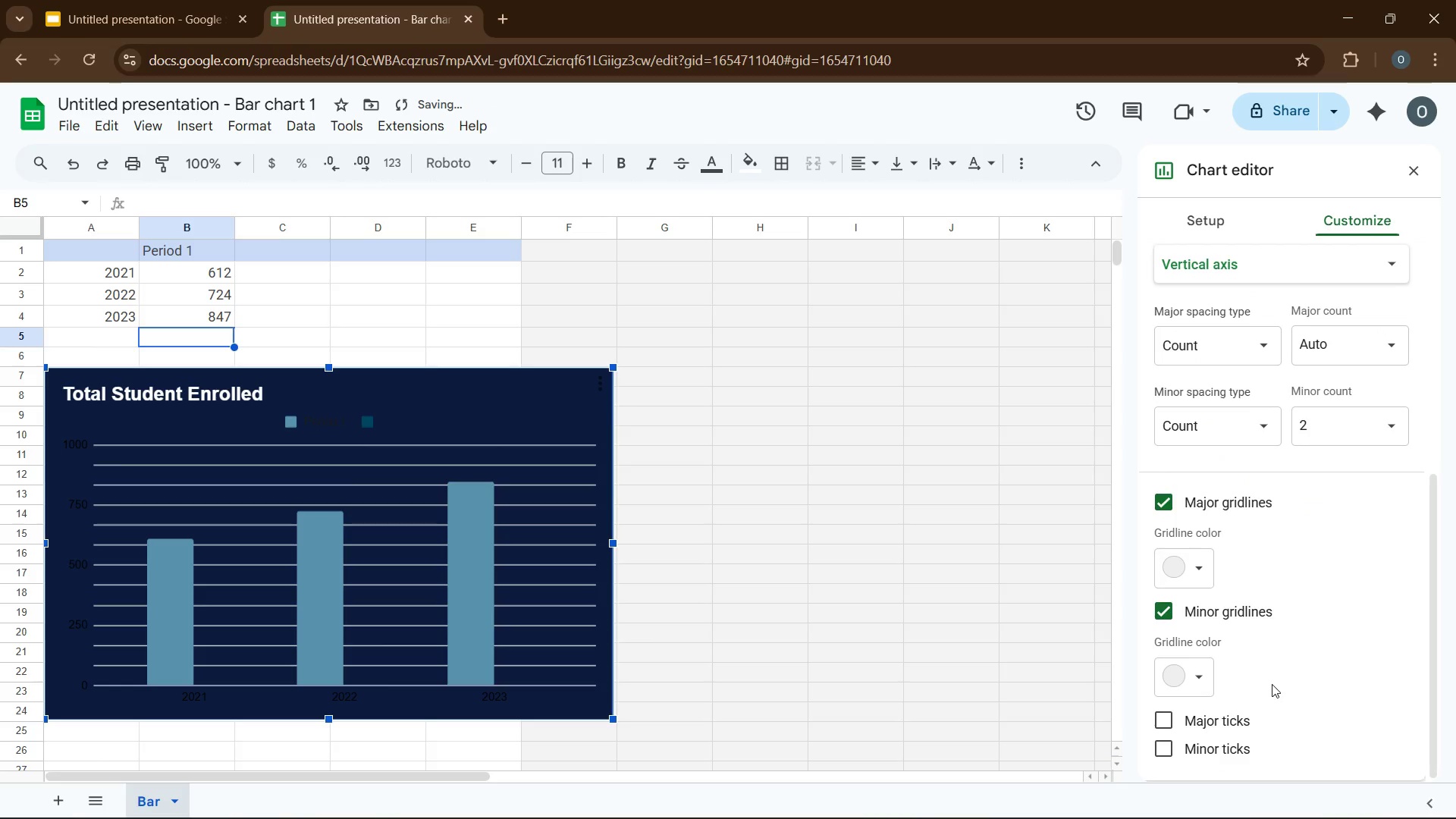 
left_click([1274, 681])
 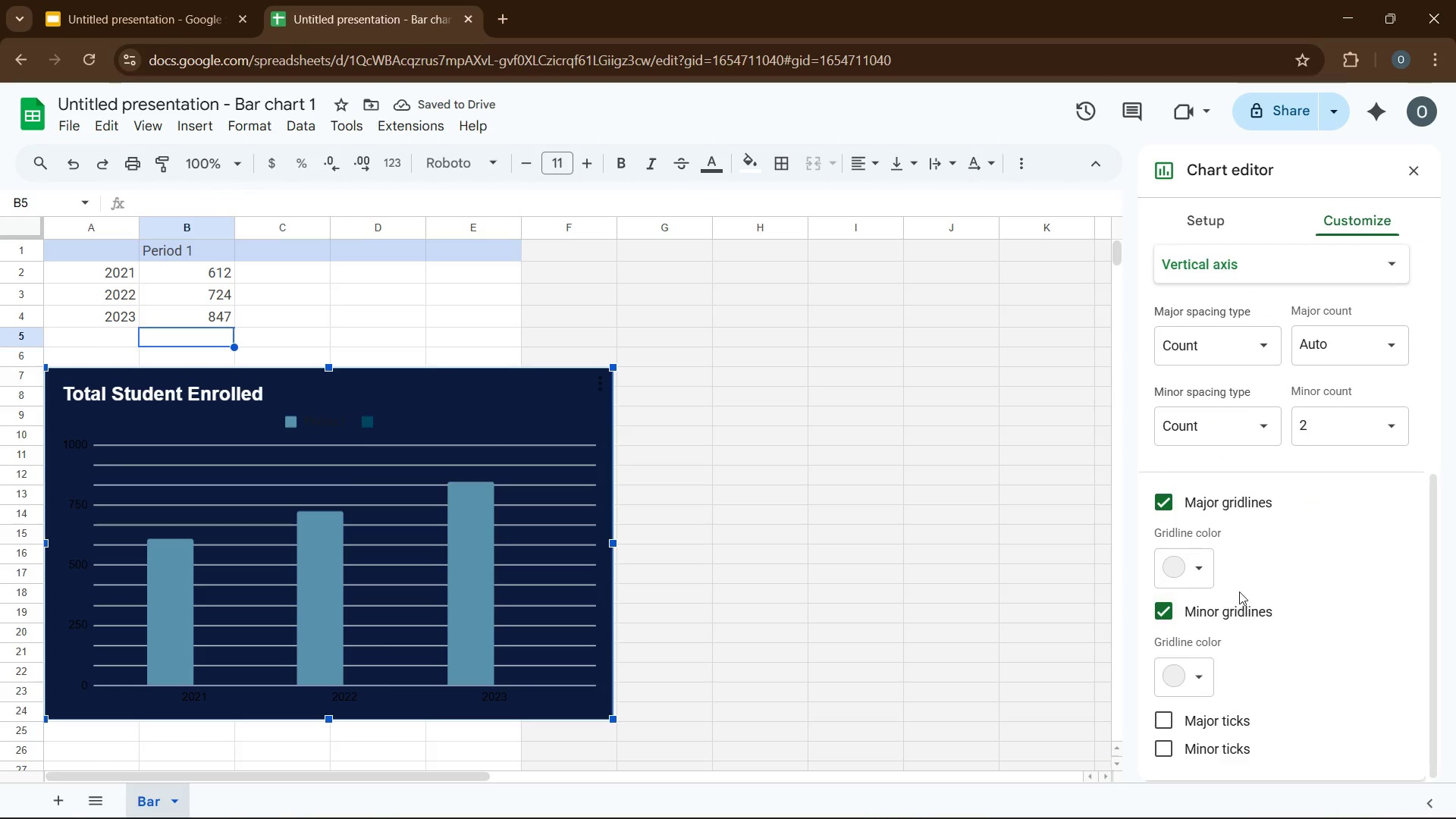 
scroll: coordinate [1239, 591], scroll_direction: up, amount: 1.0
 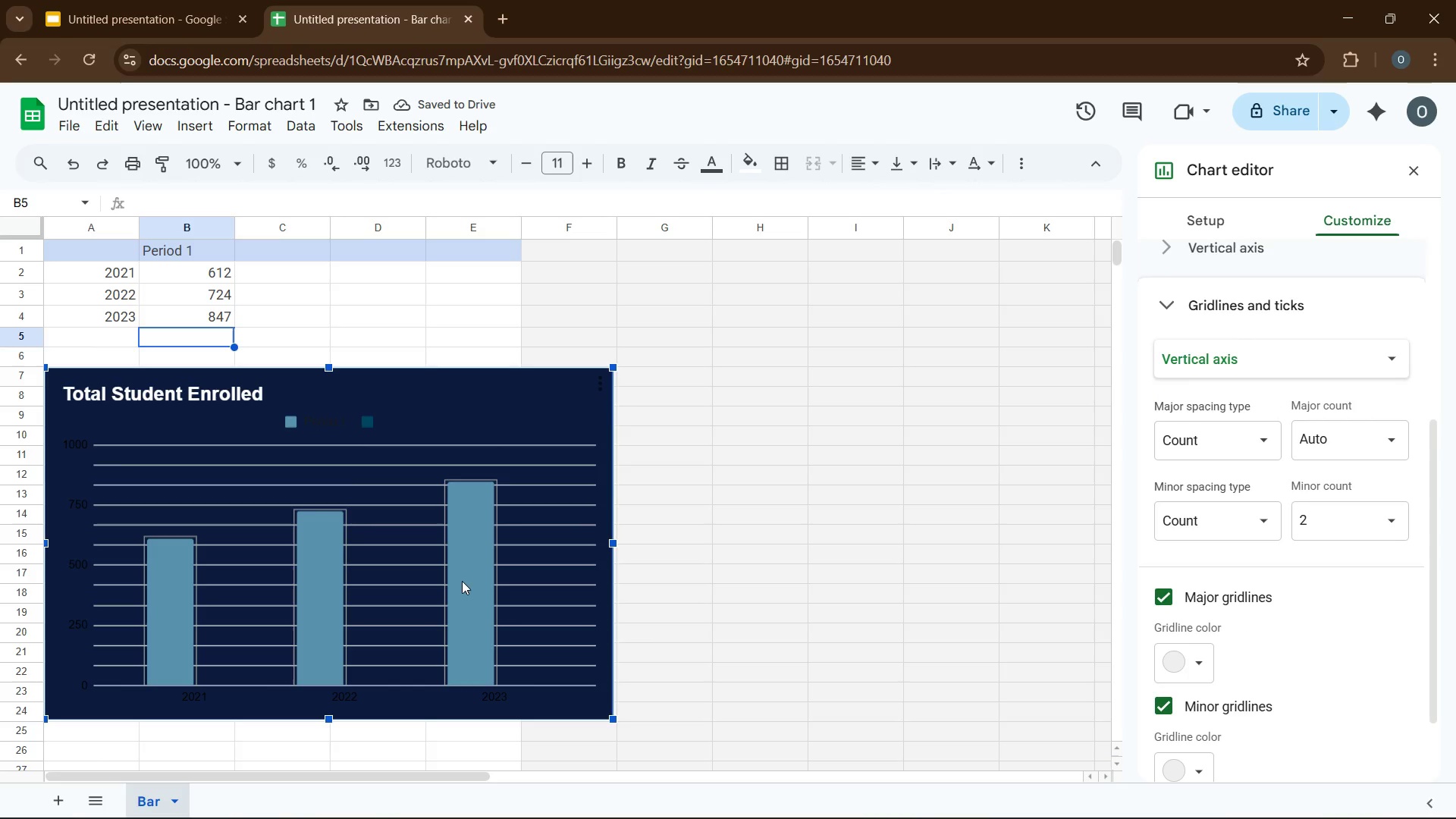 
double_click([462, 581])
 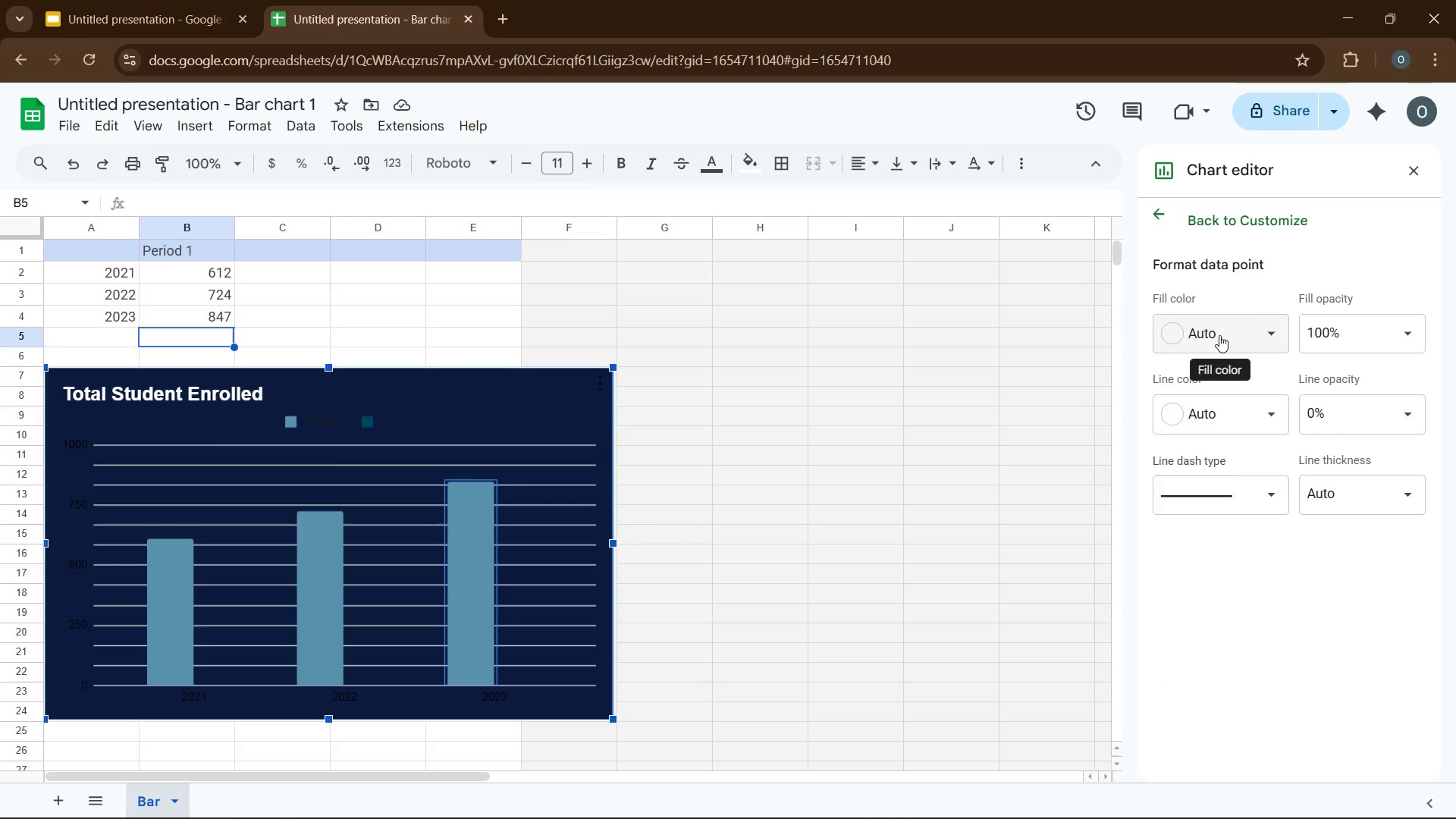 
wait(9.7)
 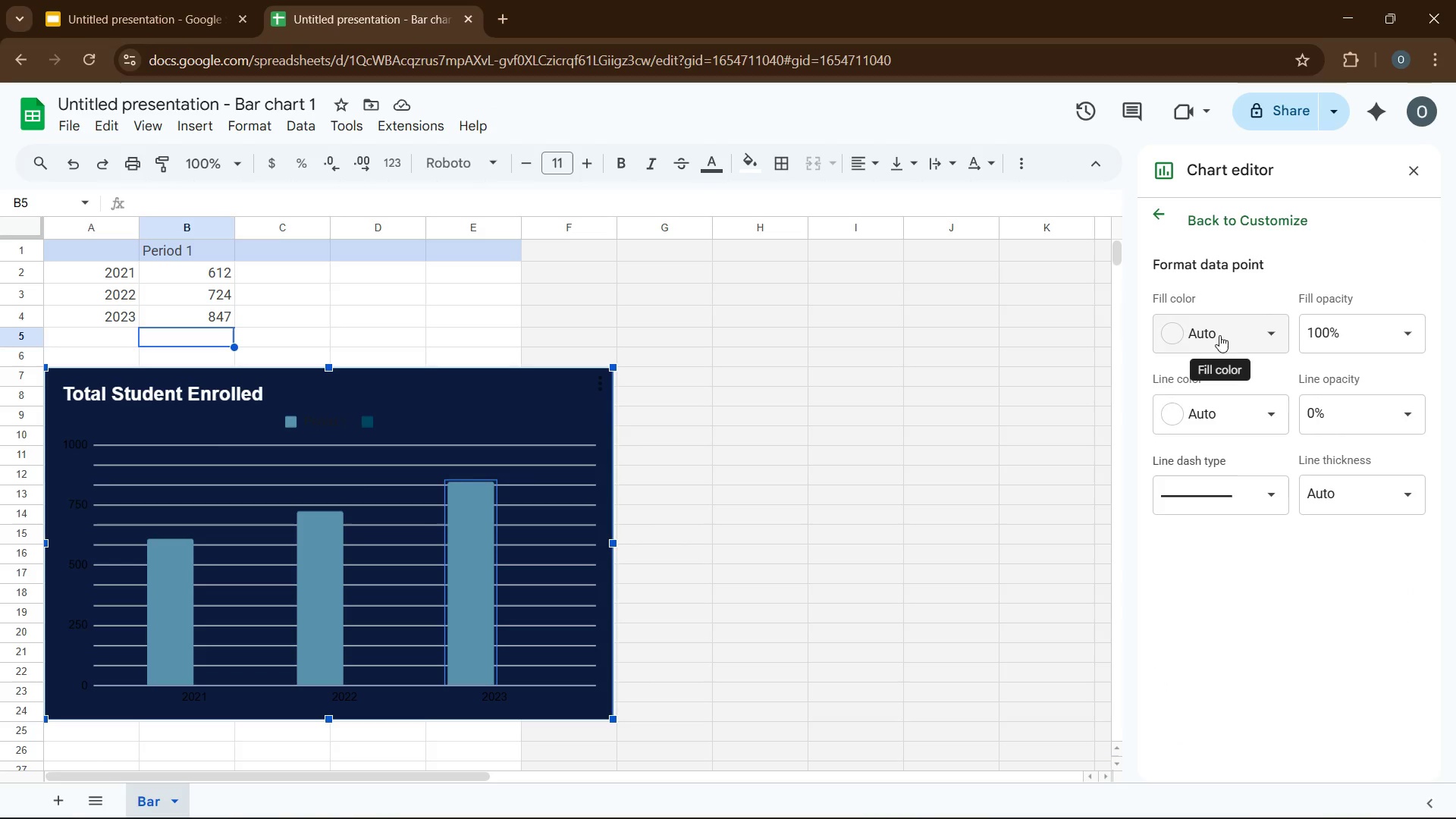 
left_click([472, 519])
 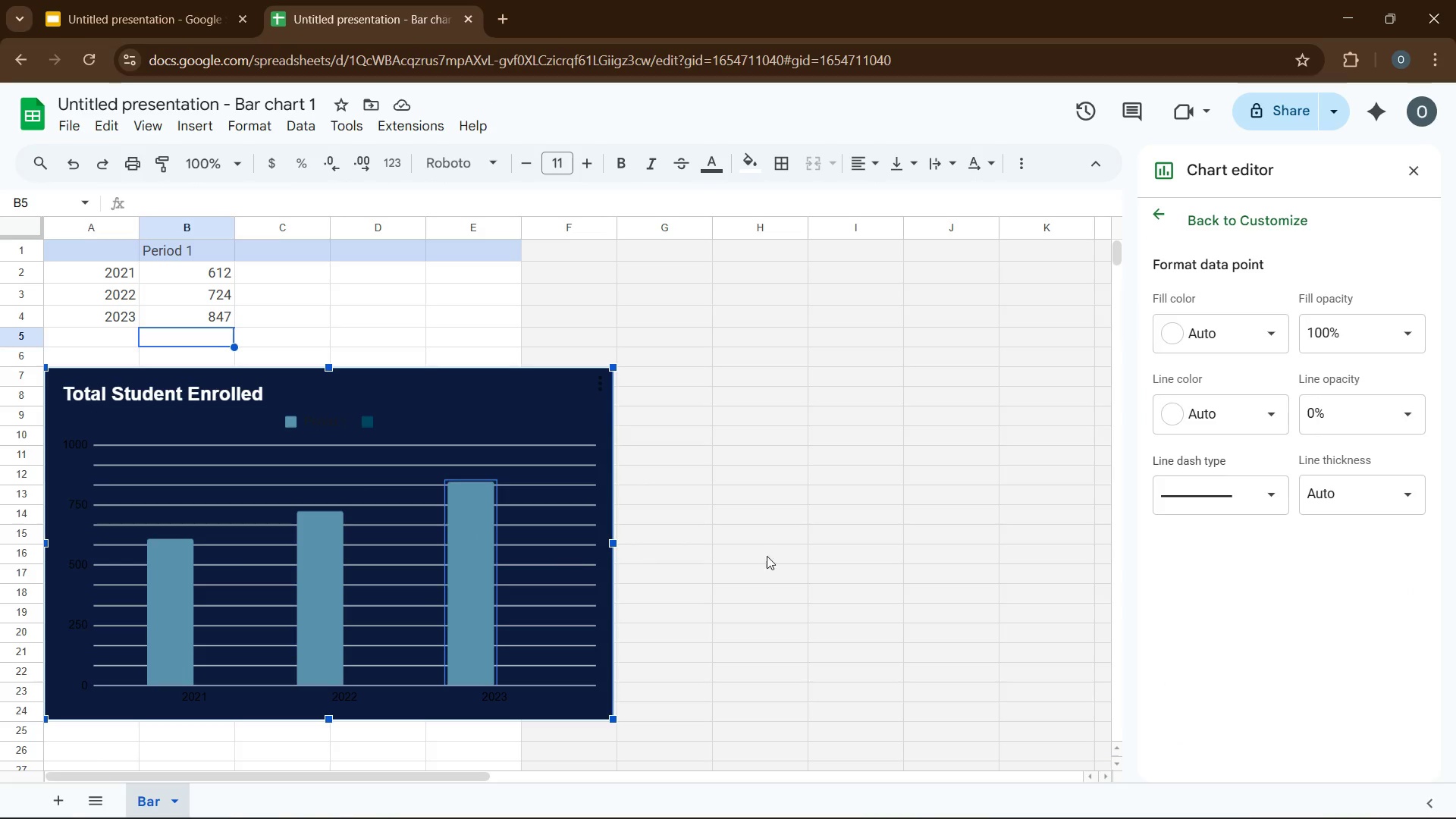 
left_click([767, 556])
 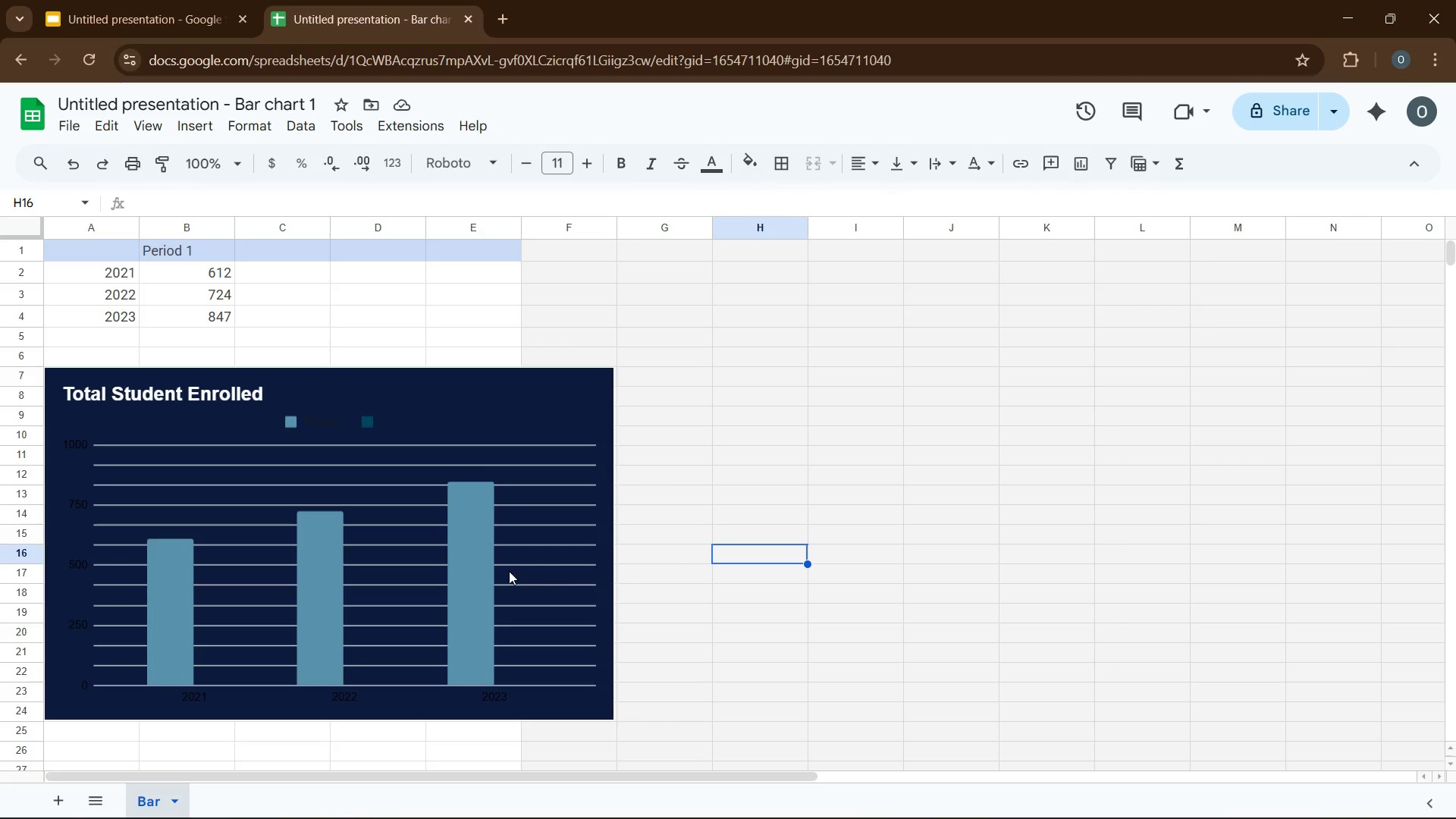 
mouse_move([476, 570])
 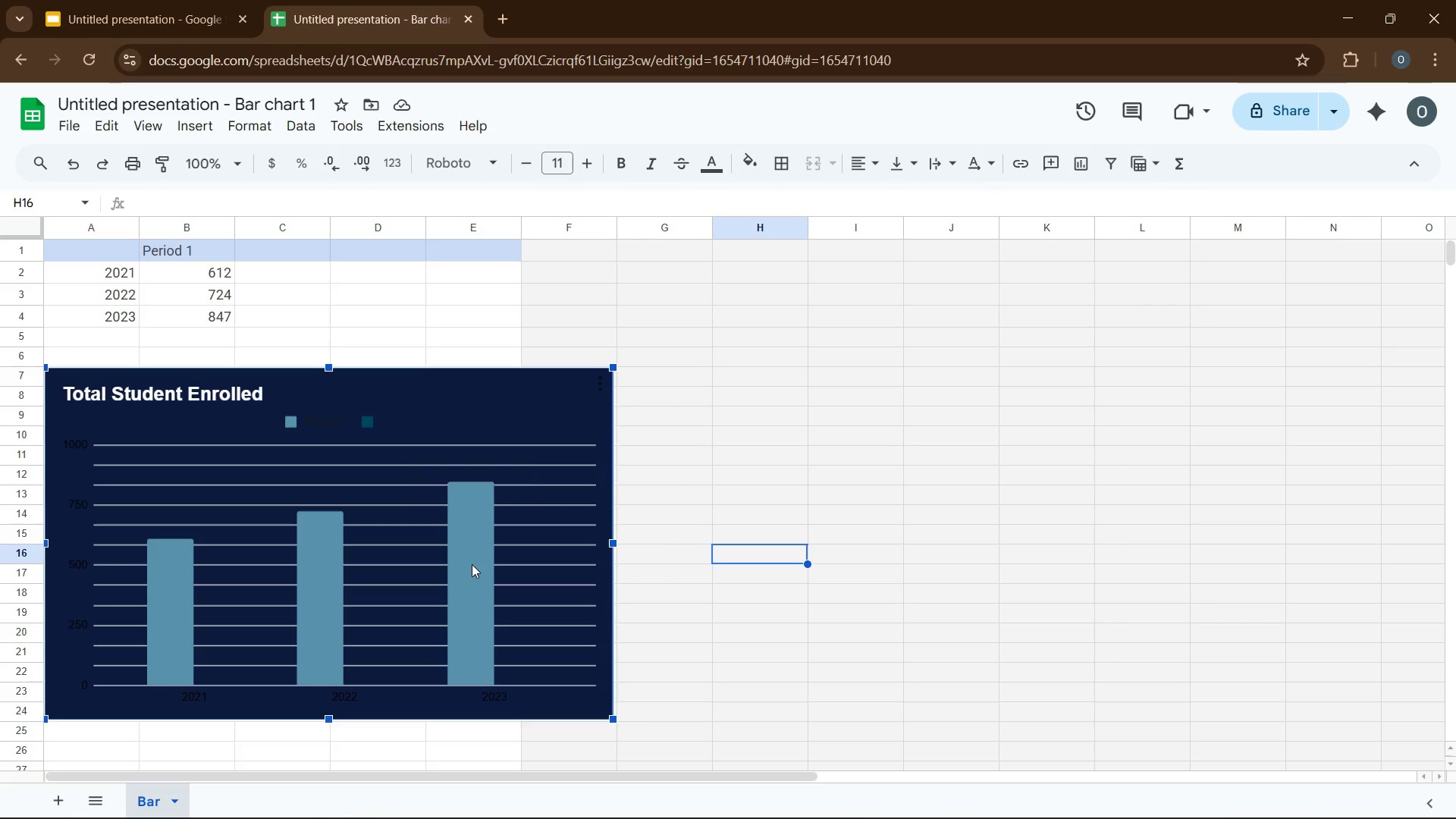 
left_click([472, 564])
 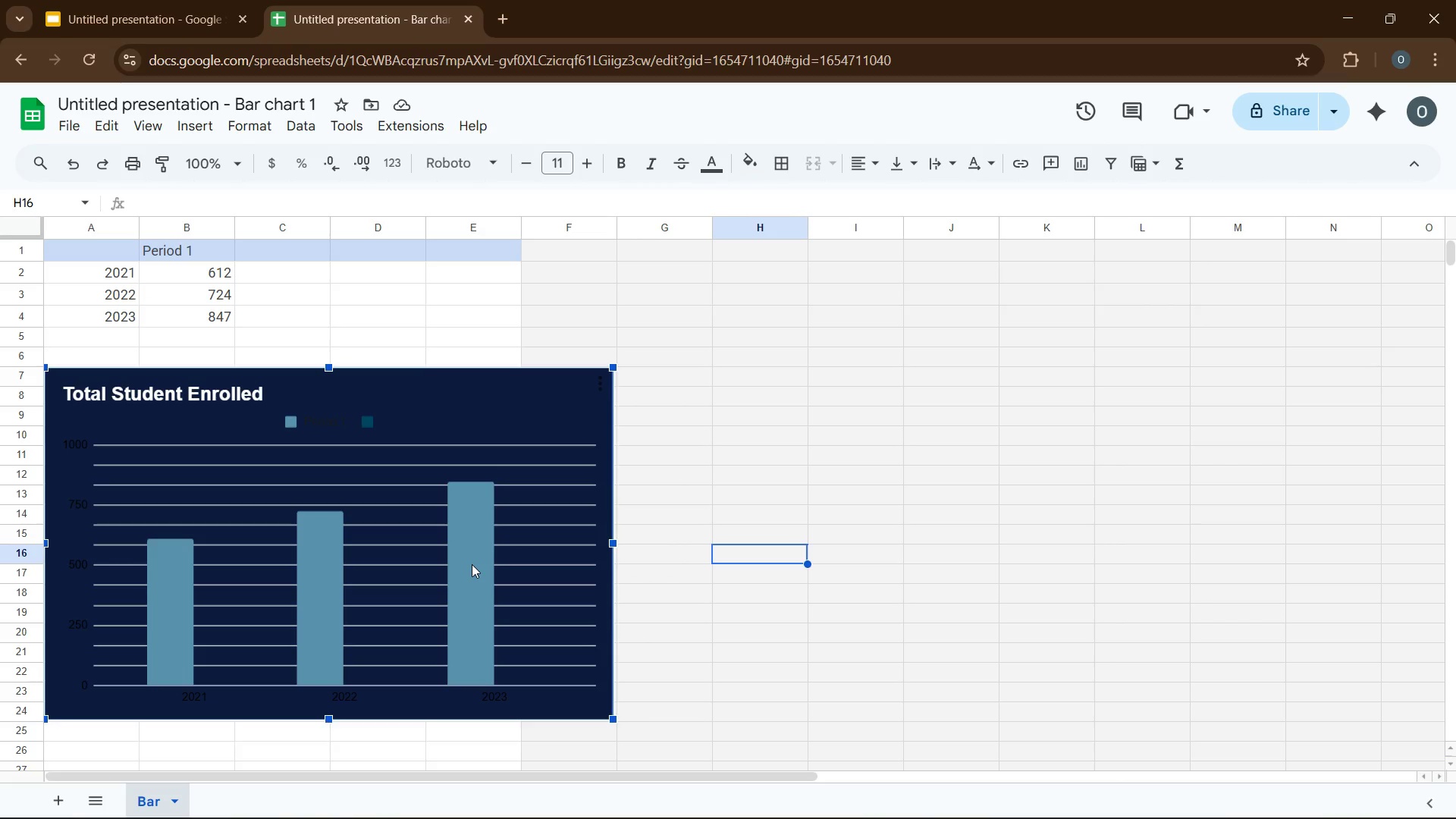 
left_click([472, 564])
 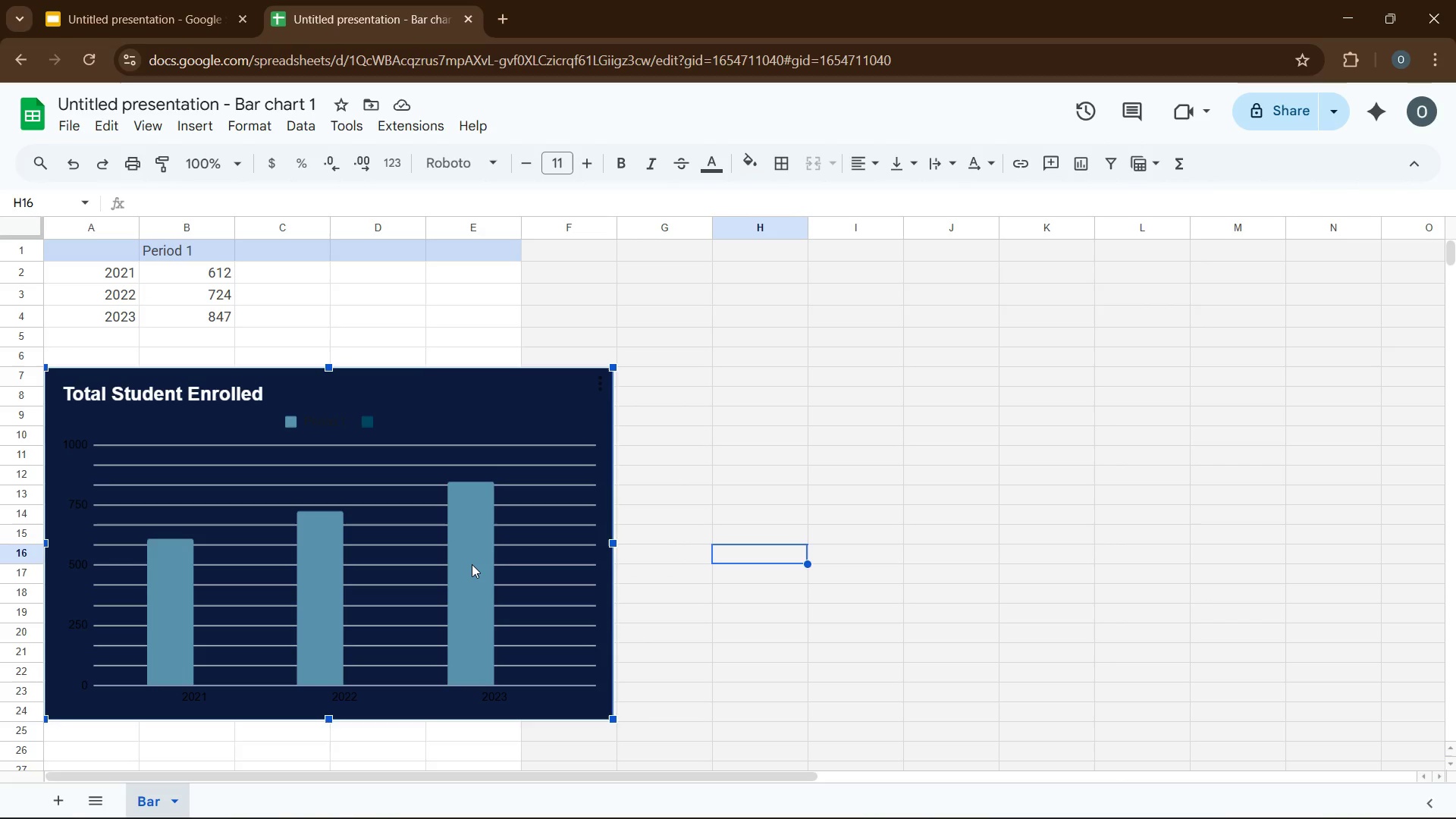 
double_click([472, 564])
 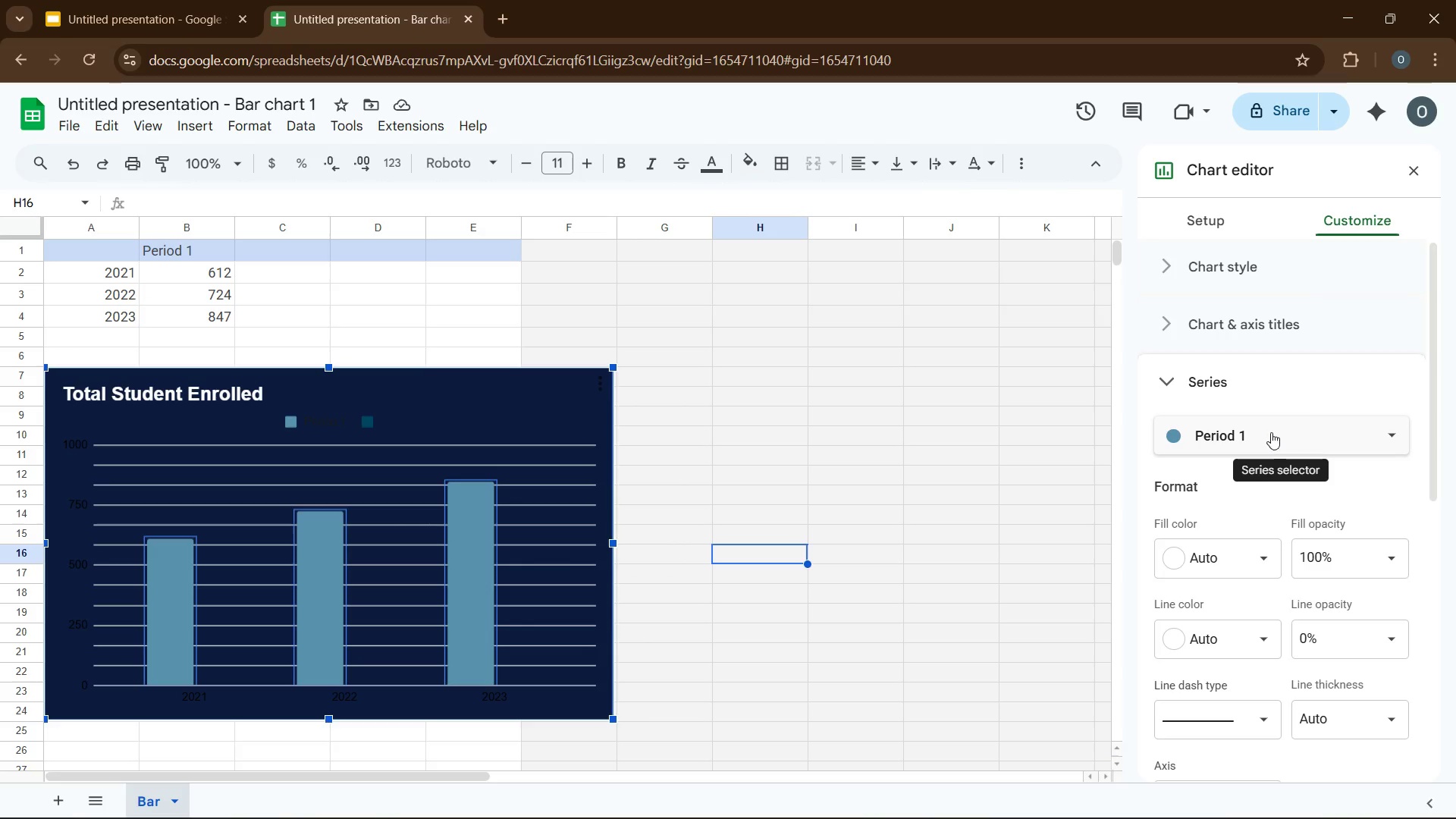 
scroll: coordinate [1250, 432], scroll_direction: down, amount: 2.0
 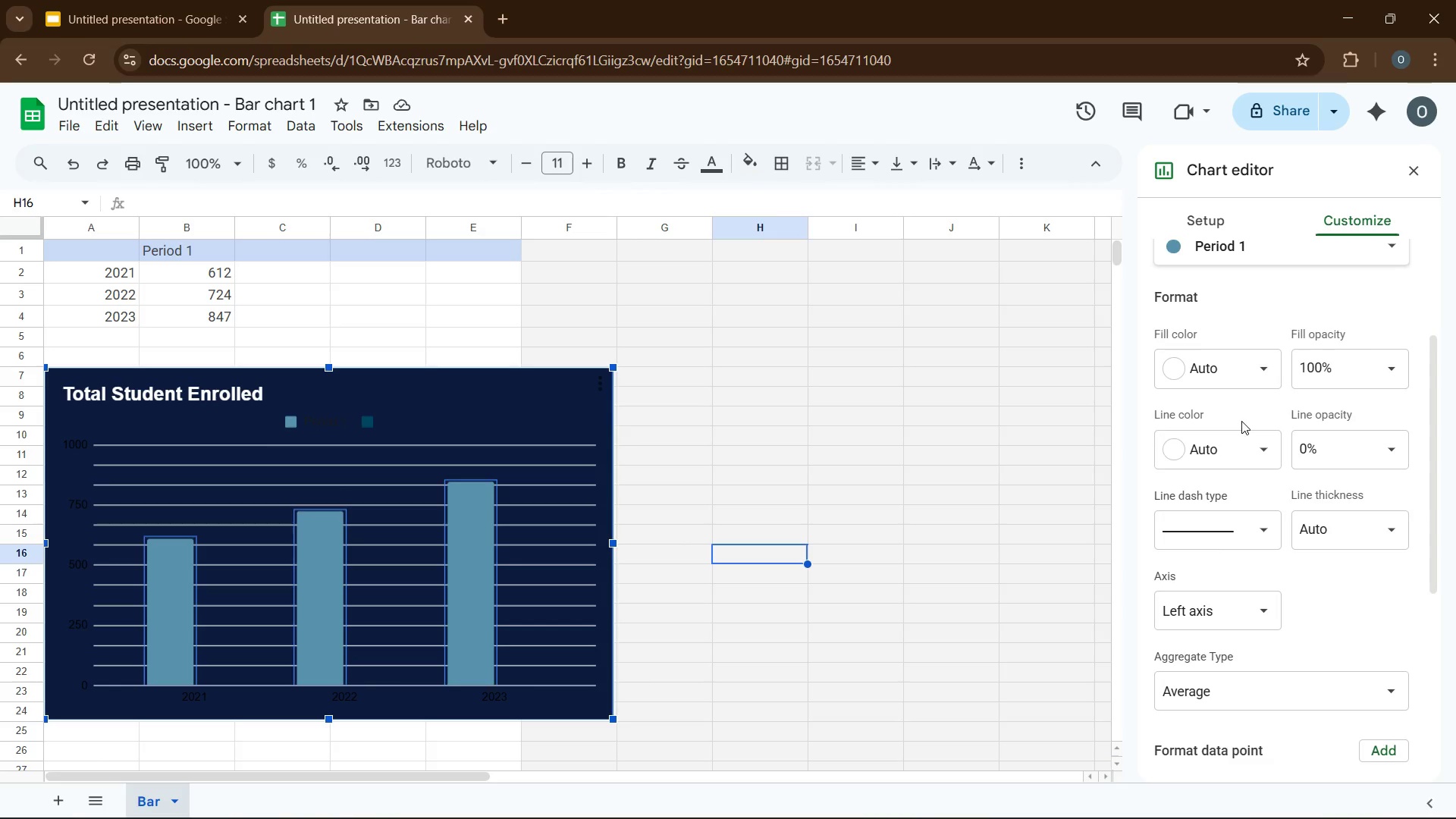 
left_click([1235, 375])
 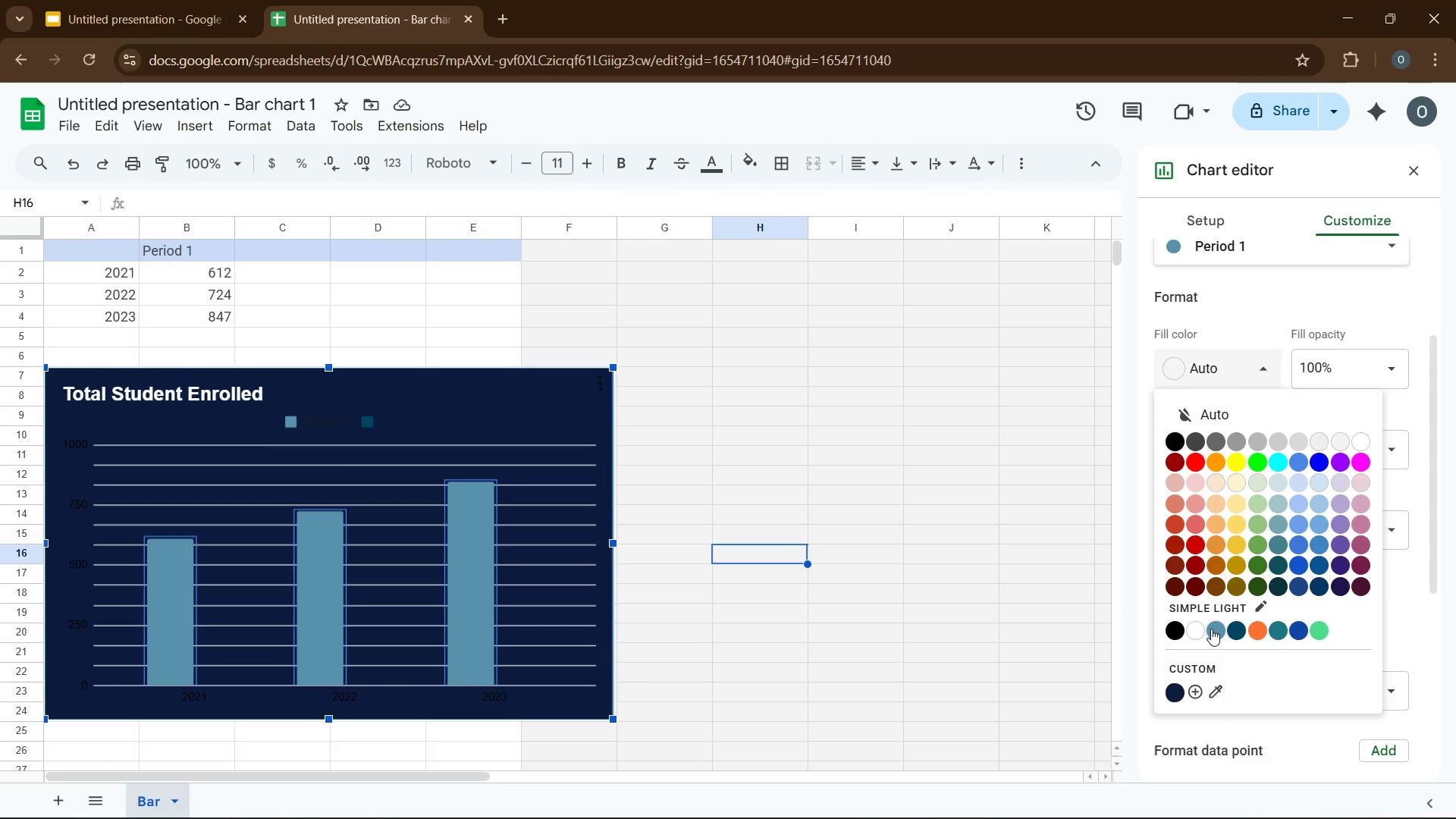 
left_click([1211, 629])
 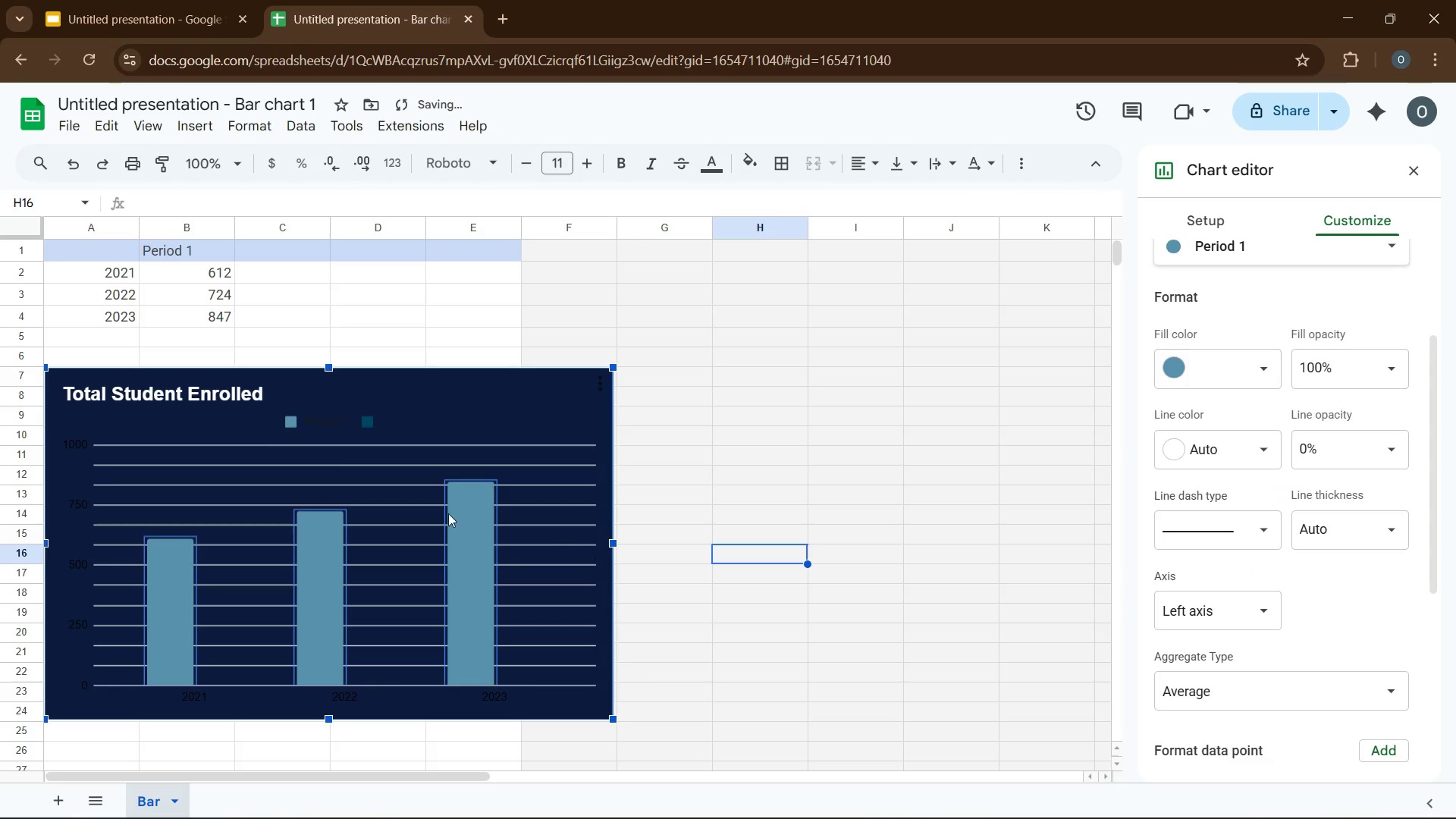 
left_click([312, 542])
 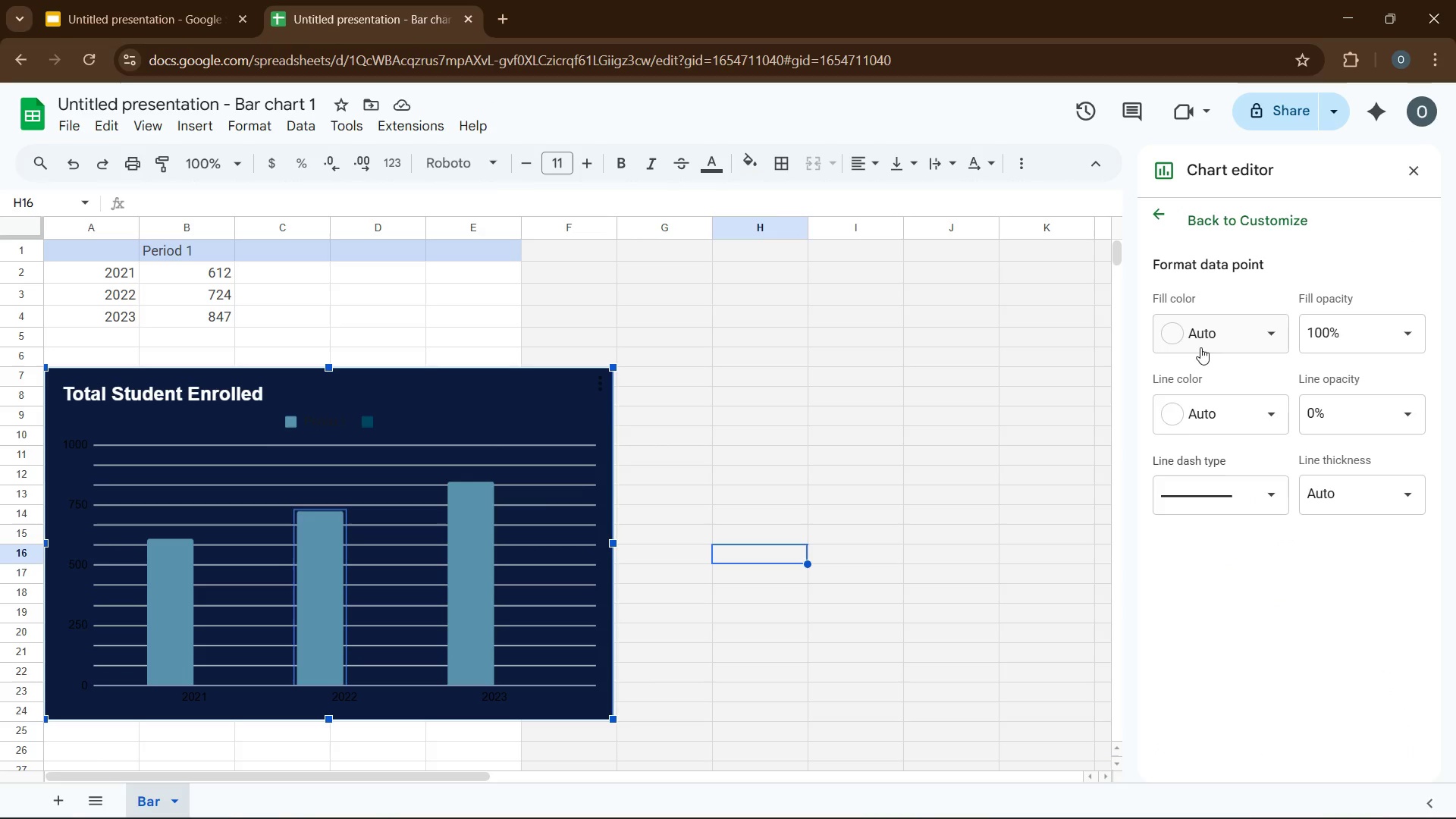 
left_click([1216, 347])
 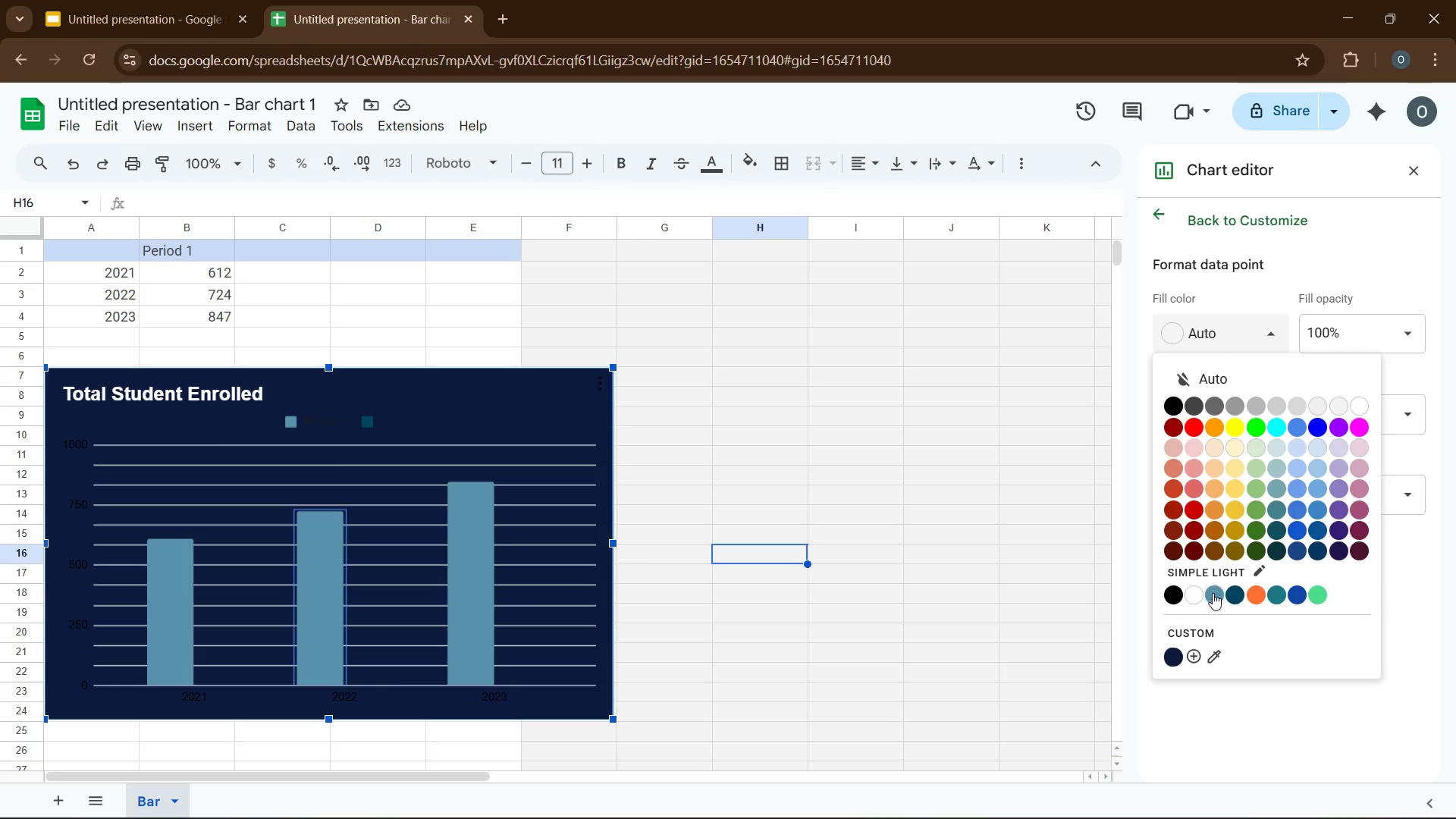 
left_click([1210, 597])
 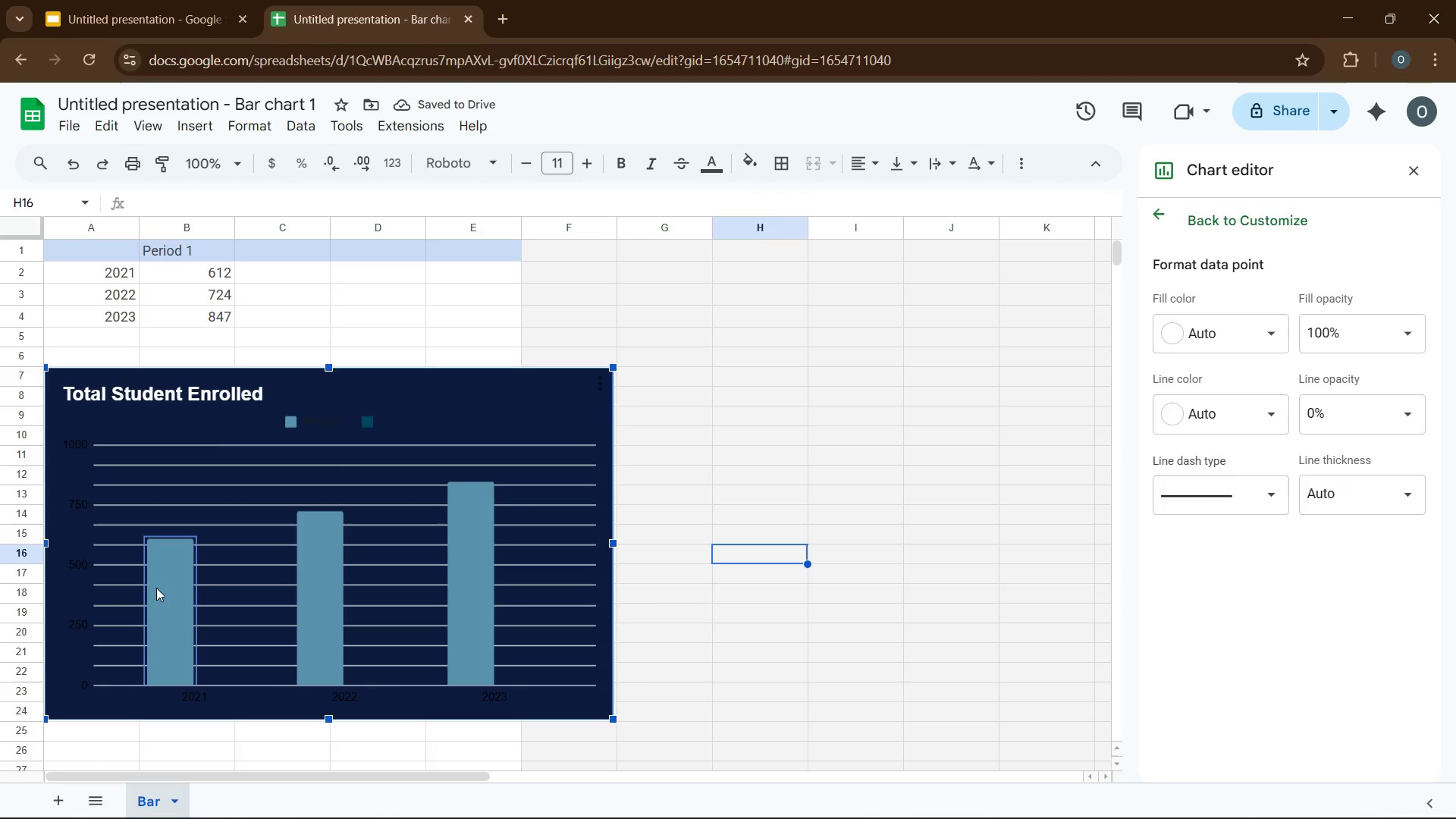 
mouse_move([1237, 337])
 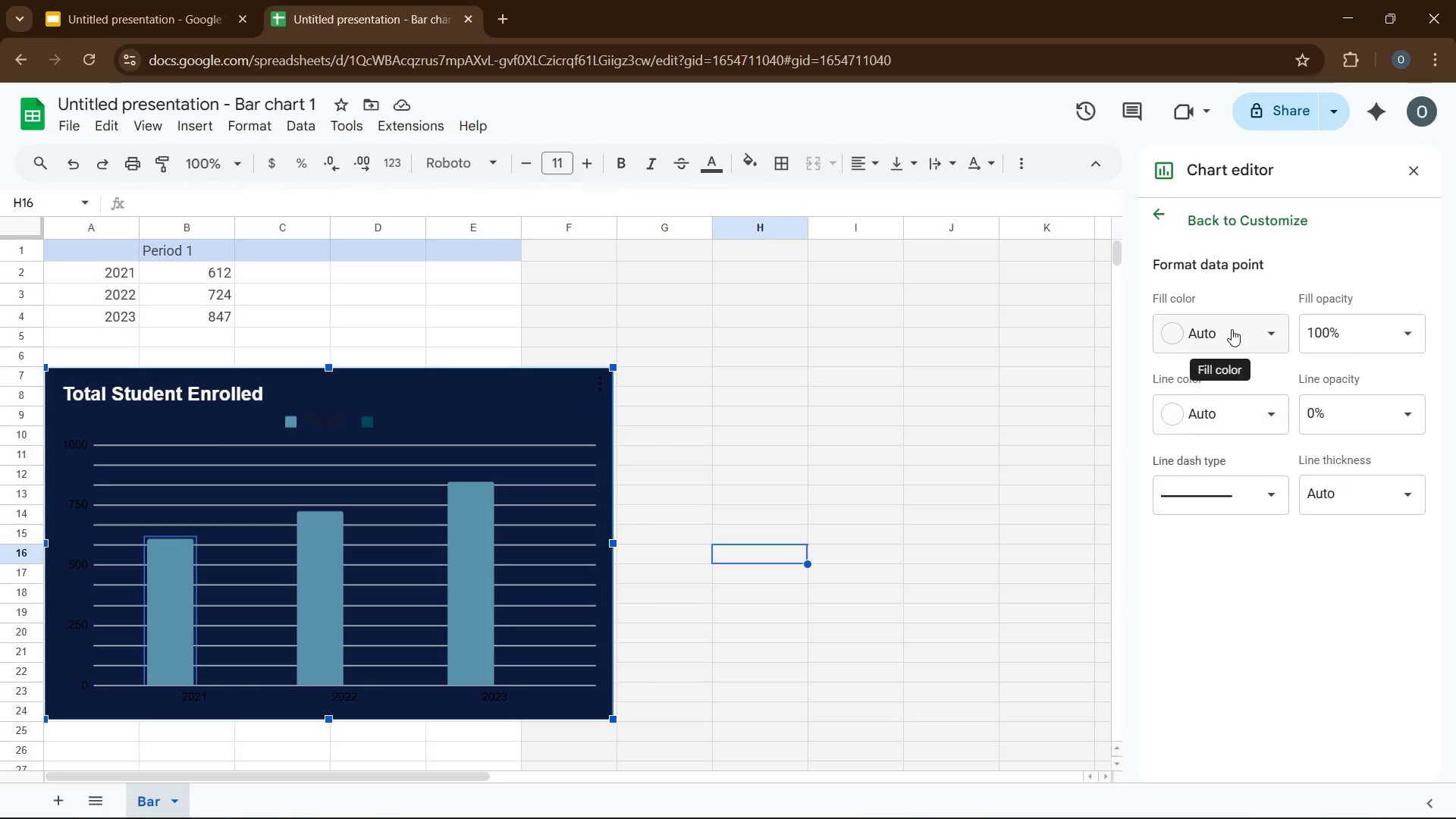 
left_click([1232, 329])
 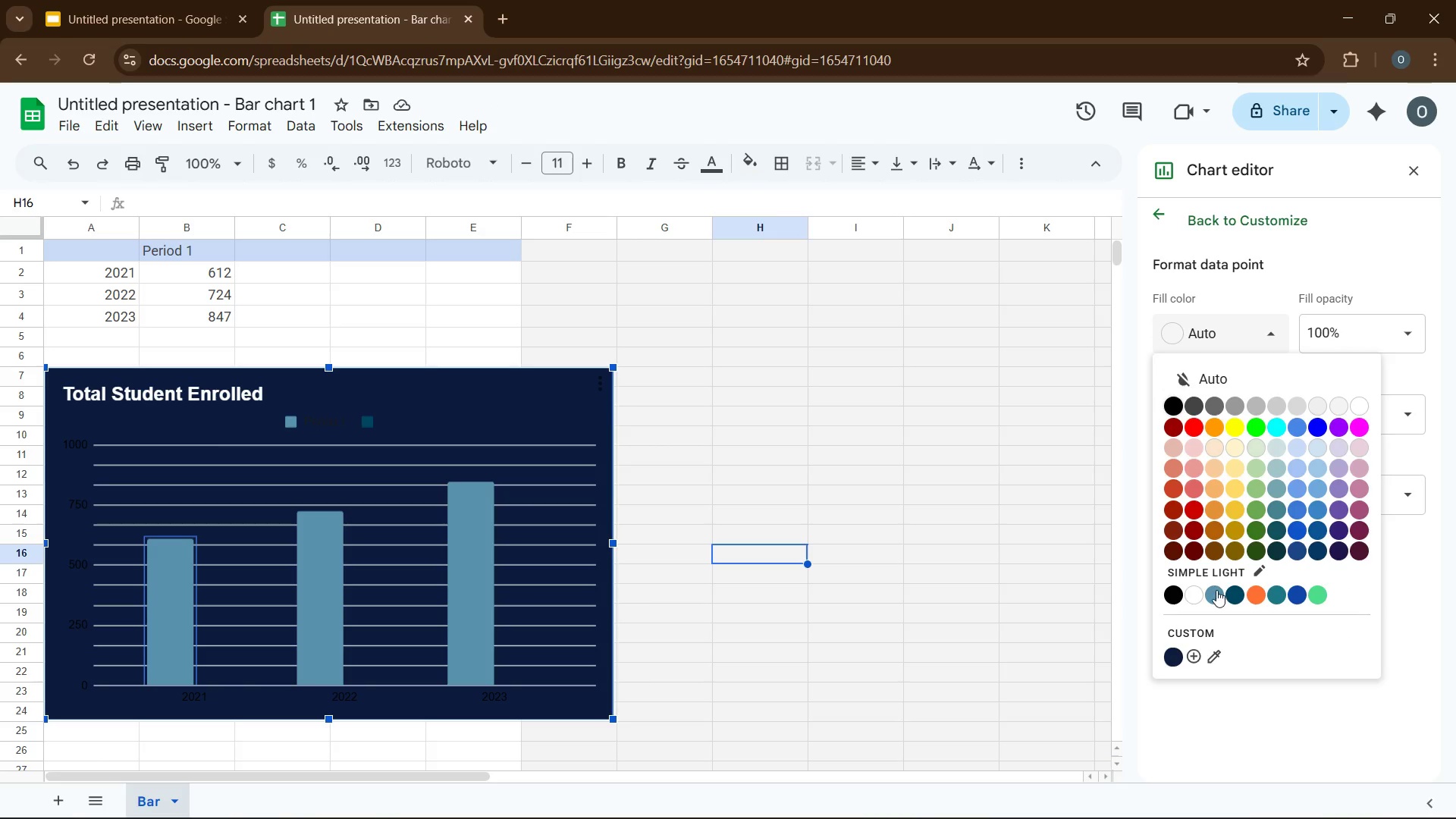 
left_click([1216, 591])
 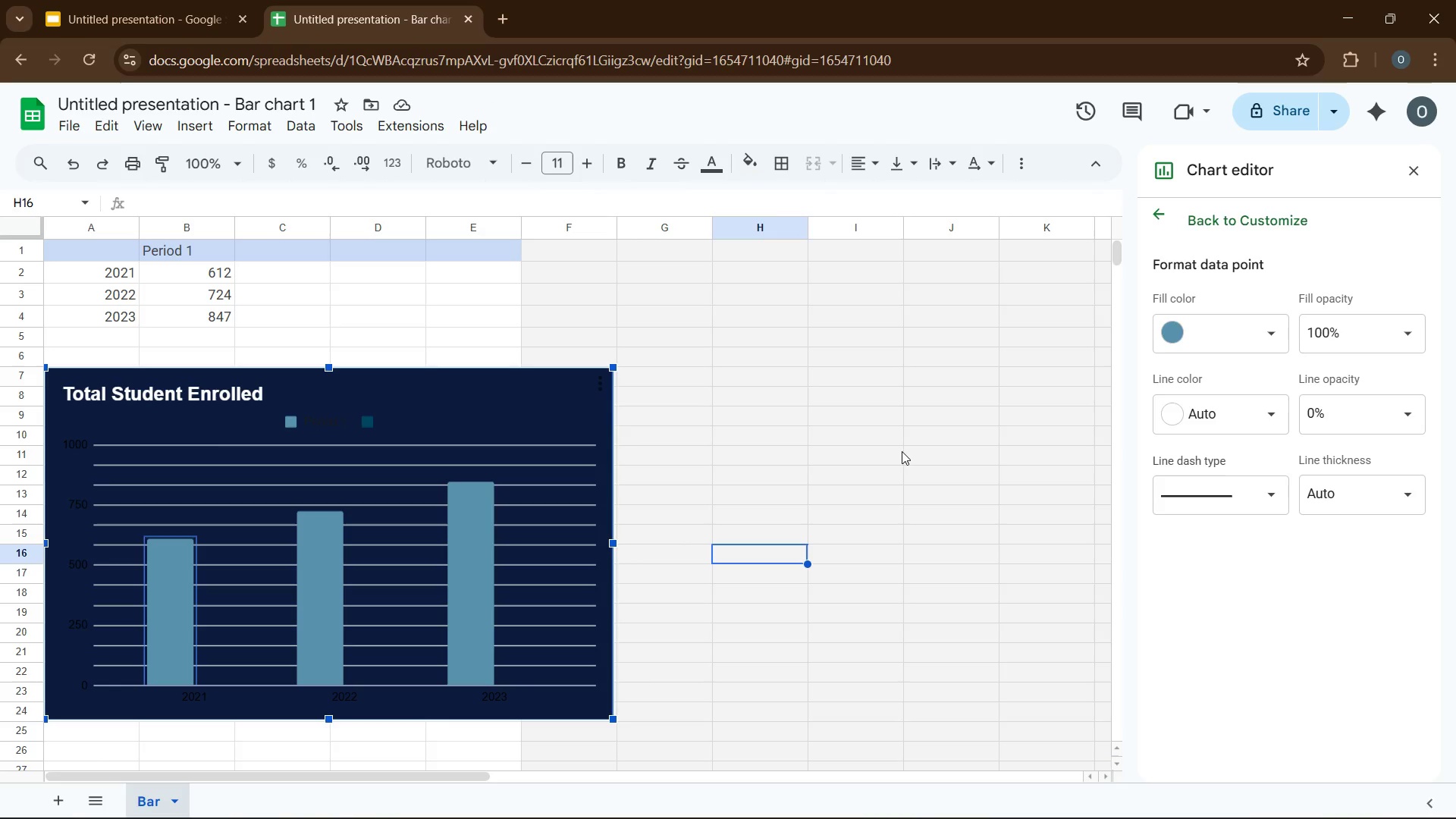 
wait(11.33)
 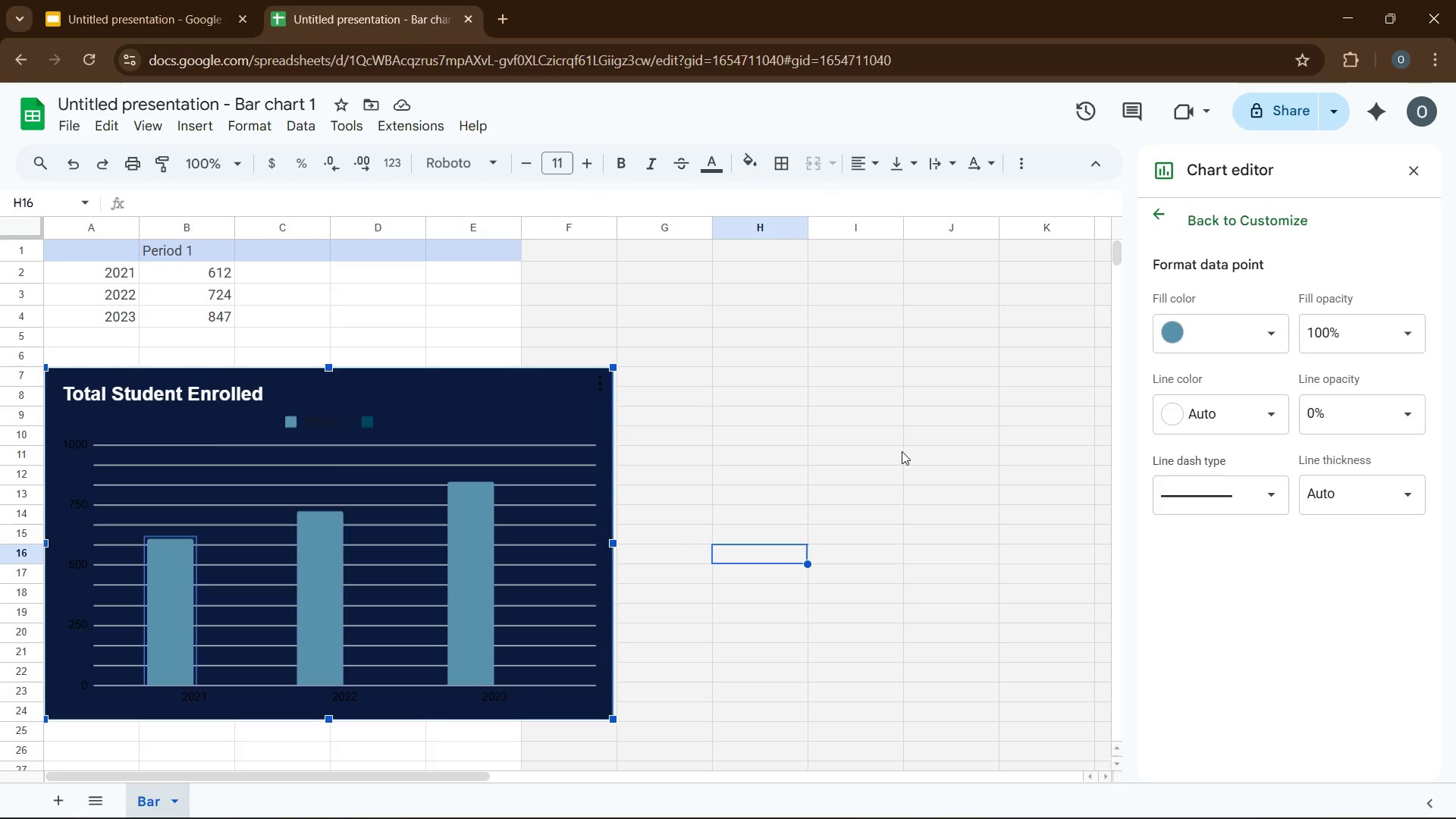 
left_click([68, 442])
 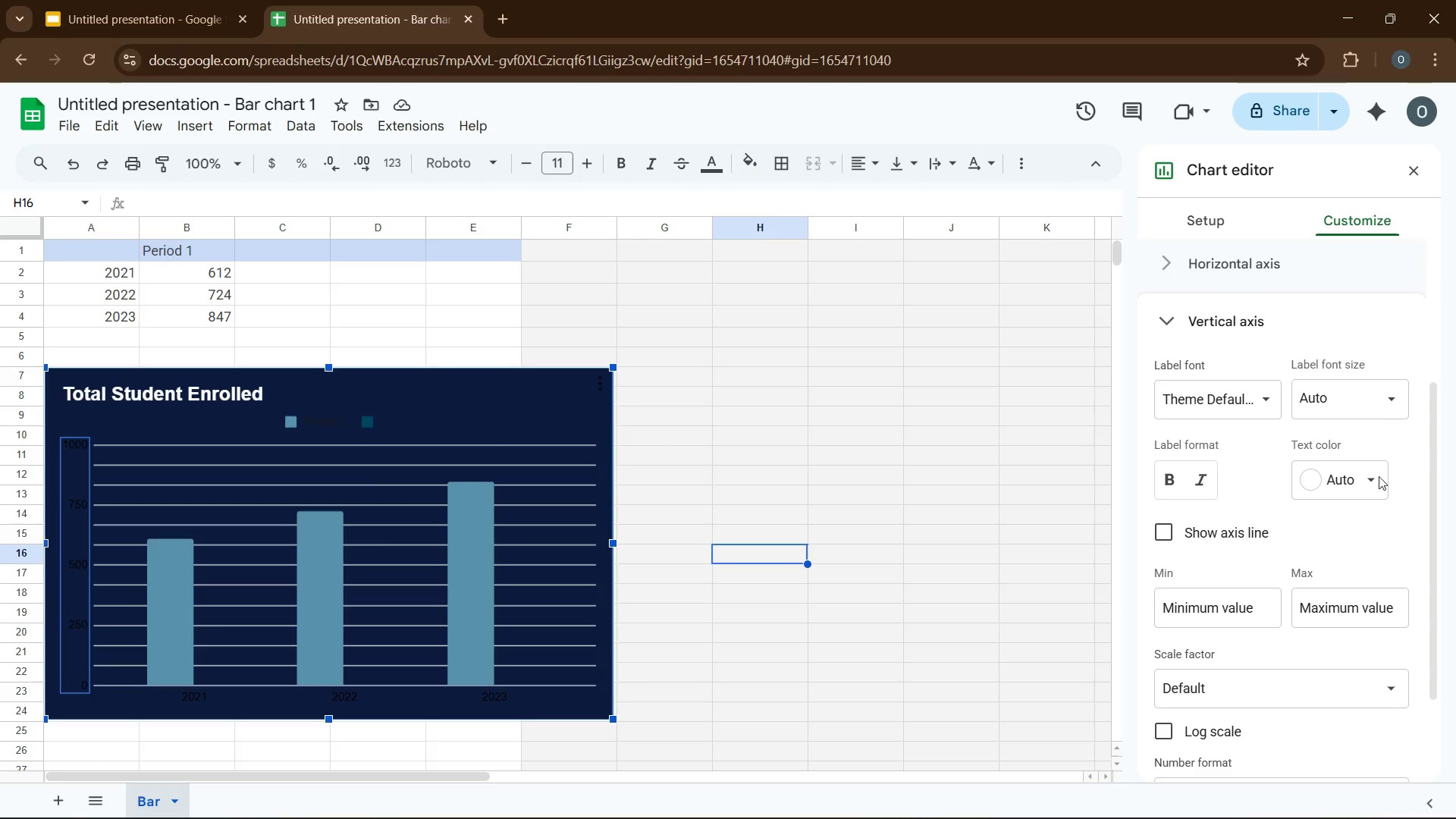 
wait(6.31)
 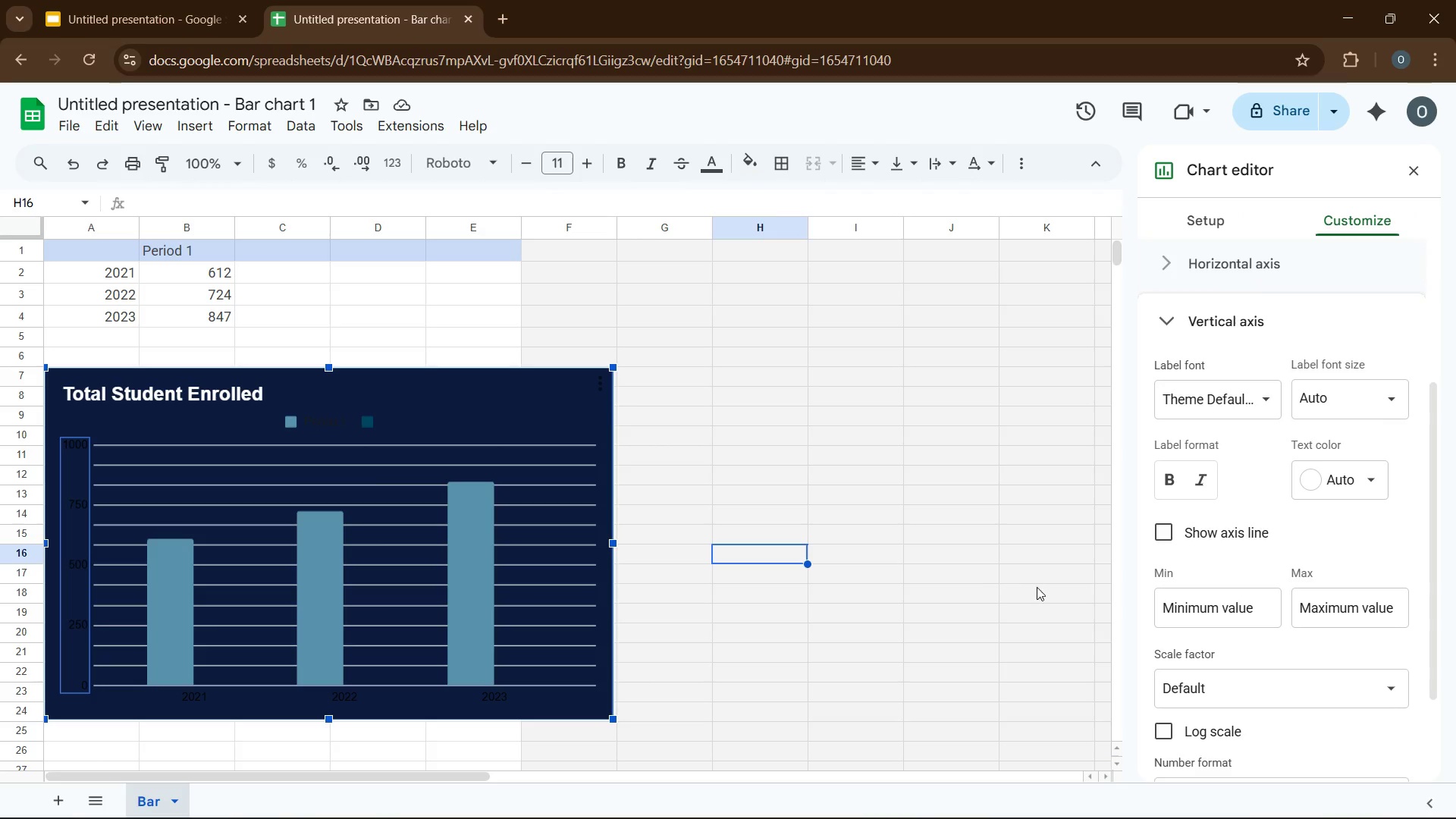 
left_click([1353, 484])
 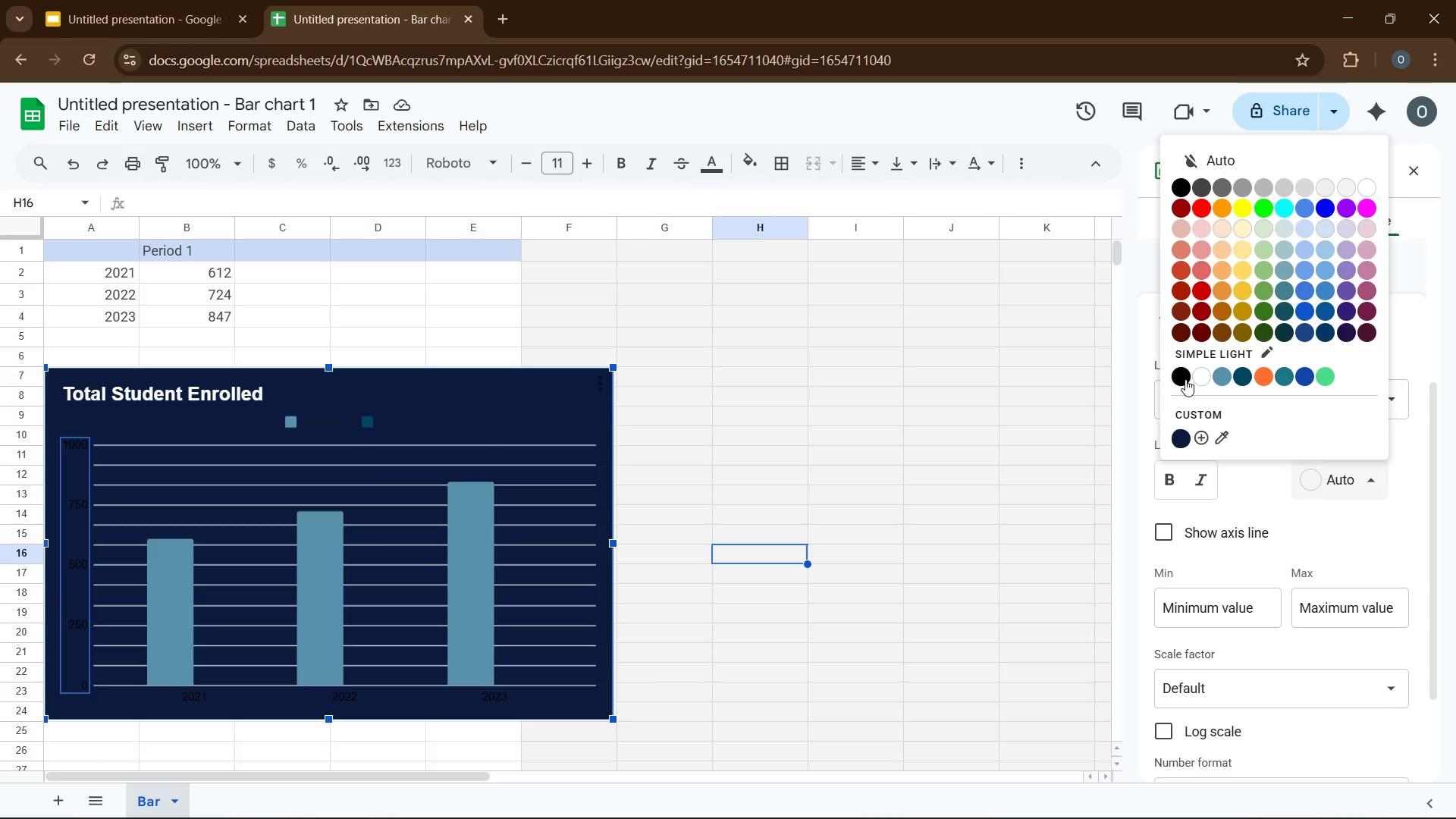 
left_click([1185, 379])
 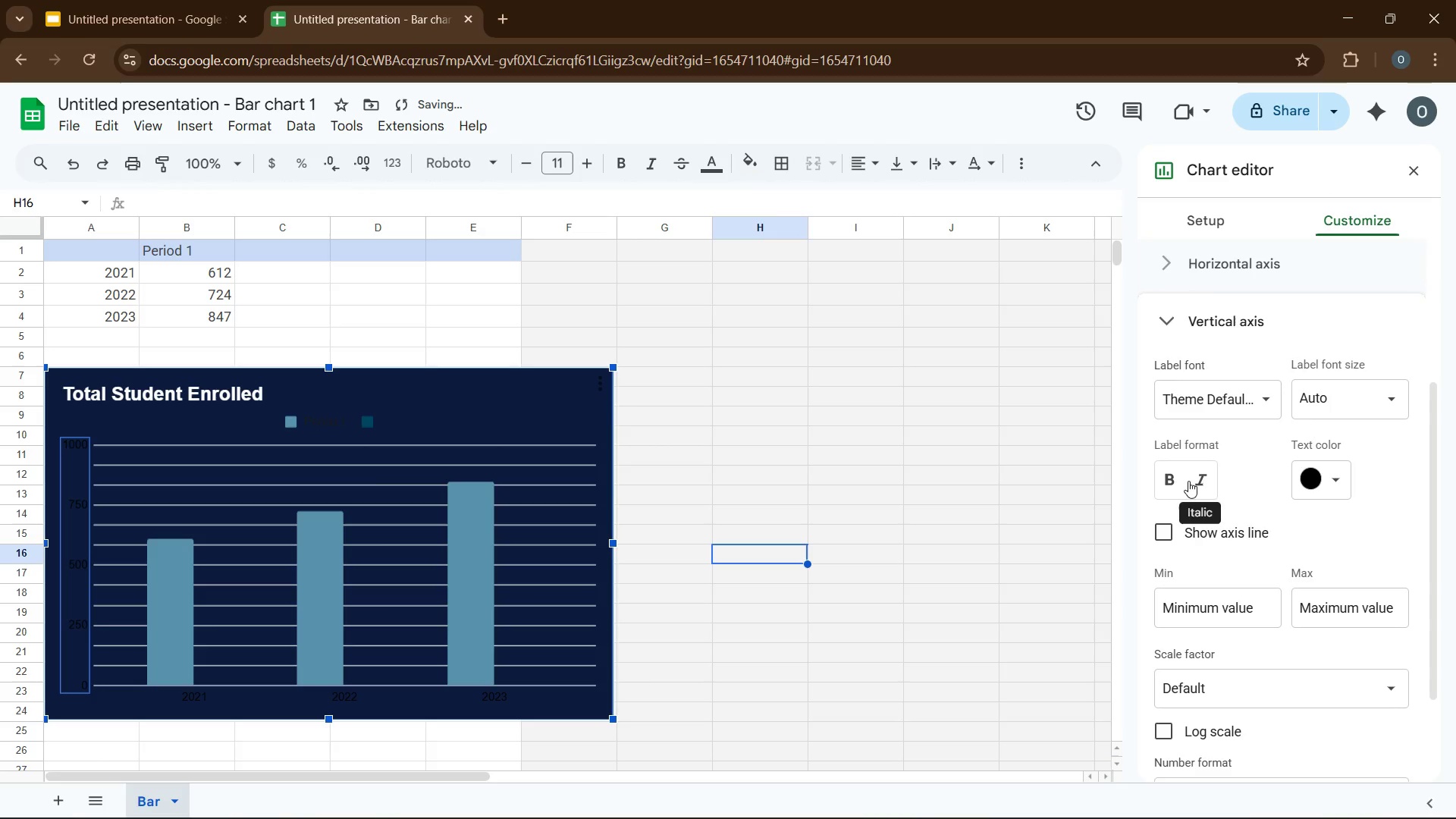 
left_click([1172, 479])
 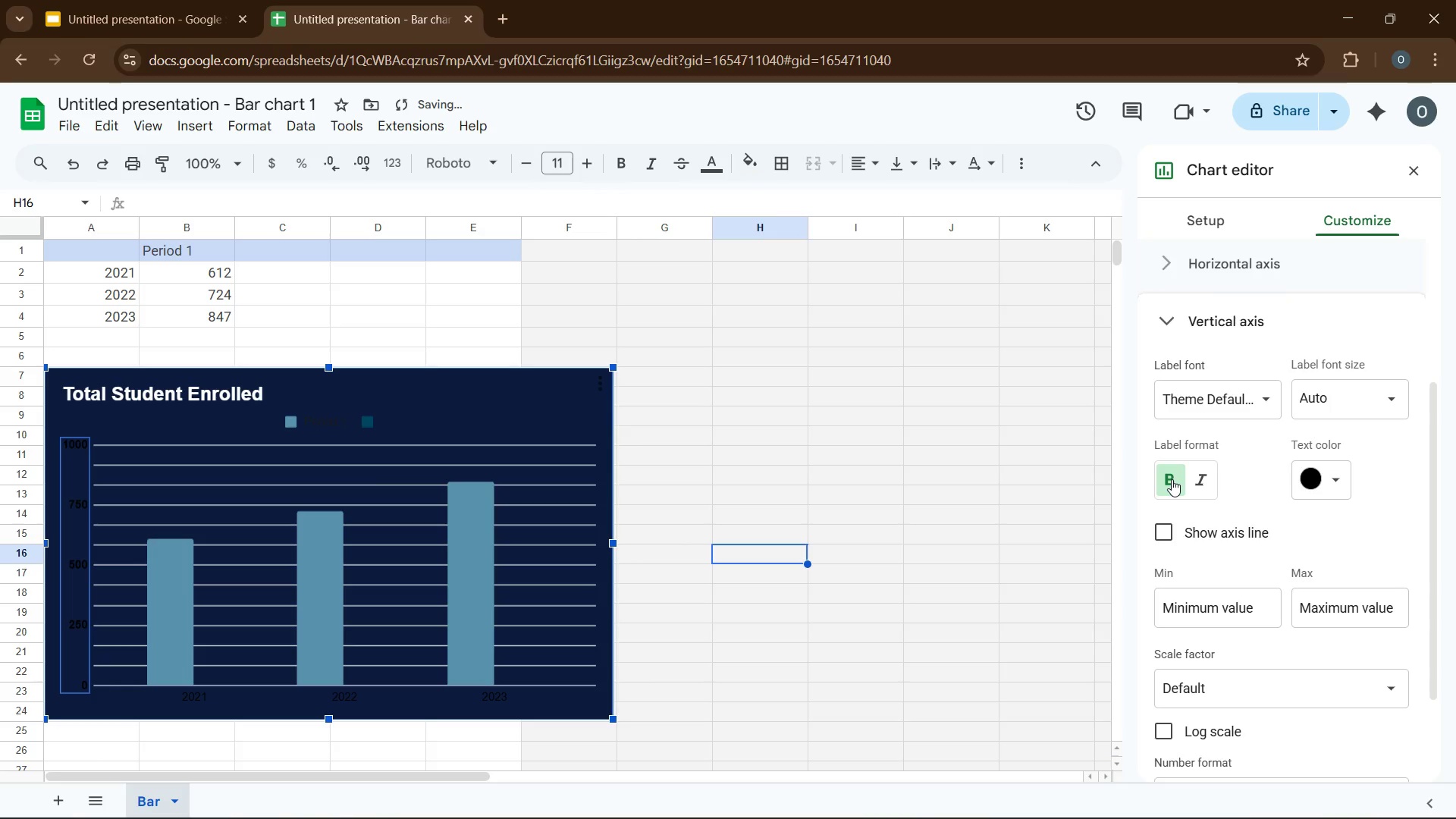 
left_click([1172, 479])
 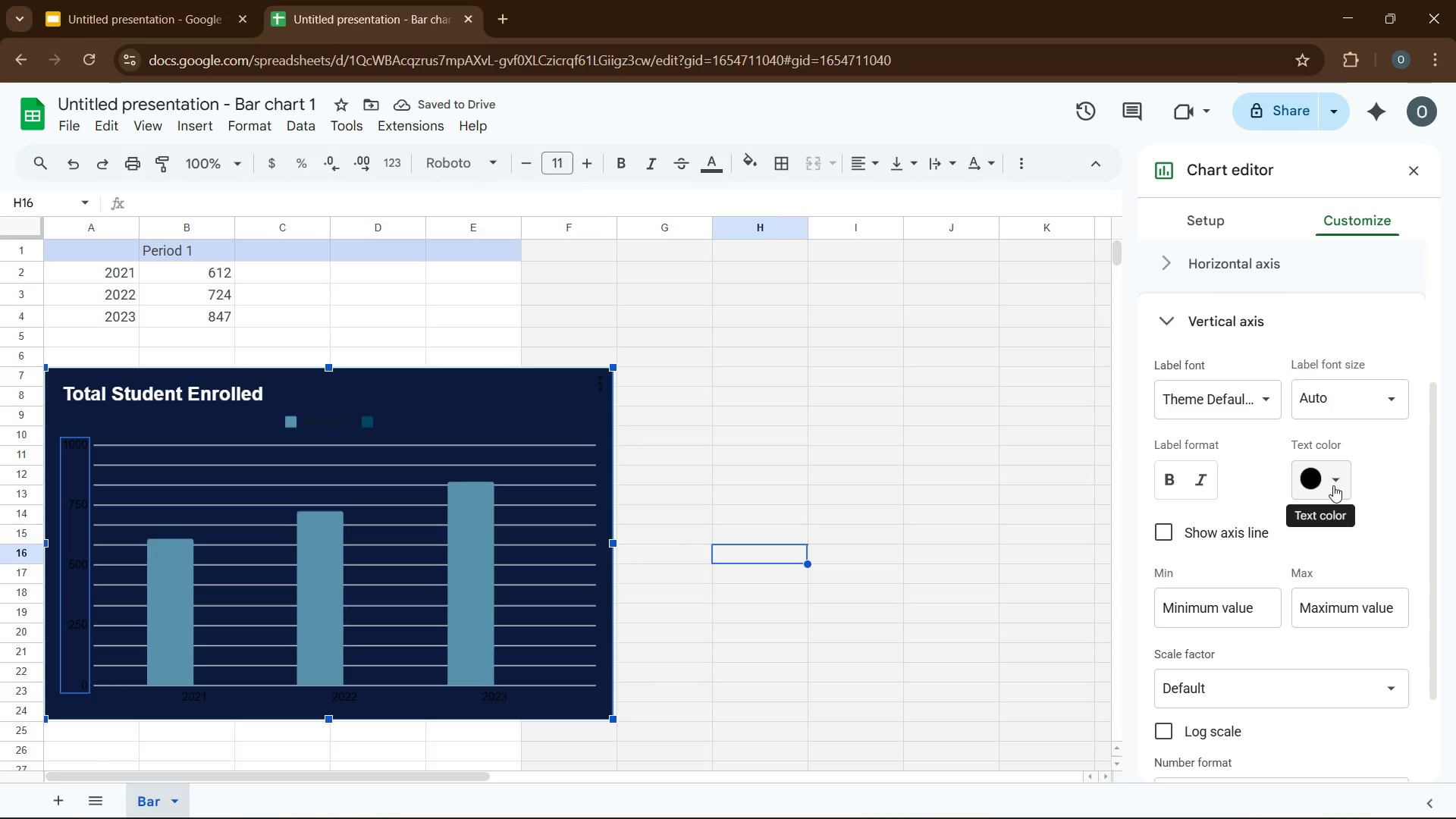 
left_click([1333, 485])
 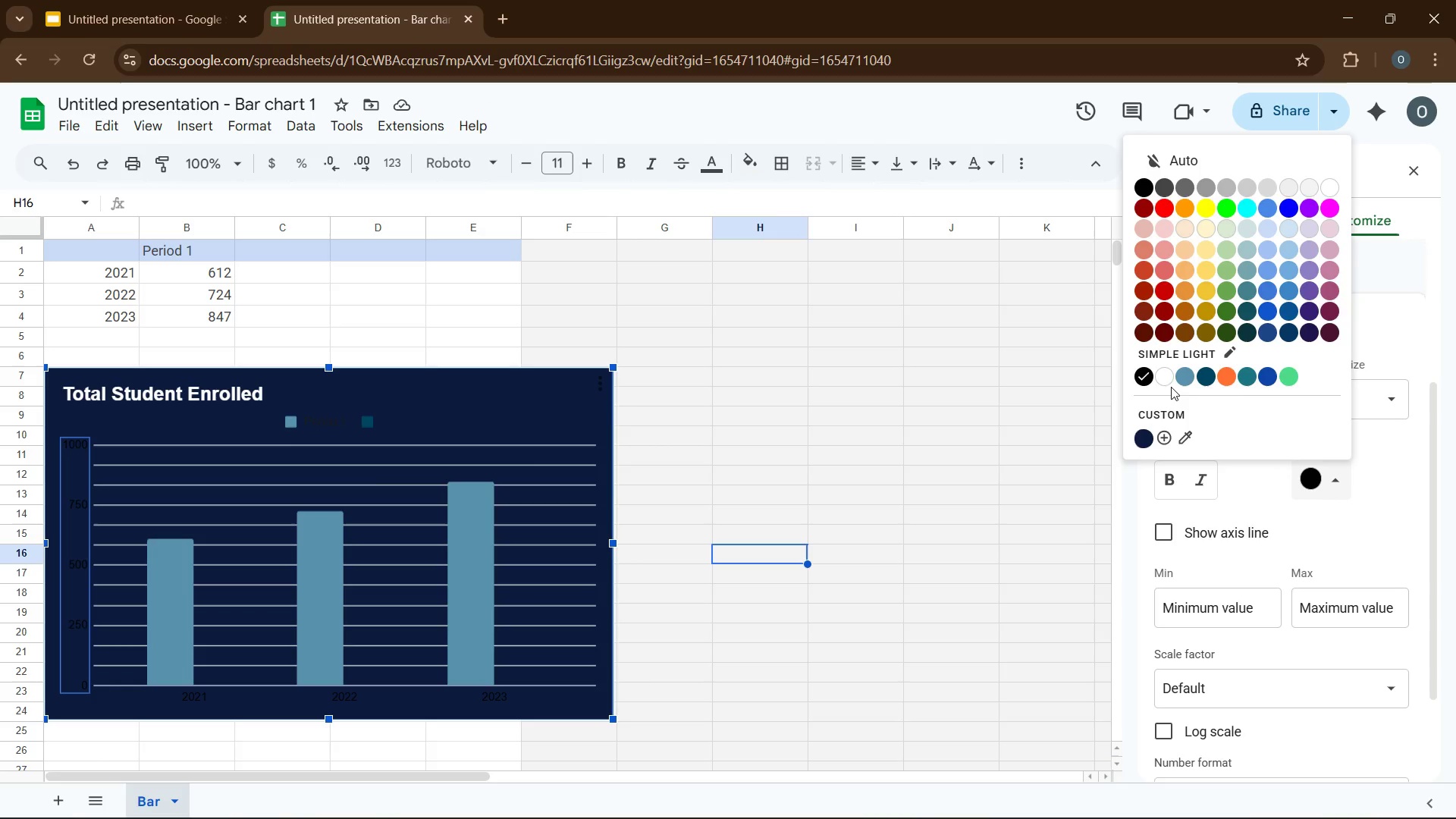 
left_click([1169, 381])
 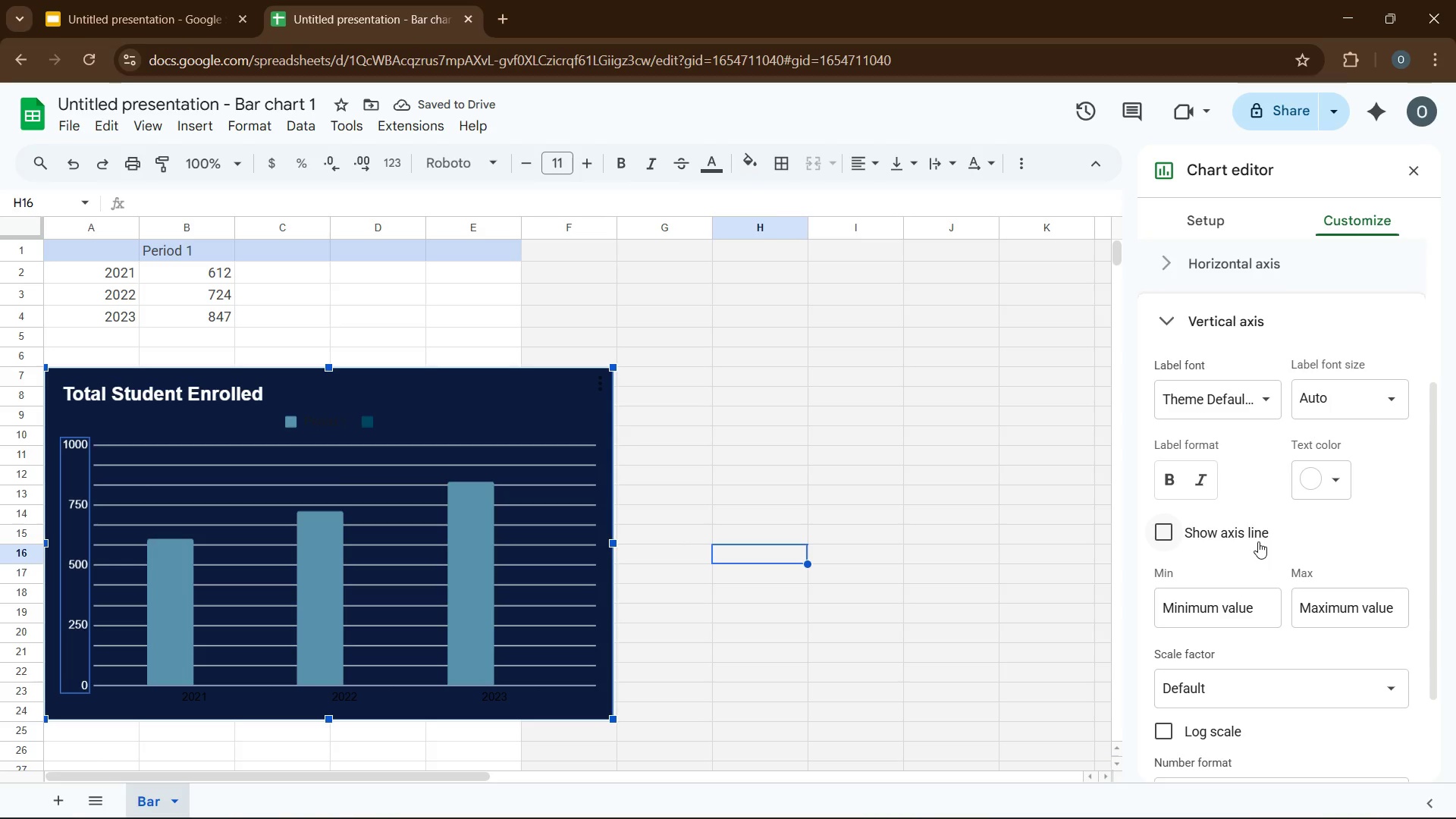 
wait(8.52)
 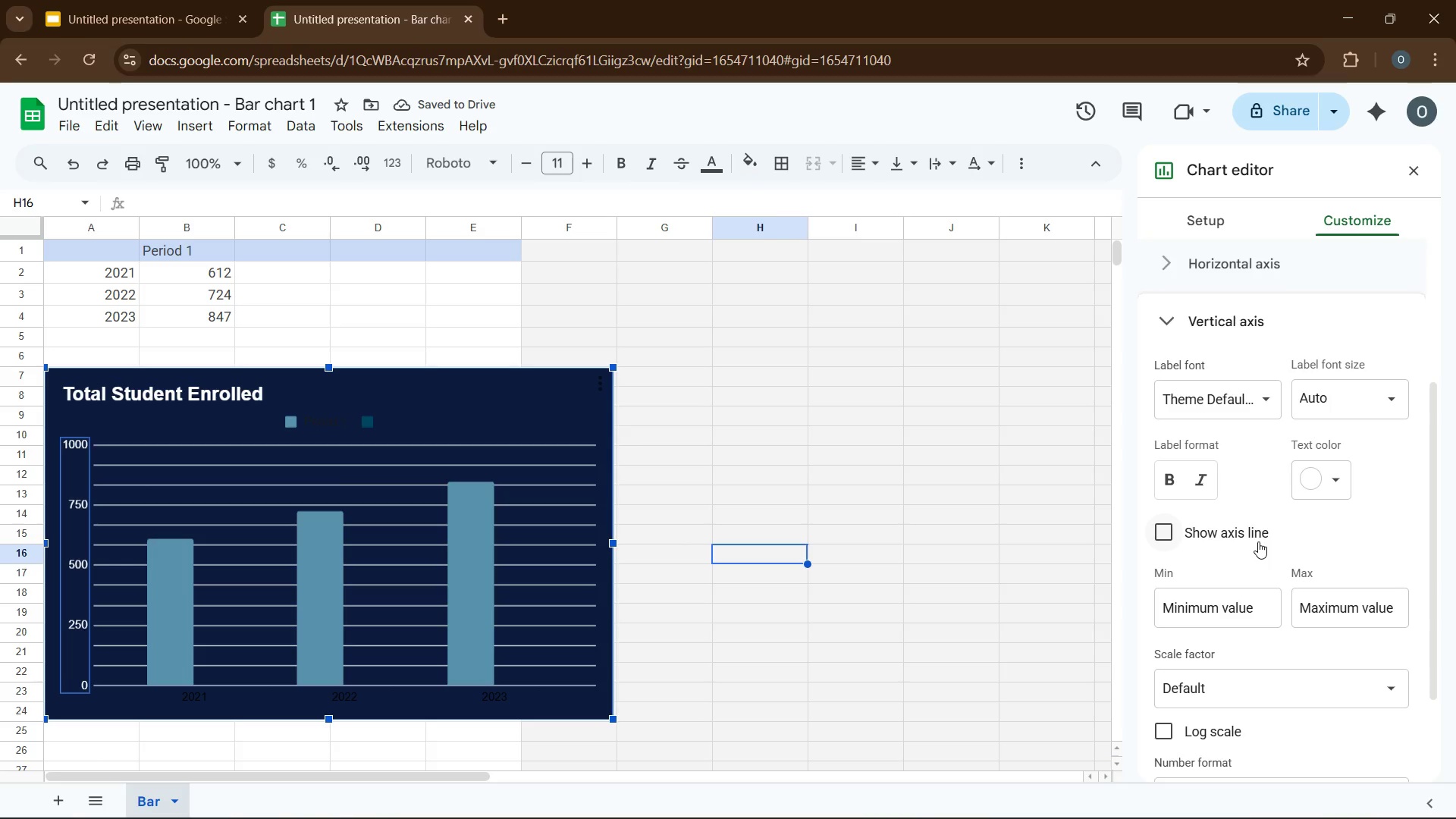 
left_click([482, 695])
 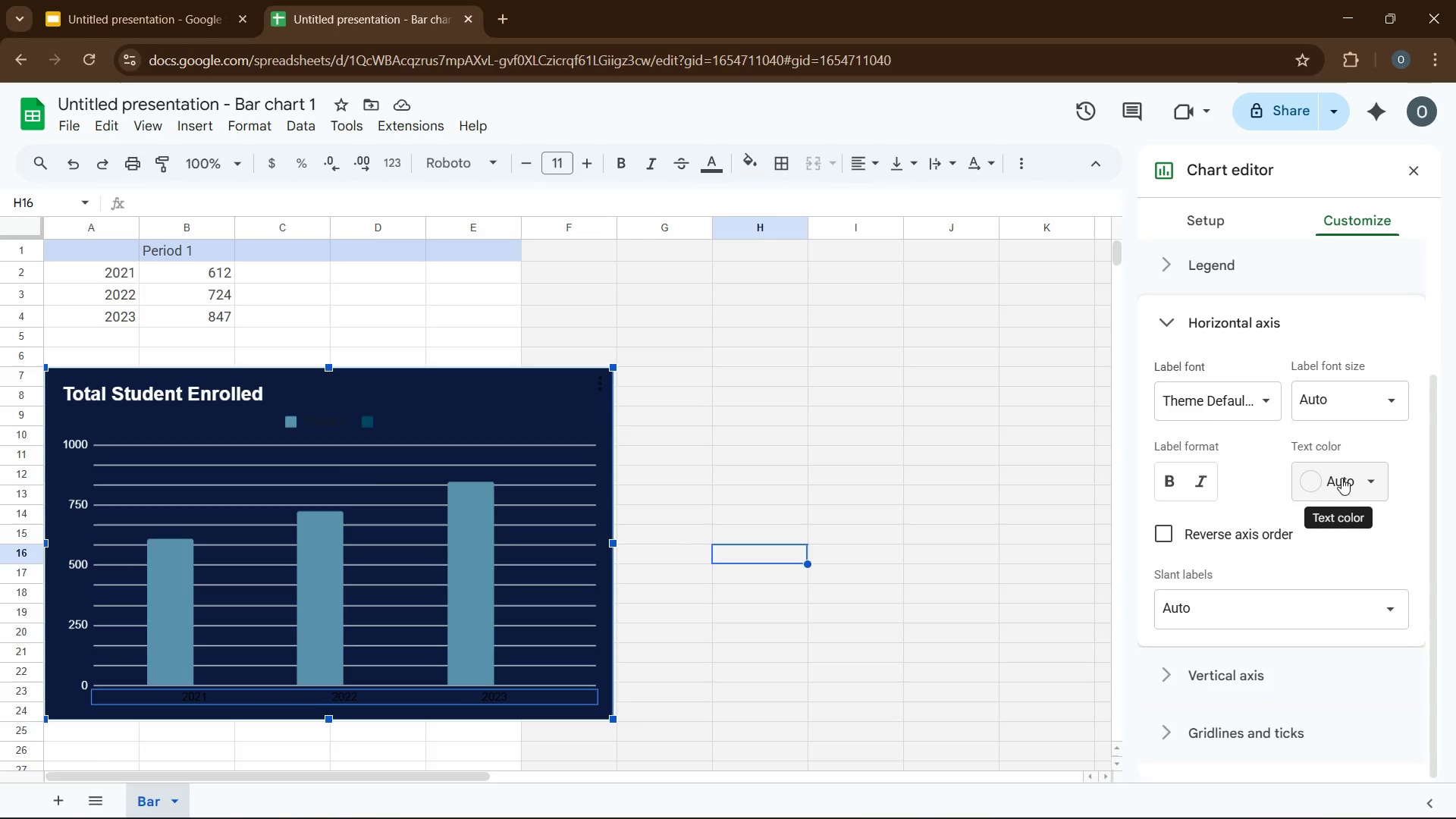 
left_click([1341, 478])
 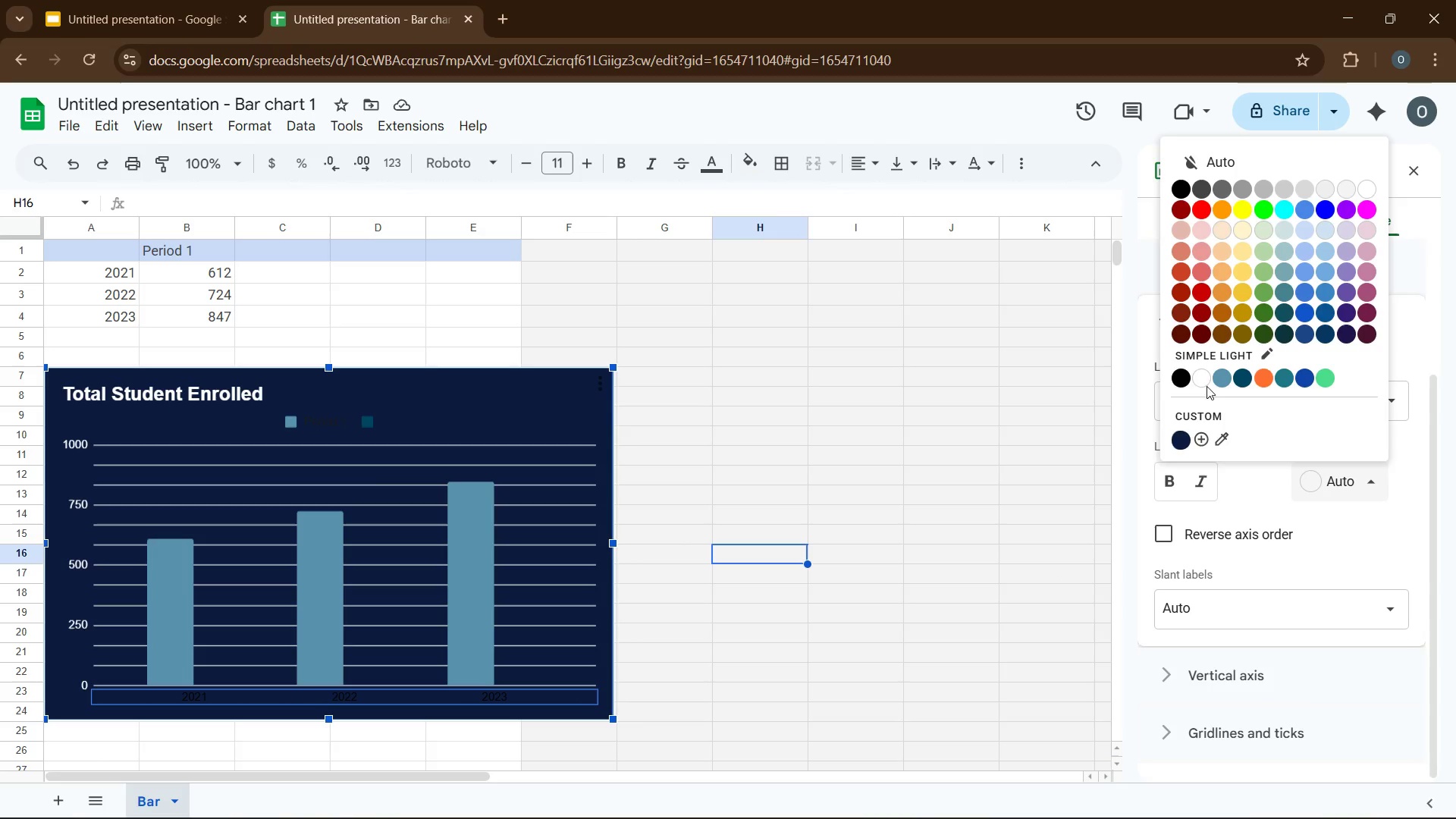 
left_click([1201, 382])
 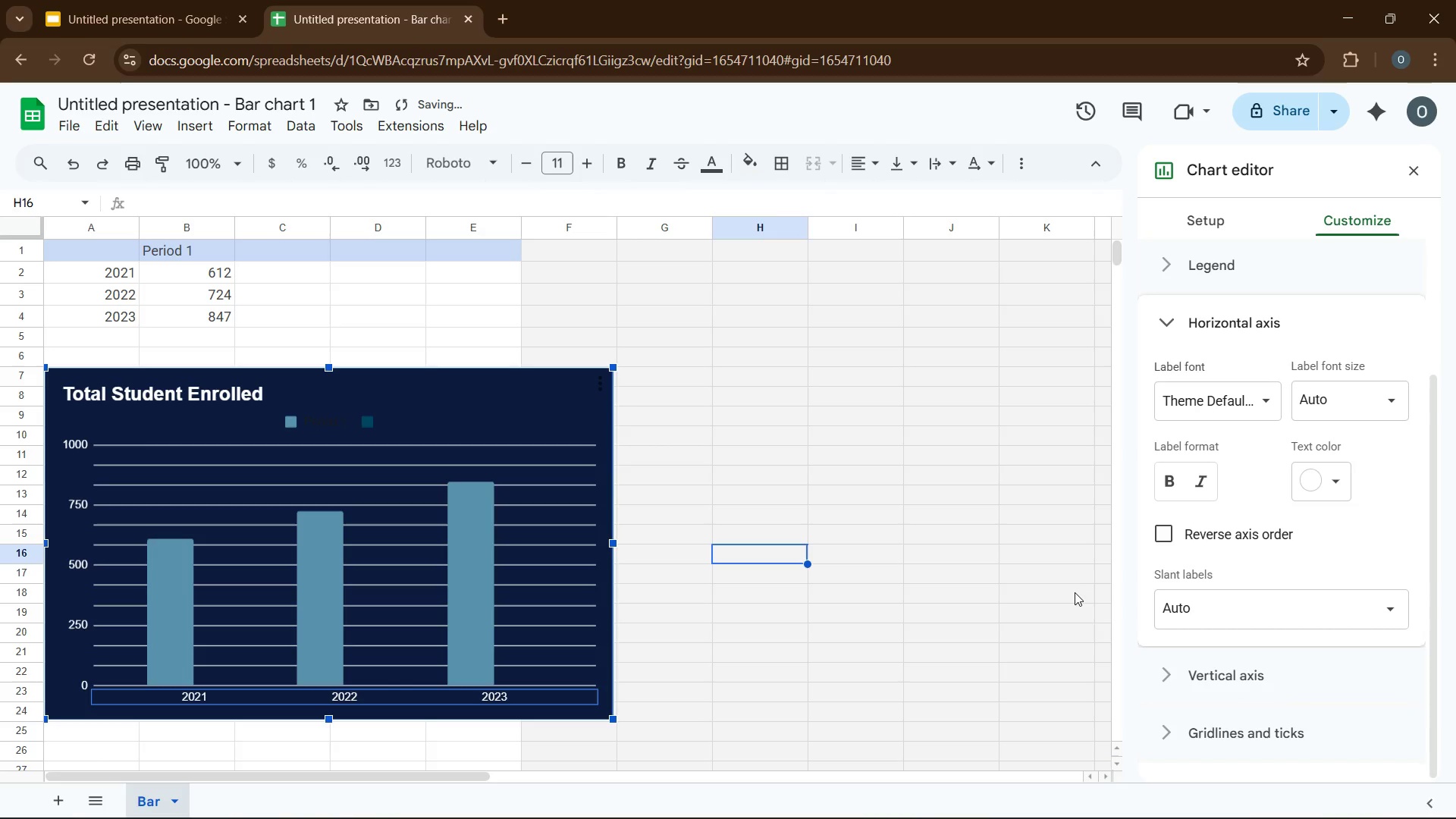 
left_click([1075, 592])
 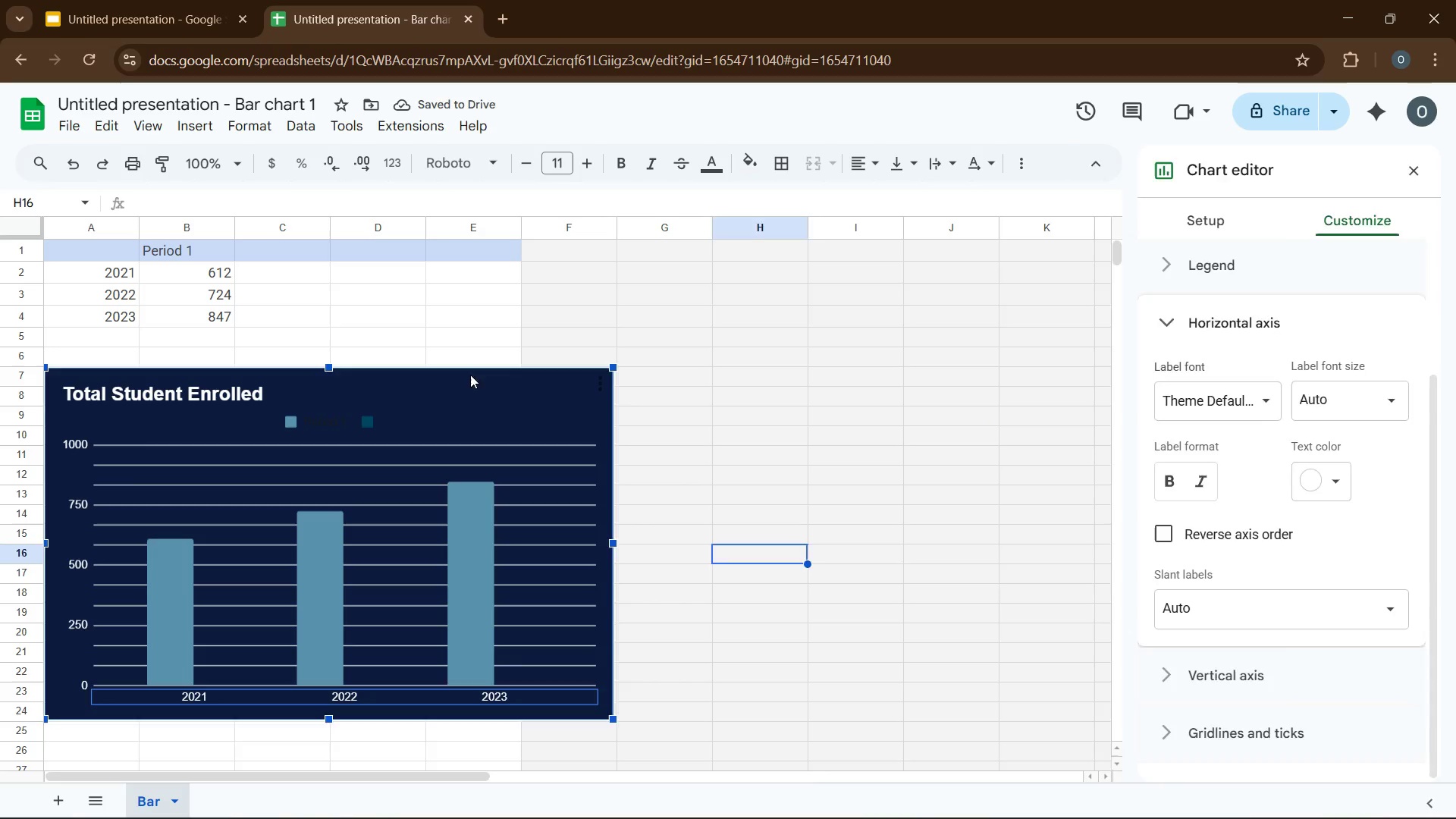 
left_click([368, 423])
 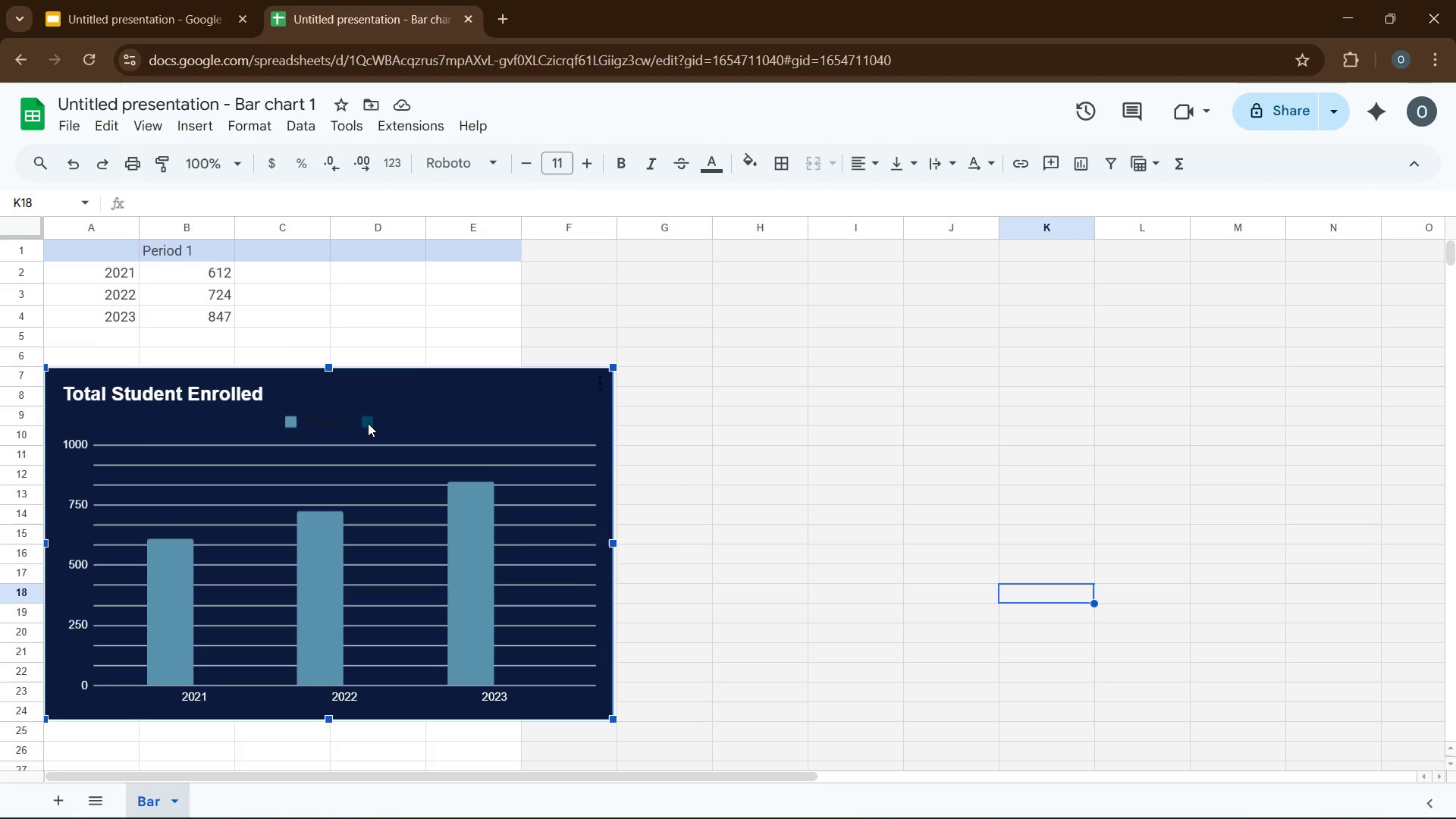 
double_click([368, 423])
 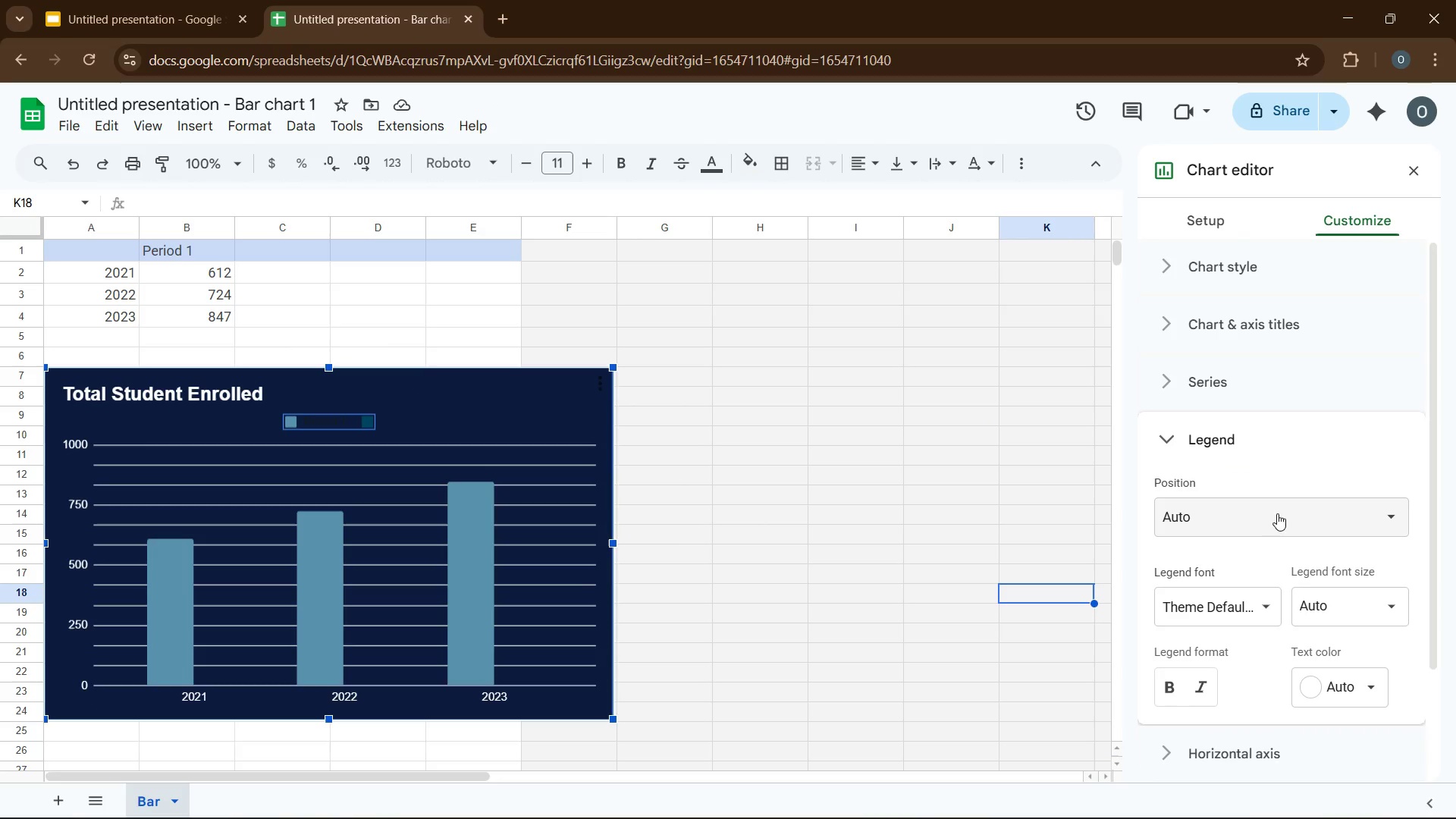 
scroll: coordinate [1277, 510], scroll_direction: down, amount: 2.0
 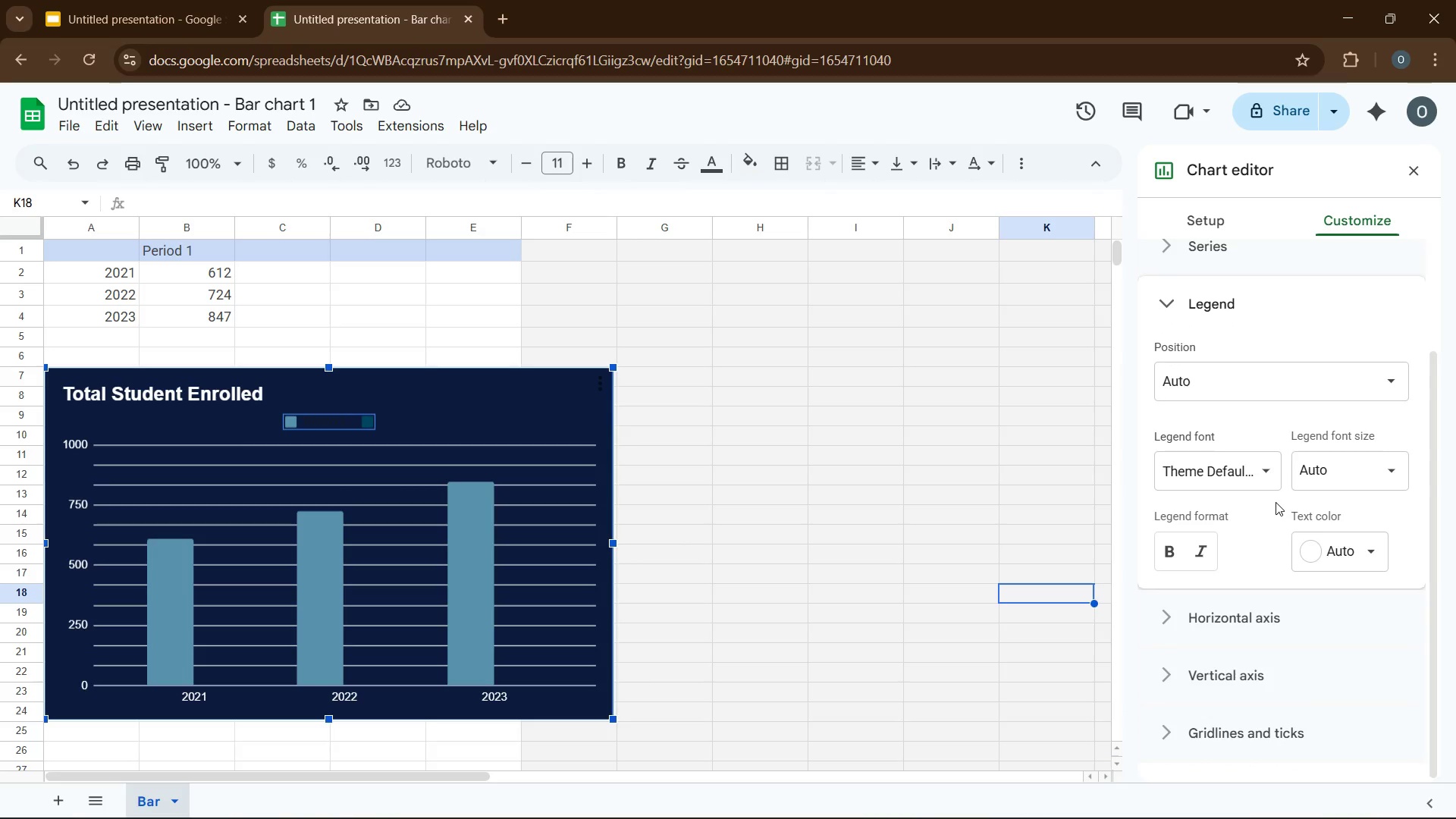 
left_click([1316, 394])
 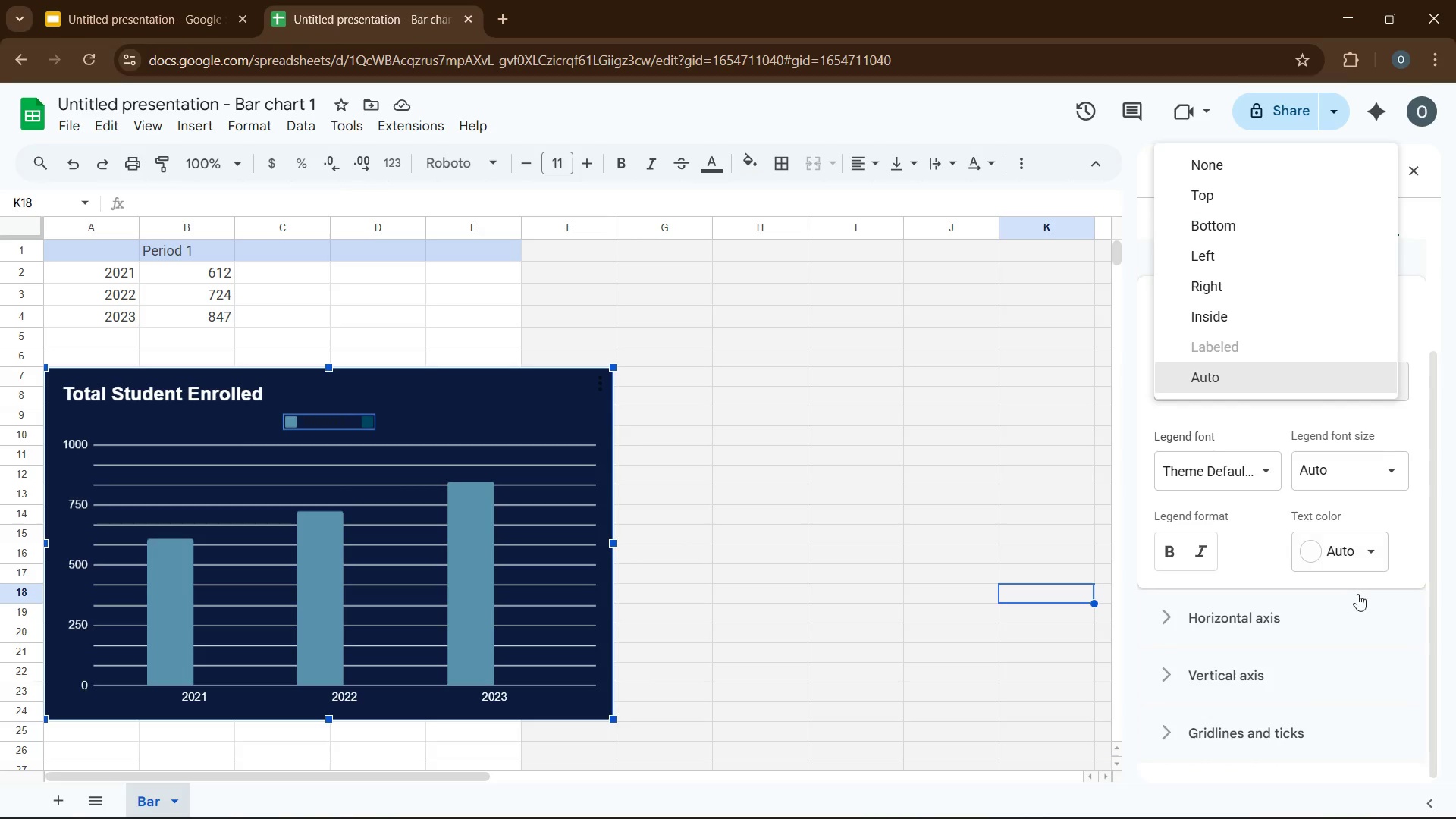 
left_click([1266, 617])
 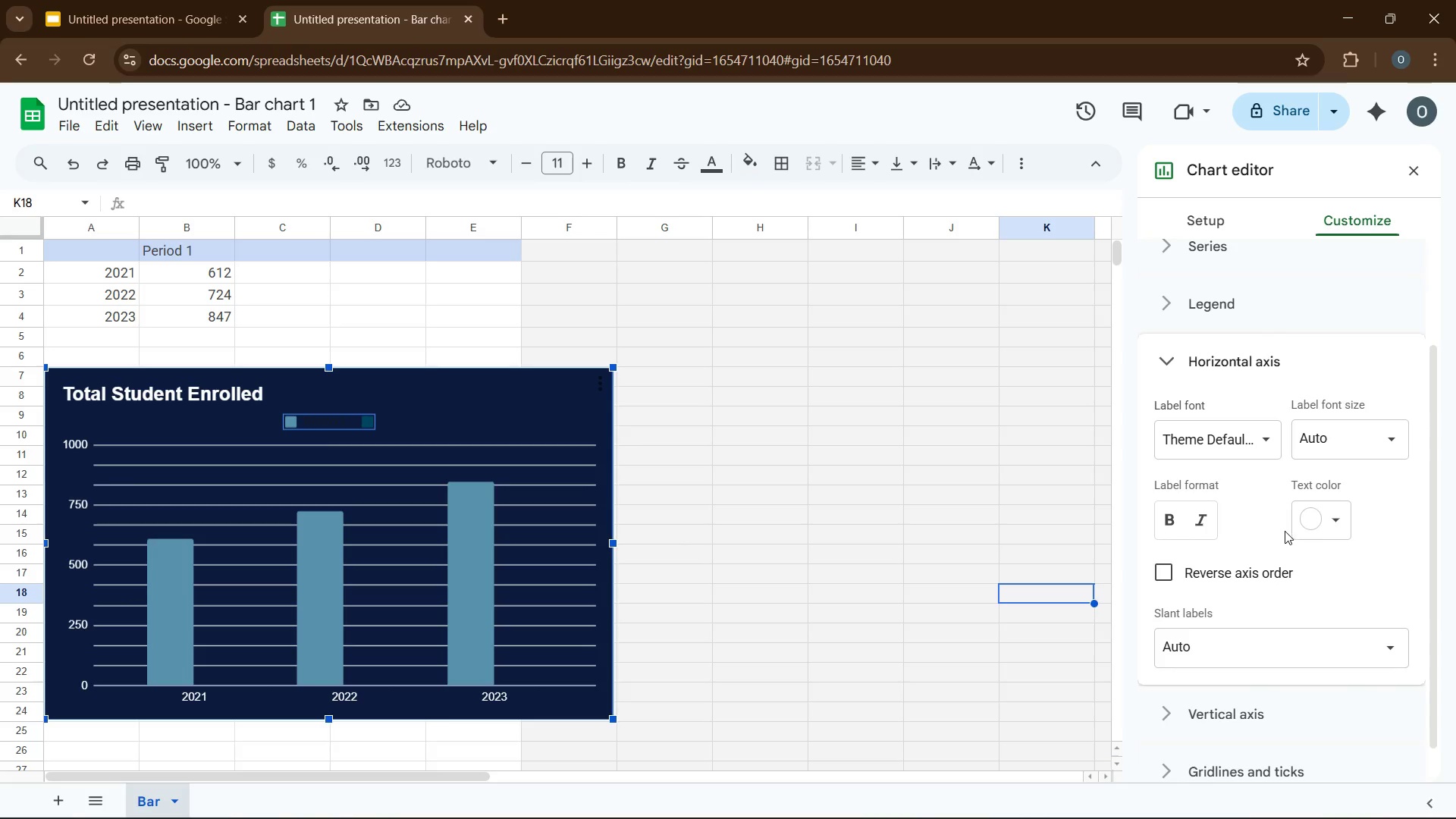 
left_click([774, 394])
 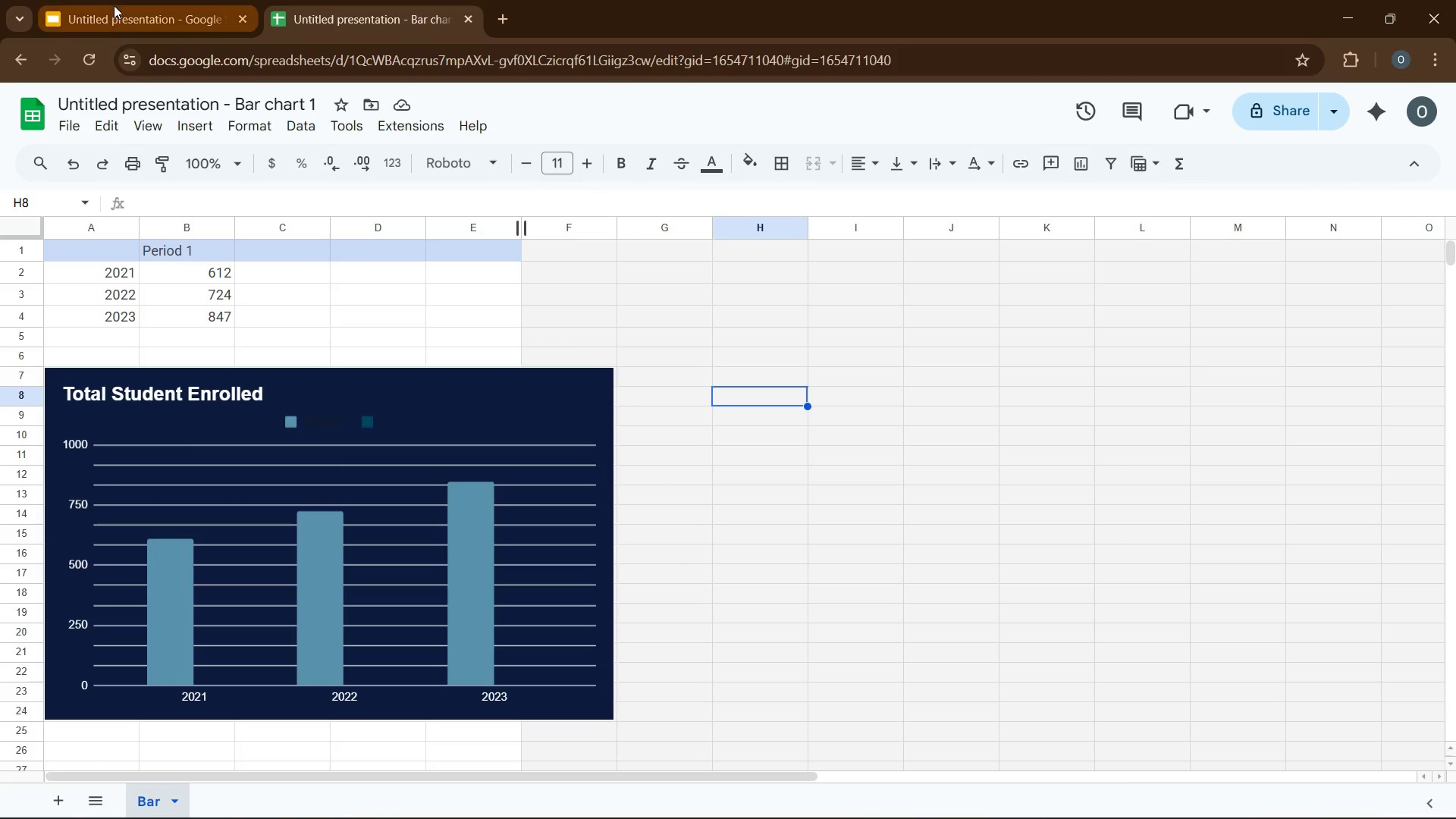 
left_click([114, 5])
 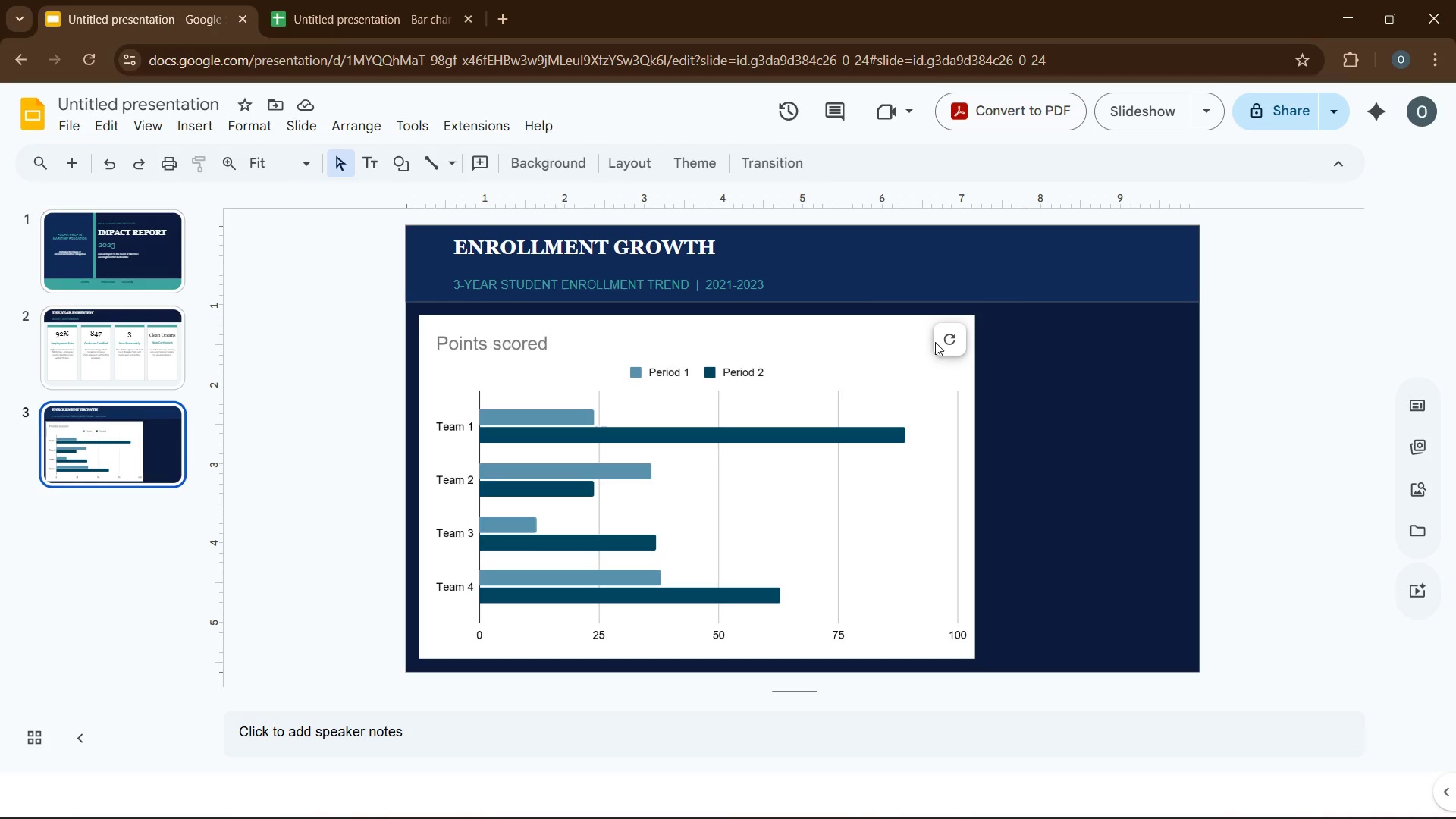 
left_click([945, 348])
 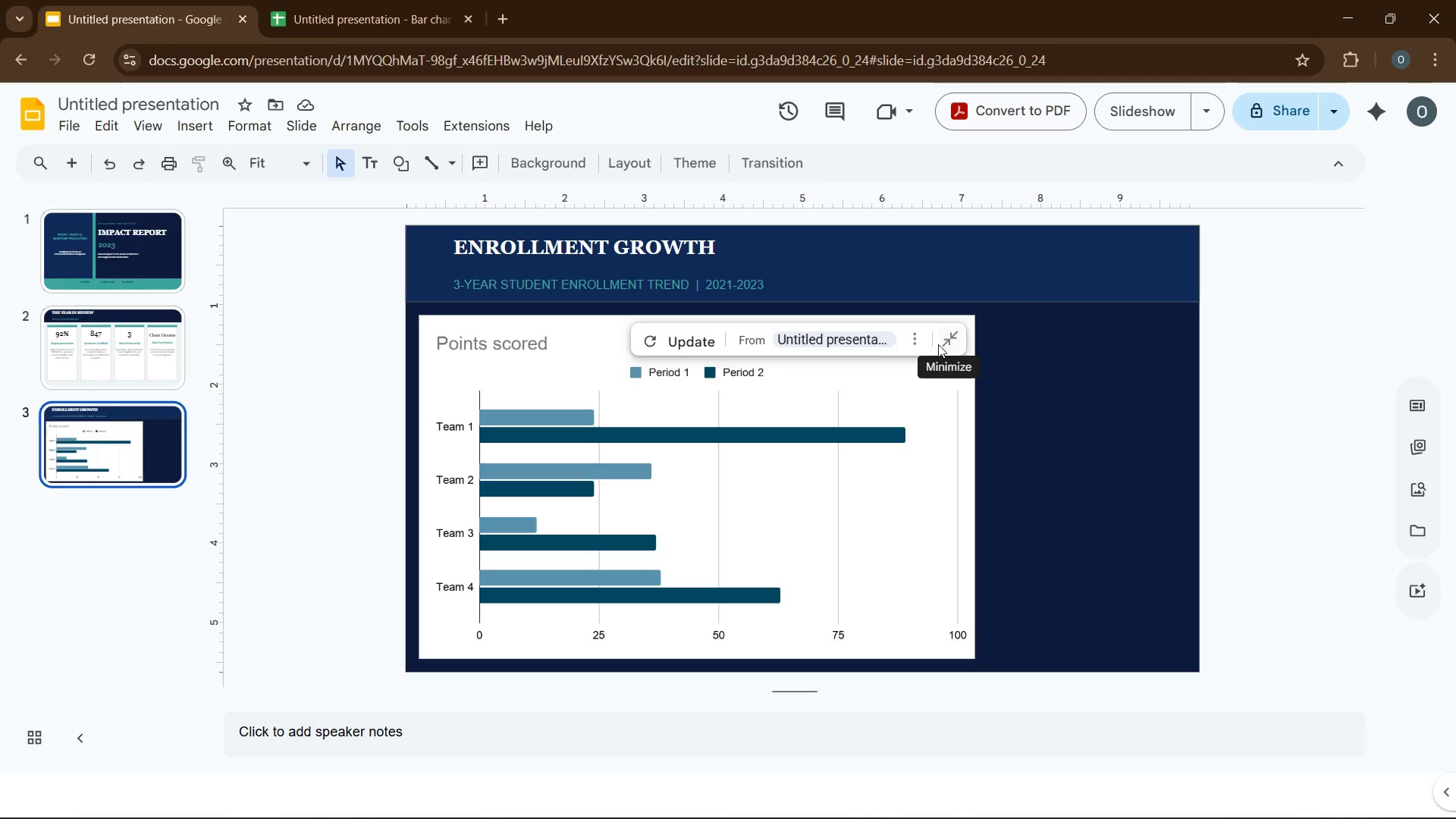 
left_click([651, 336])
 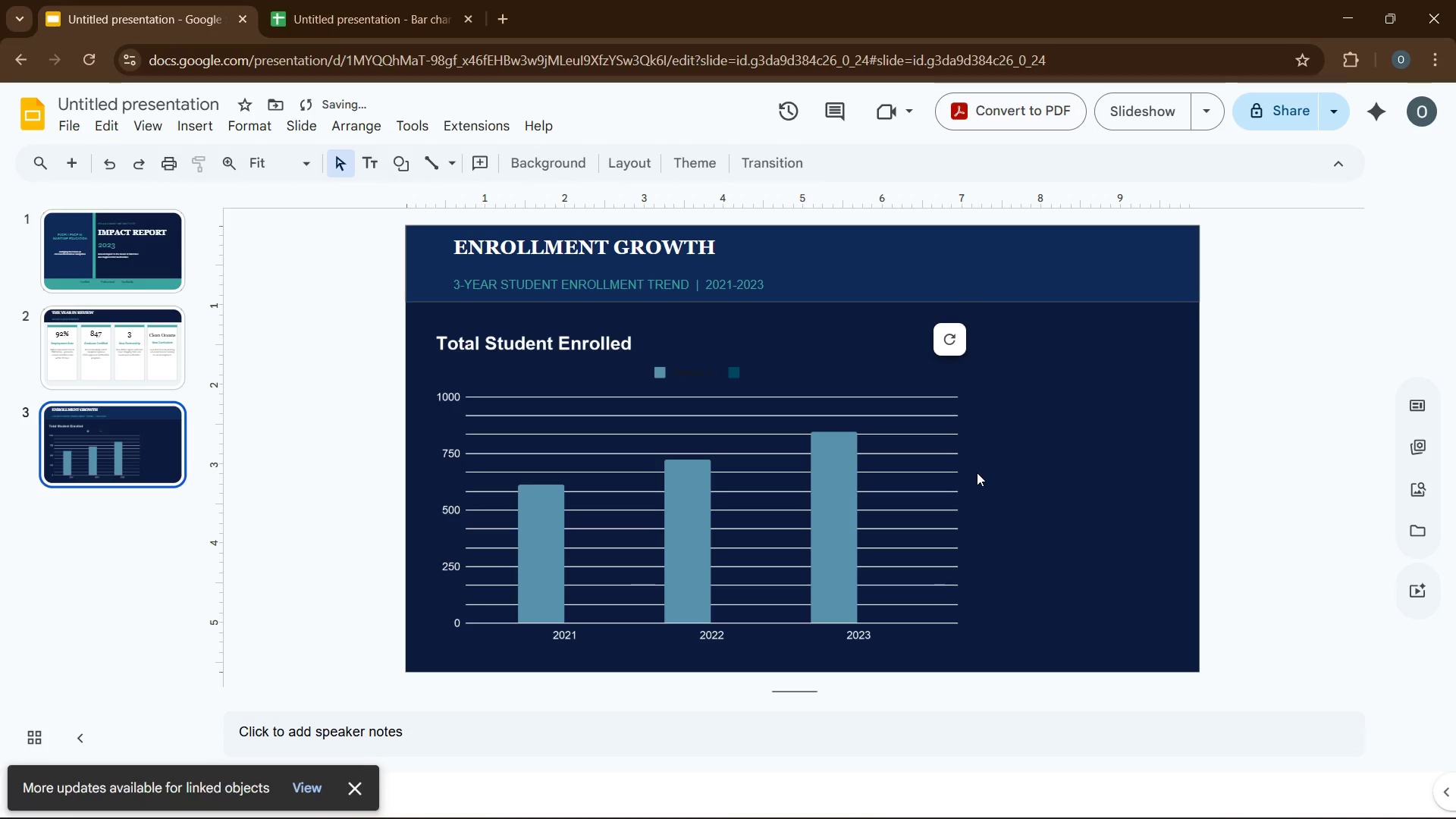 
wait(6.19)
 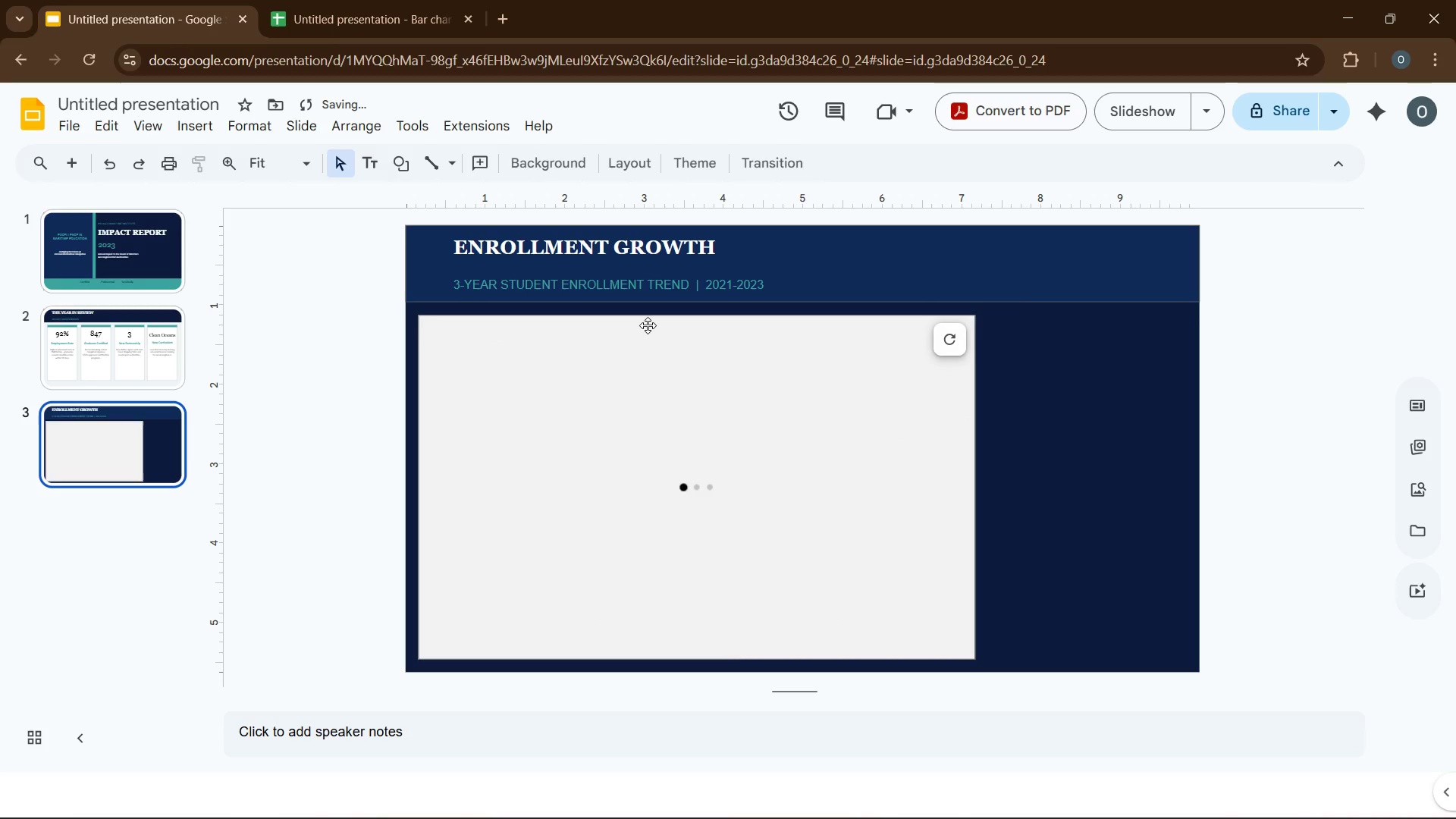 
left_click([971, 473])
 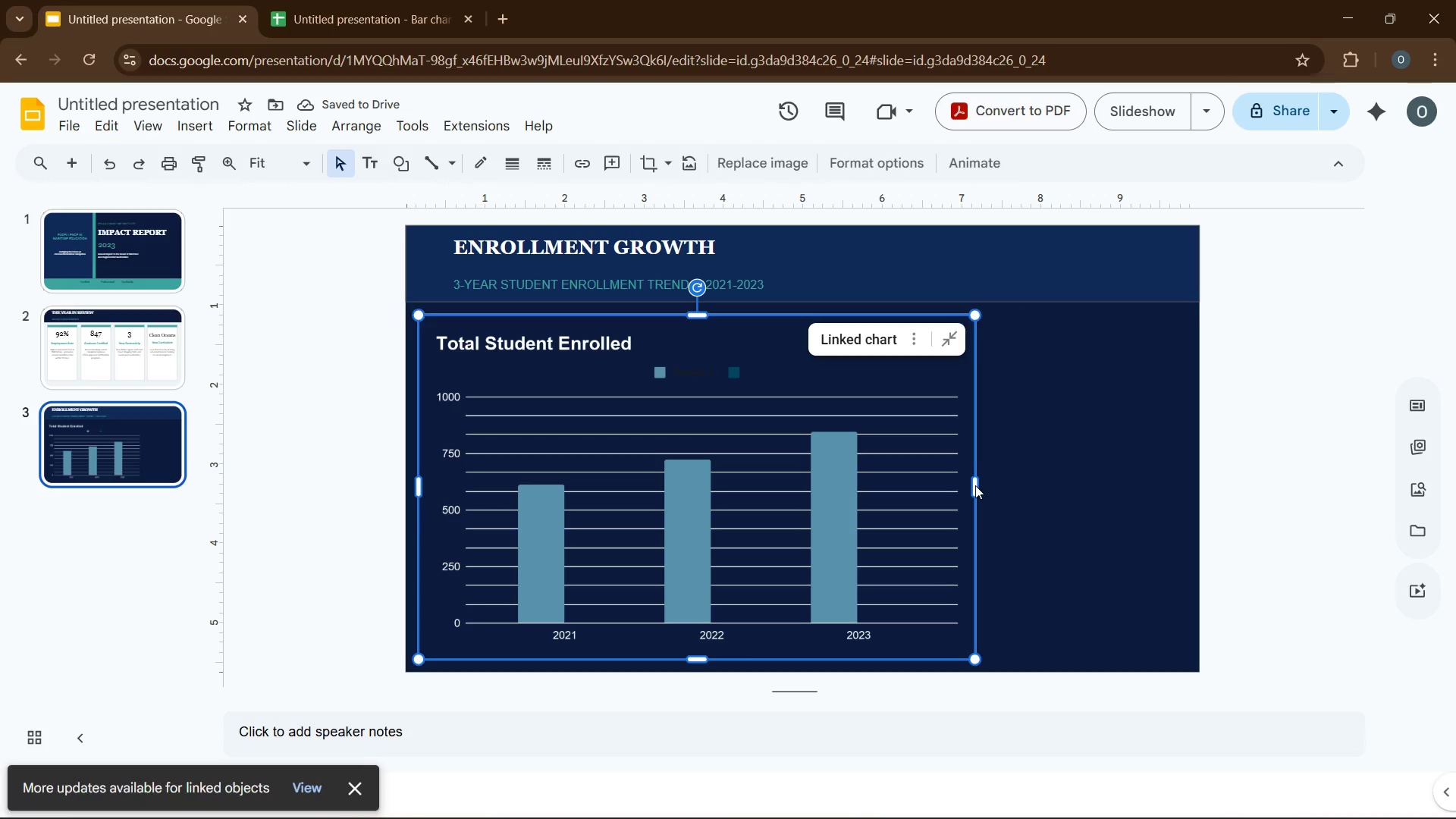 
left_click_drag(start_coordinate=[975, 485], to_coordinate=[959, 485])
 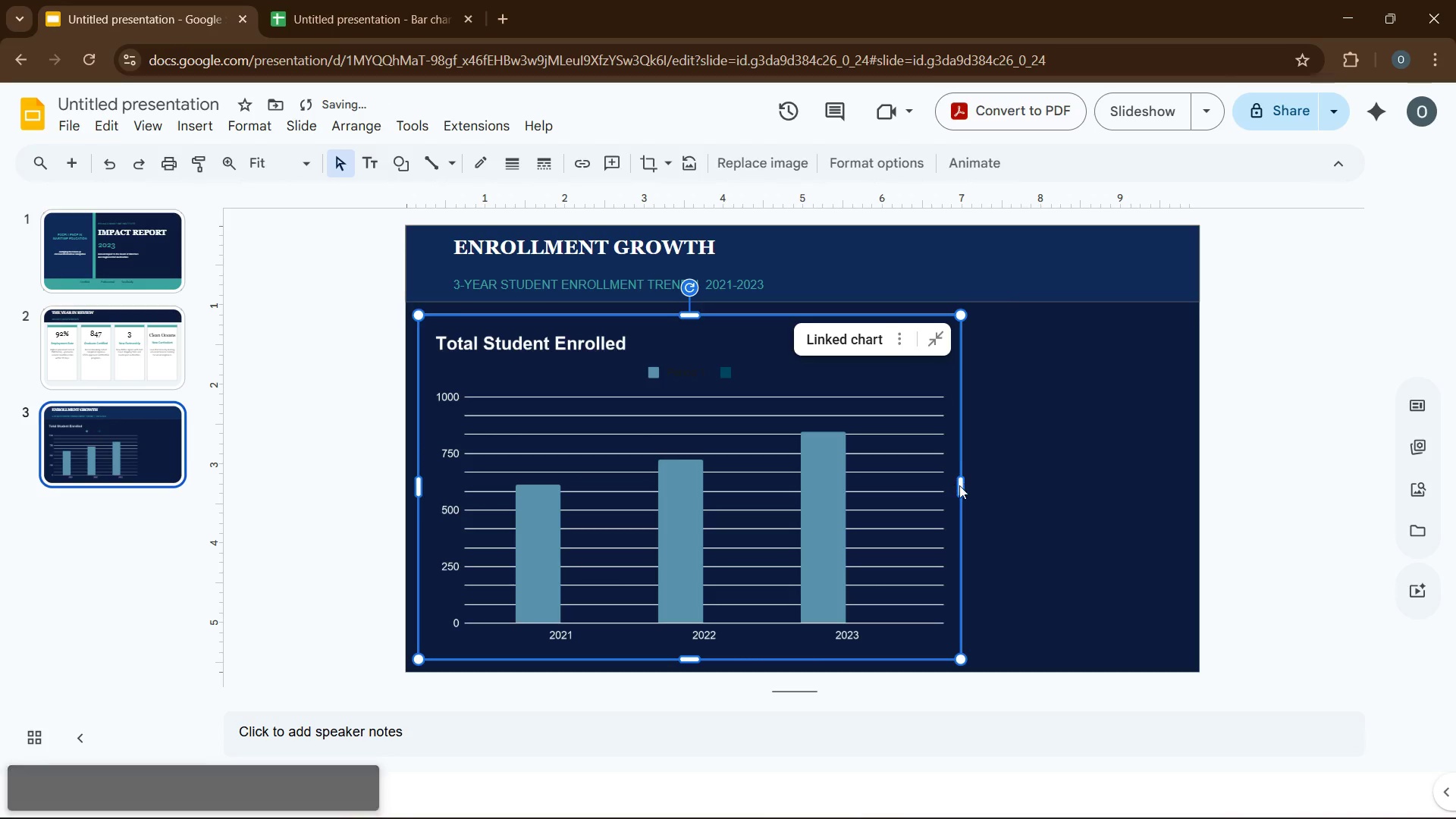 
left_click([959, 485])
 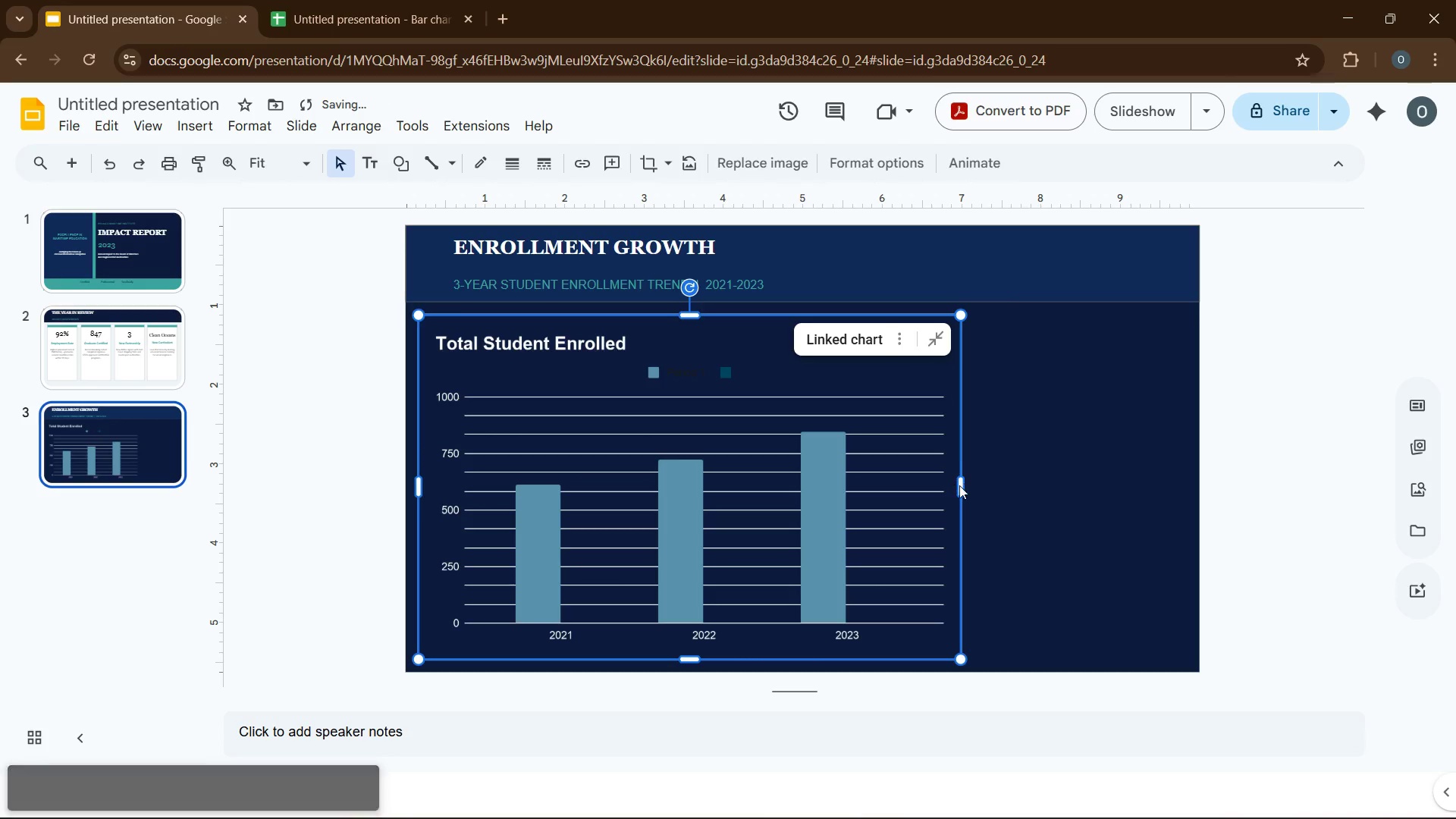 
left_click_drag(start_coordinate=[959, 485], to_coordinate=[943, 487])
 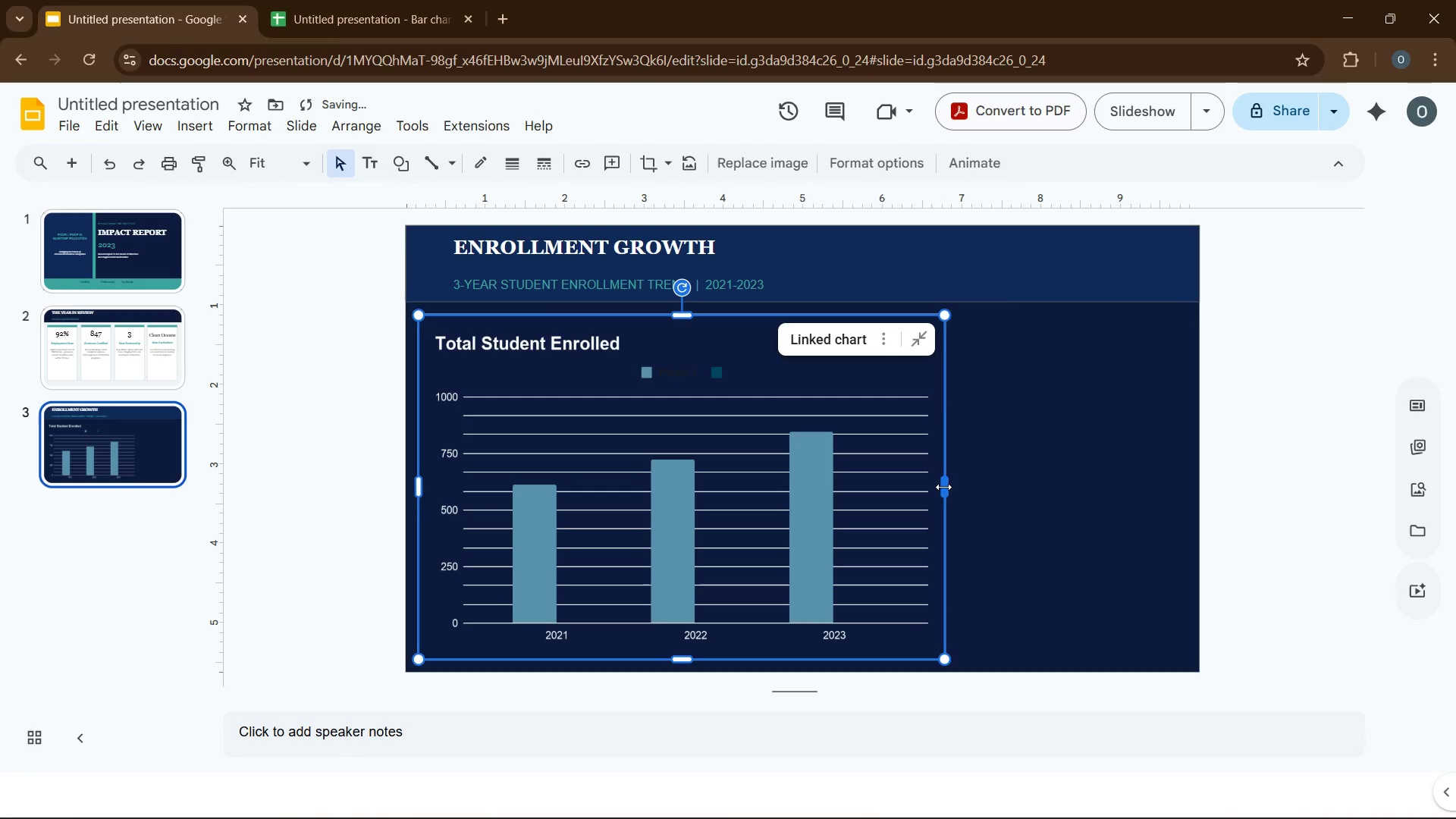 
left_click_drag(start_coordinate=[943, 487], to_coordinate=[923, 486])
 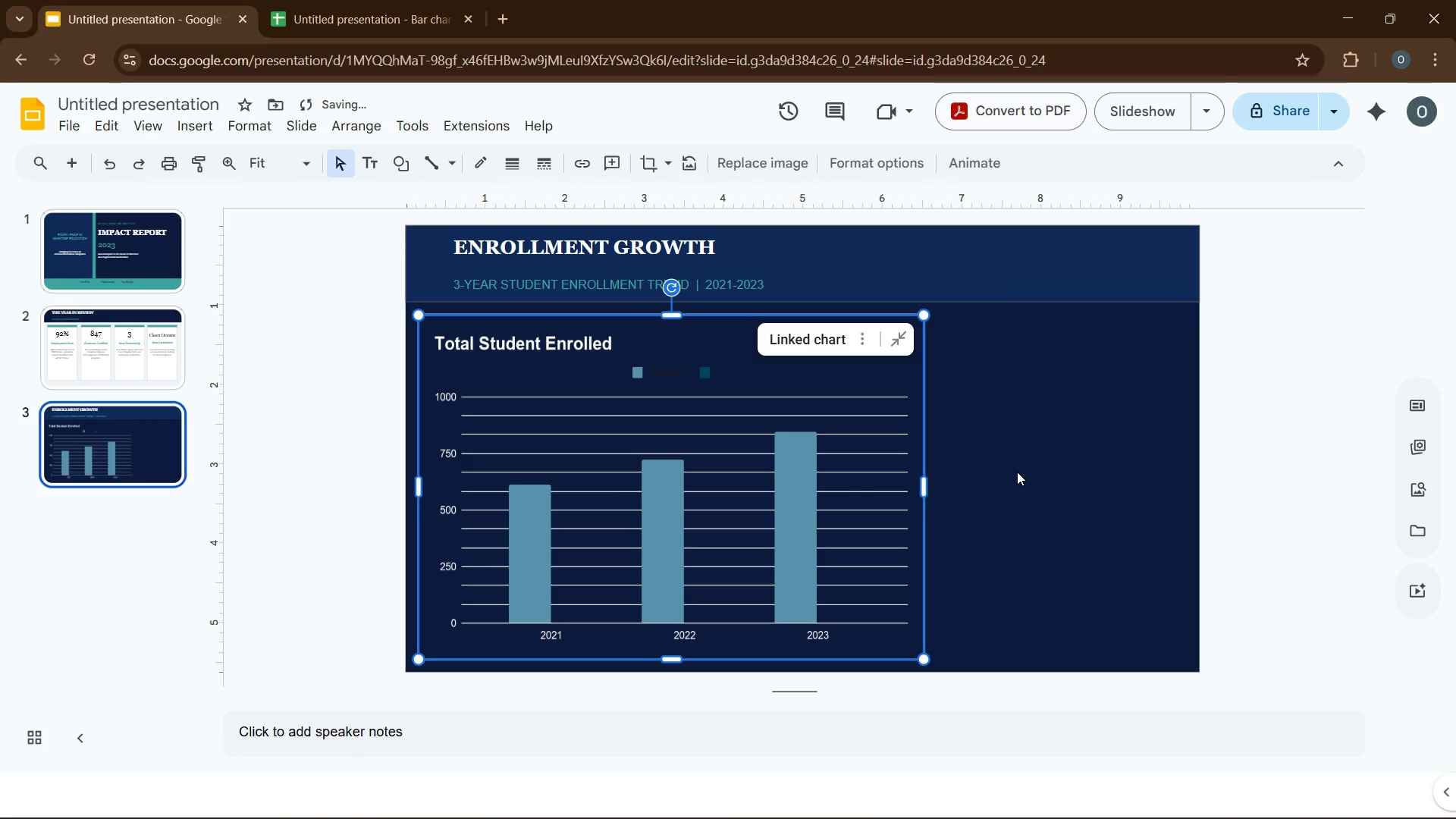 
left_click([1016, 470])
 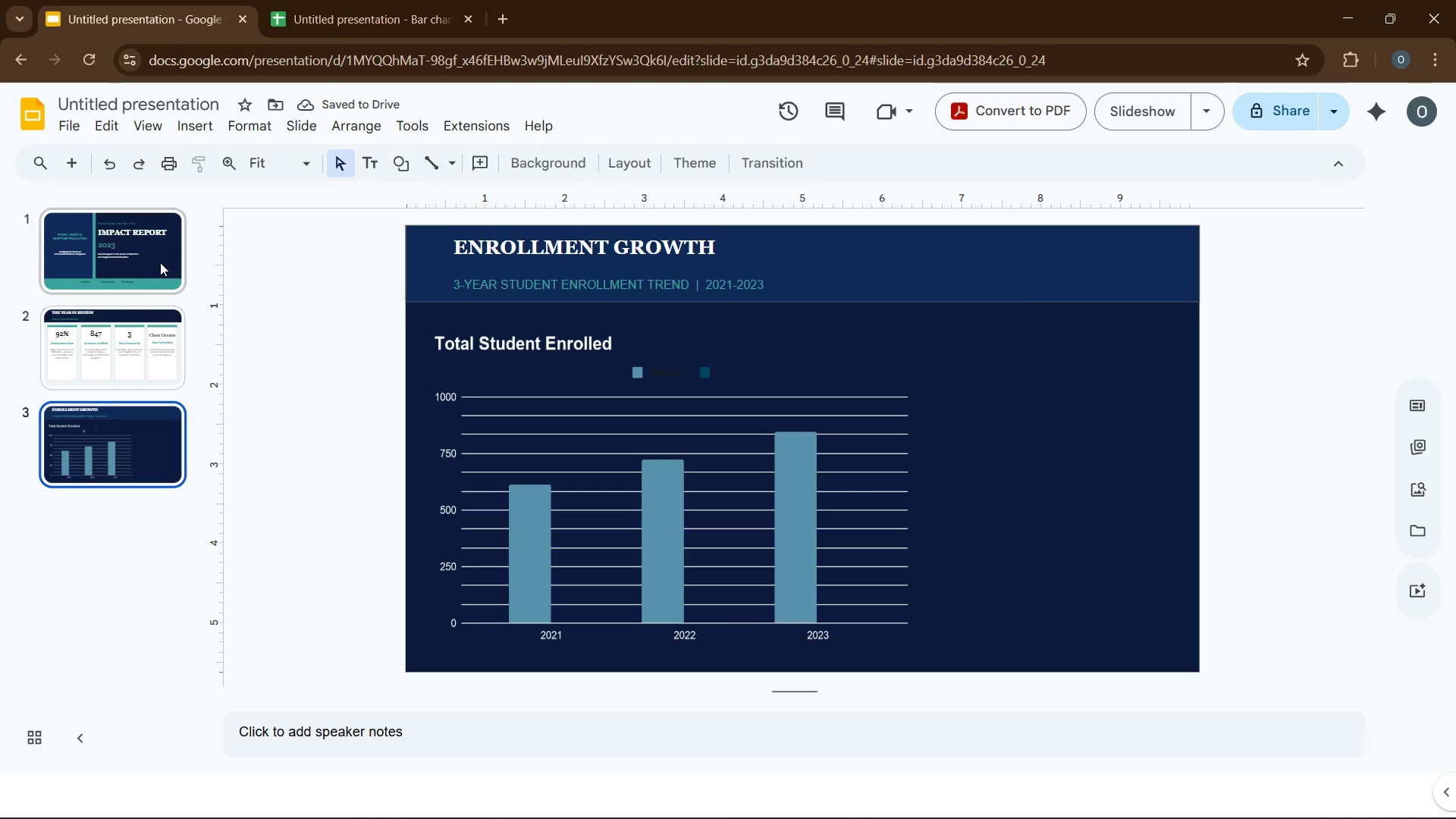 
wait(8.36)
 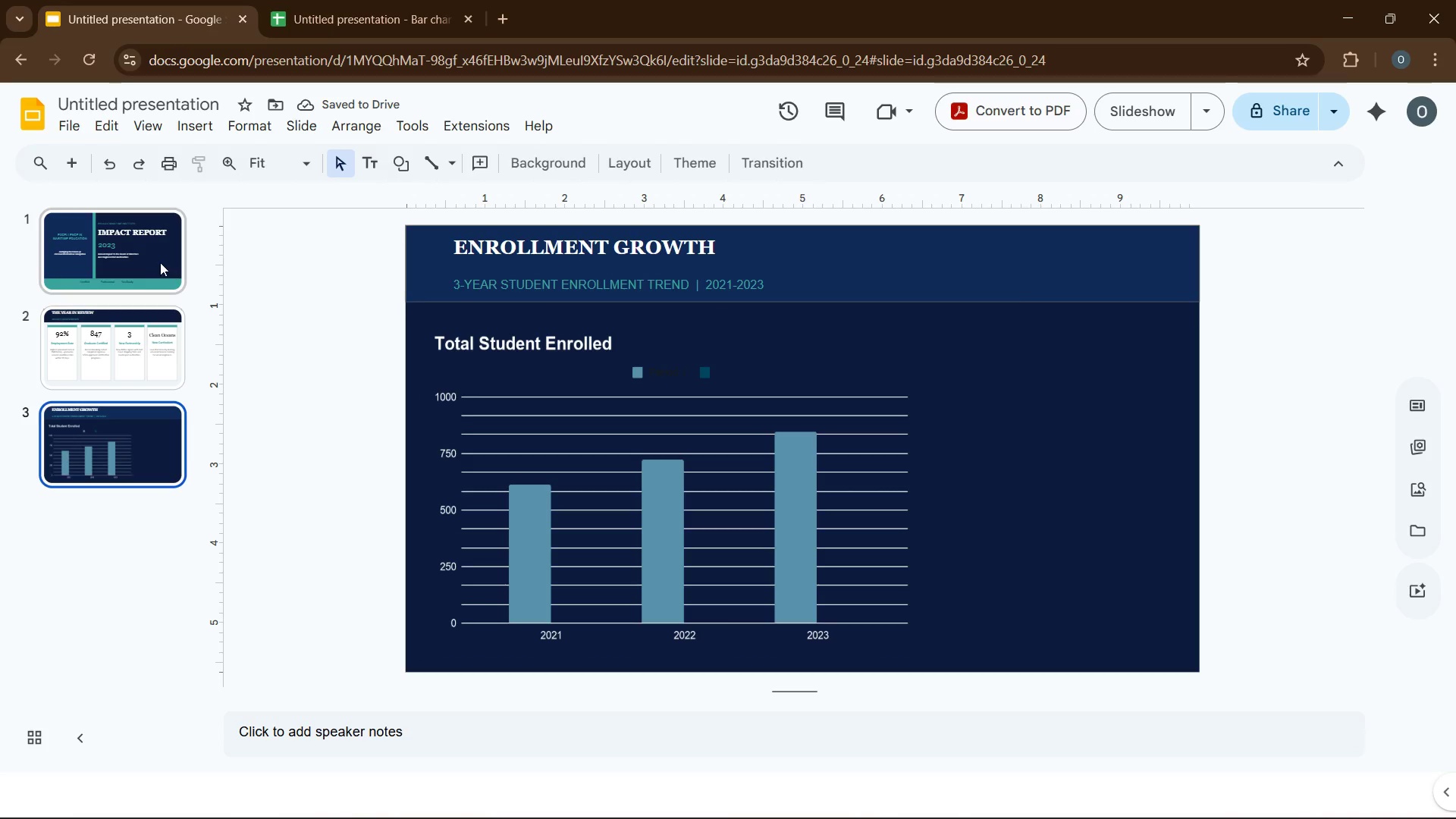 
left_click([190, 124])
 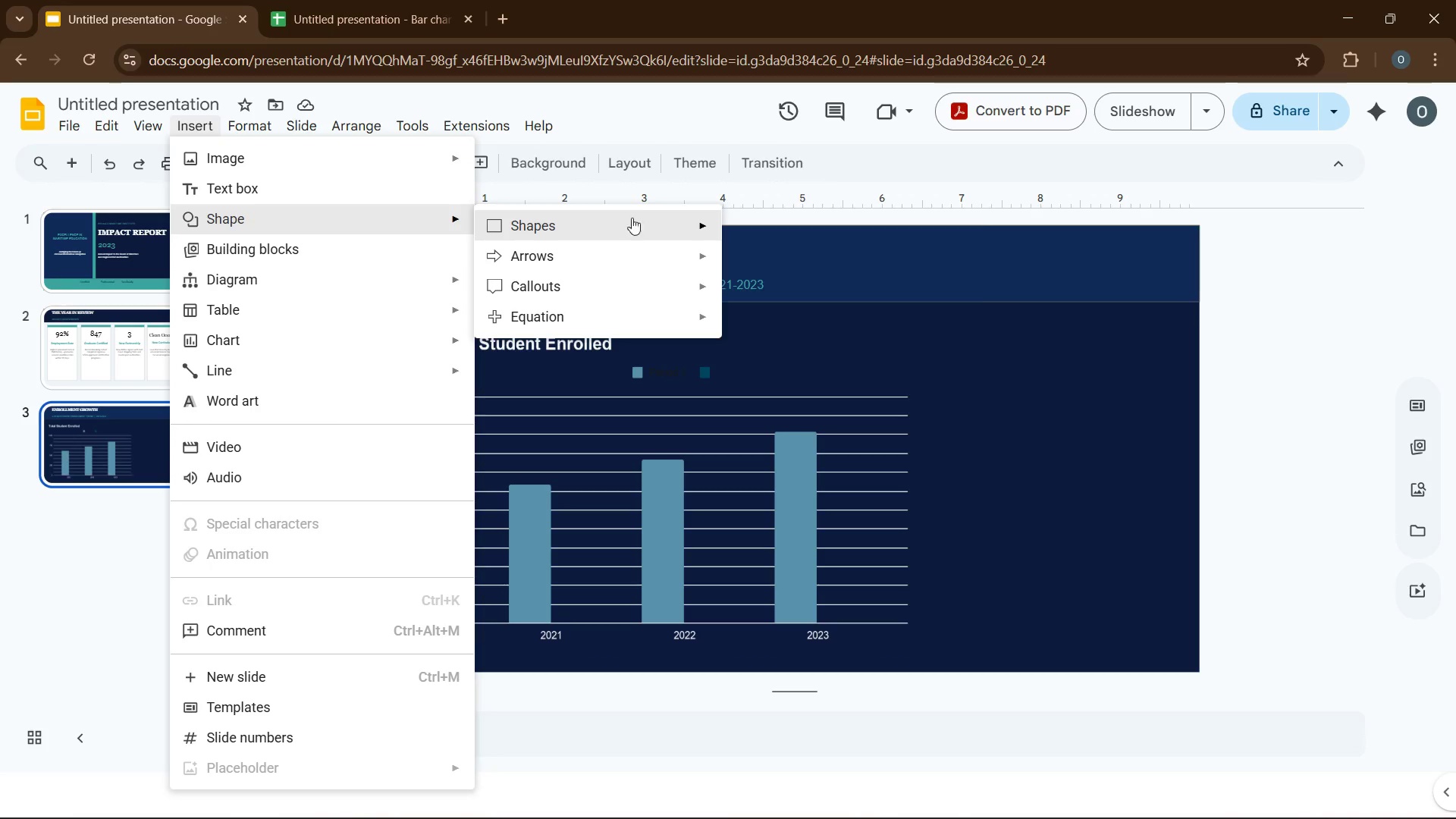 
left_click([736, 229])
 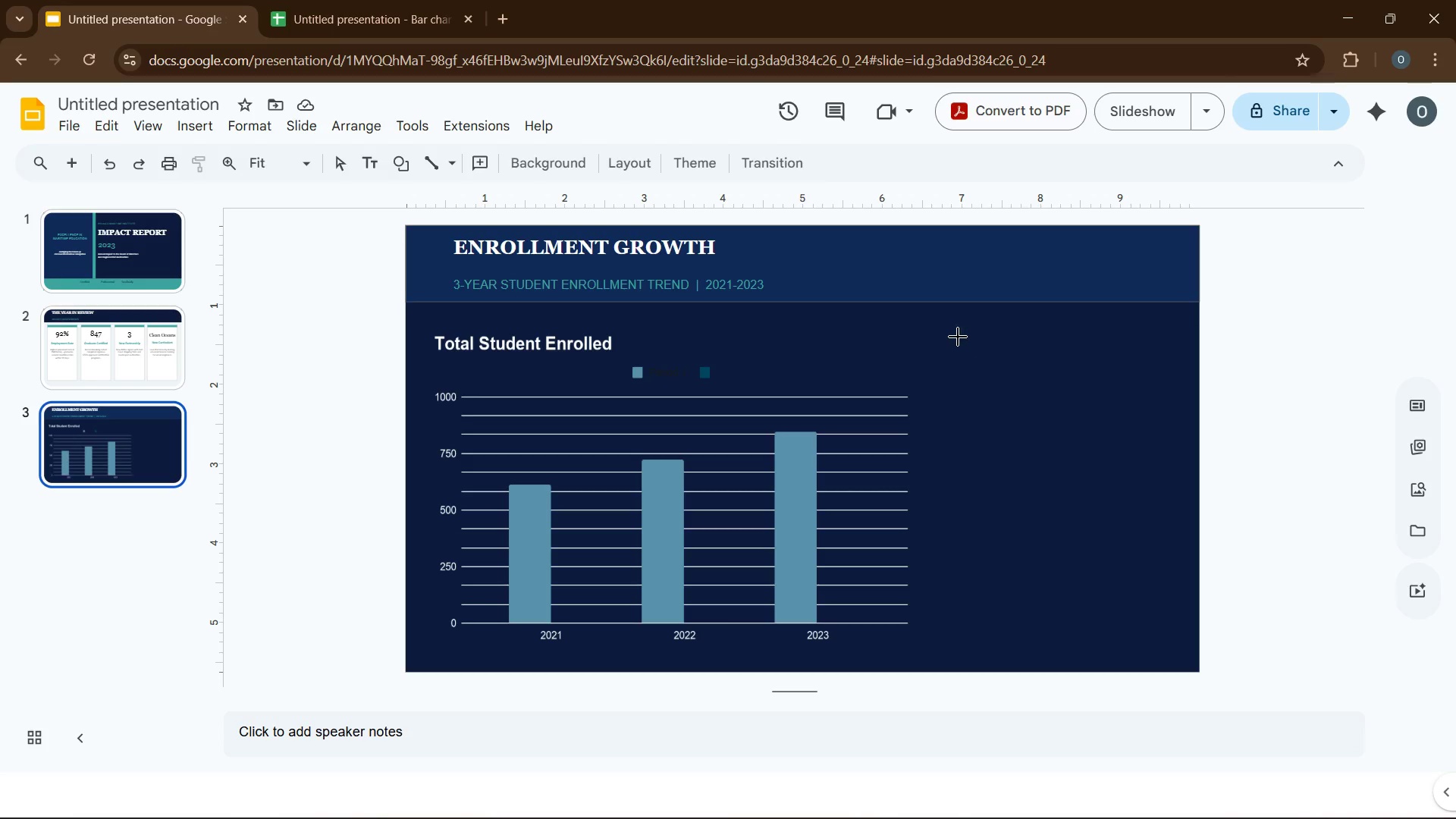 
left_click_drag(start_coordinate=[927, 324], to_coordinate=[1130, 382])
 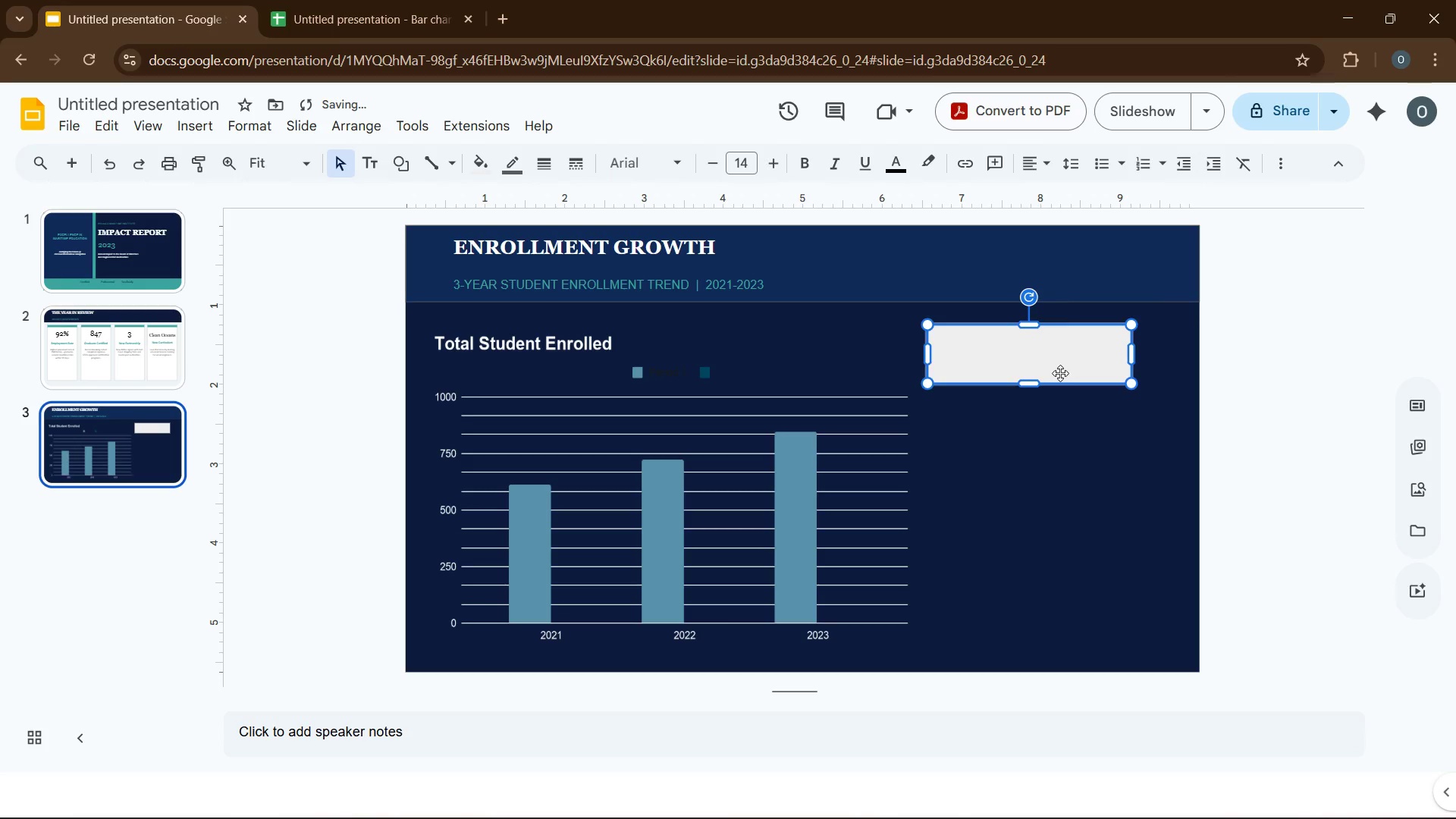 
left_click_drag(start_coordinate=[1060, 373], to_coordinate=[1090, 375])
 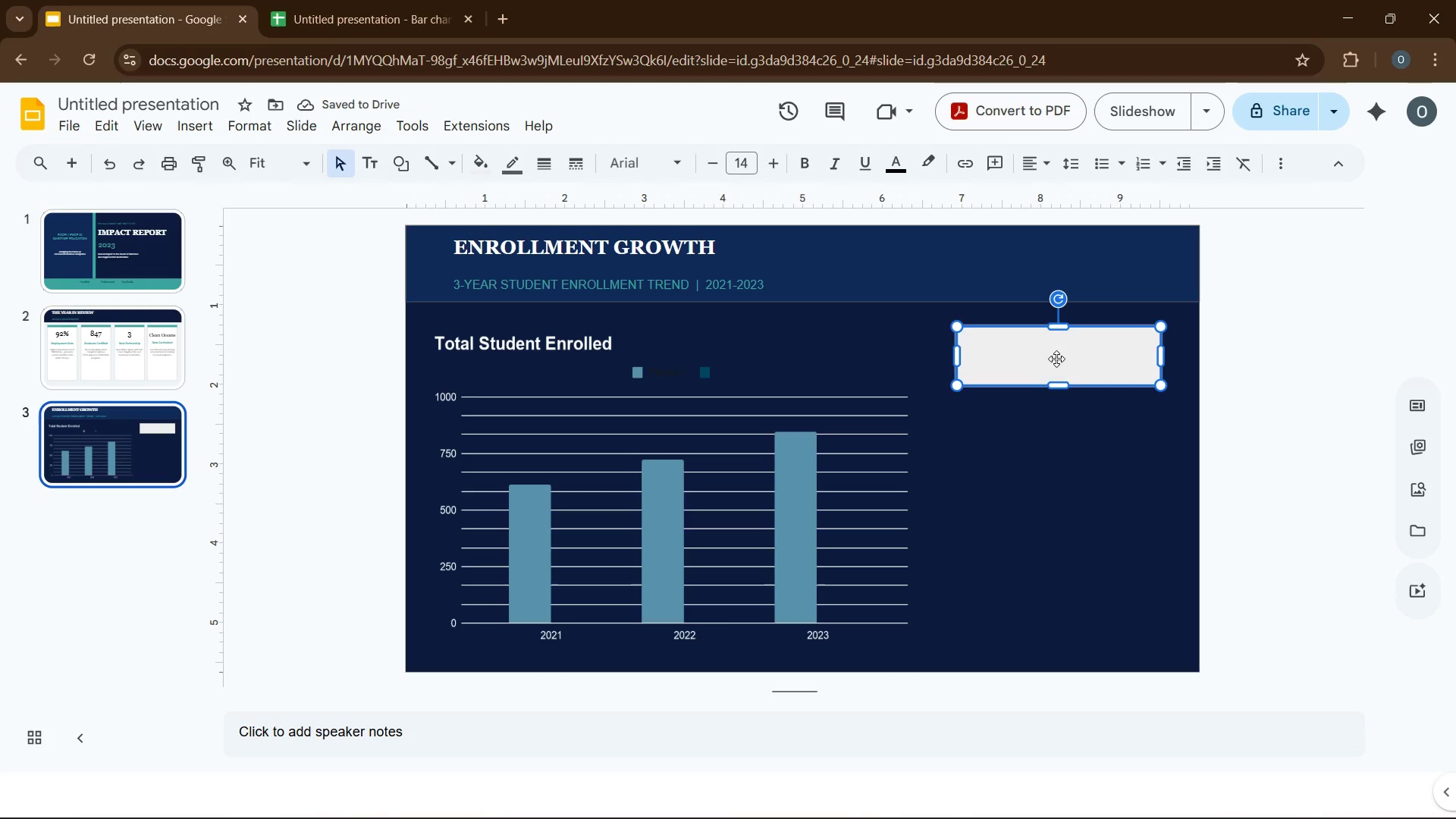 
left_click([922, 270])
 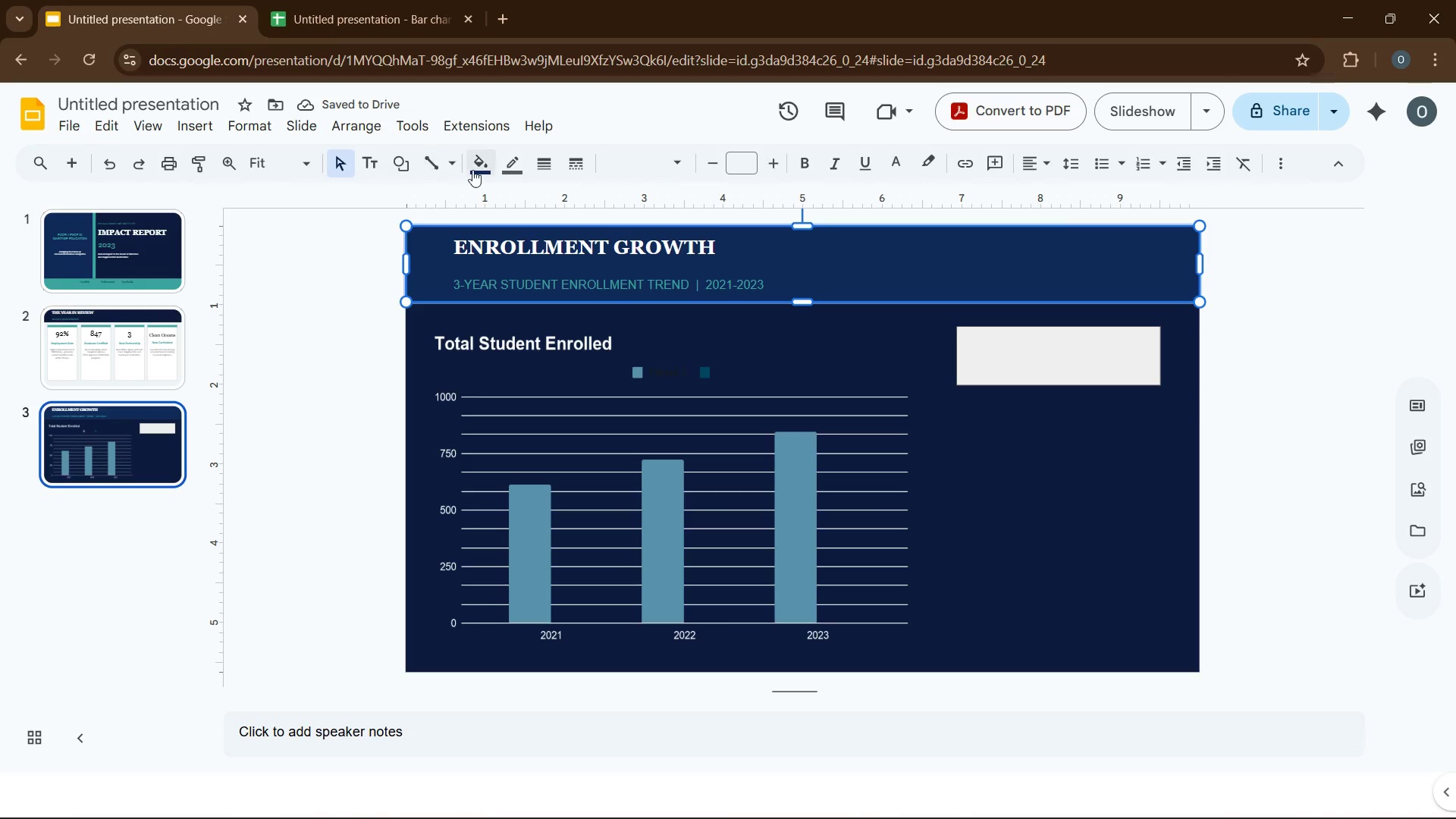 
left_click([482, 170])
 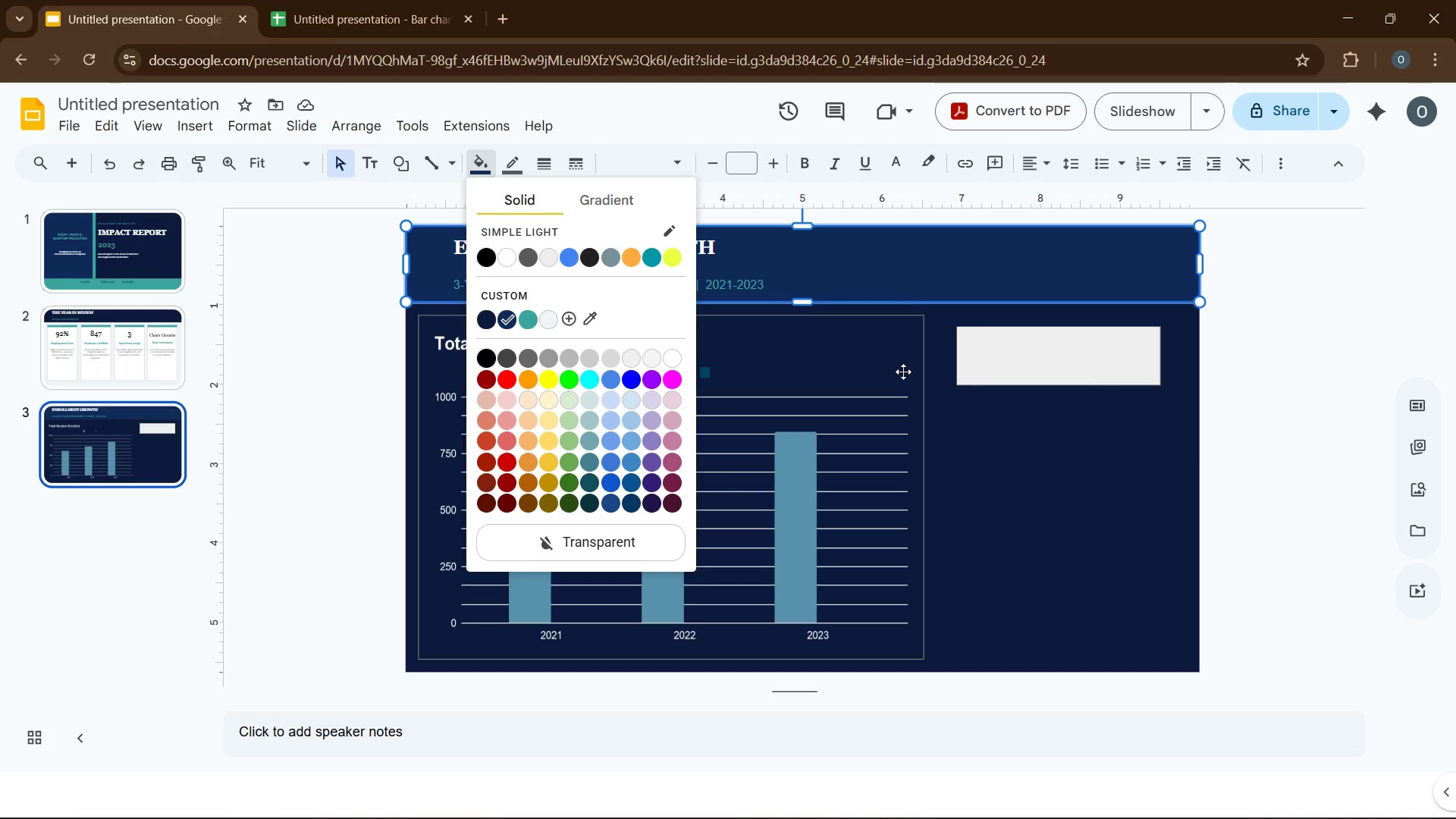 
left_click([977, 369])
 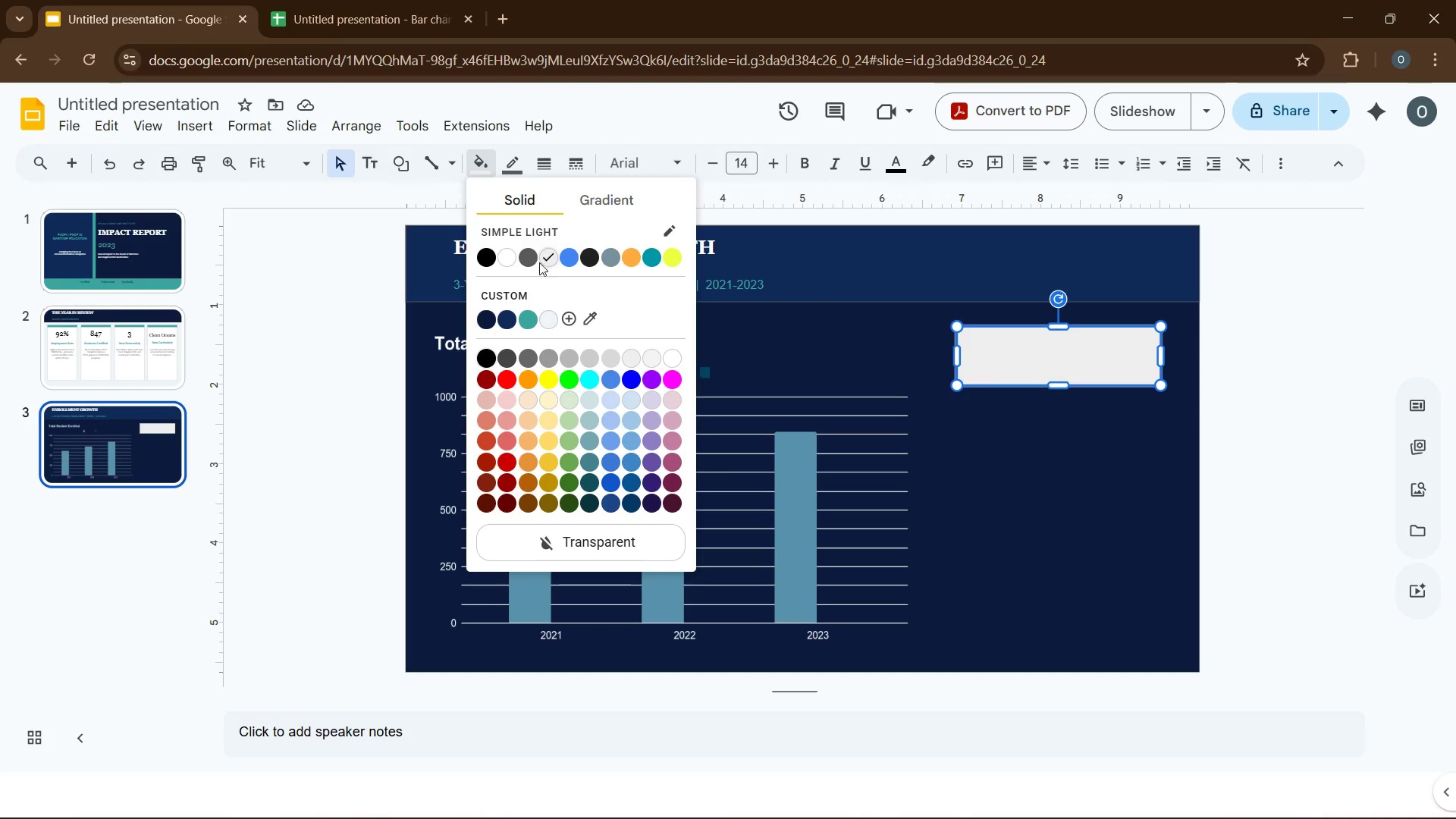 
left_click([509, 318])
 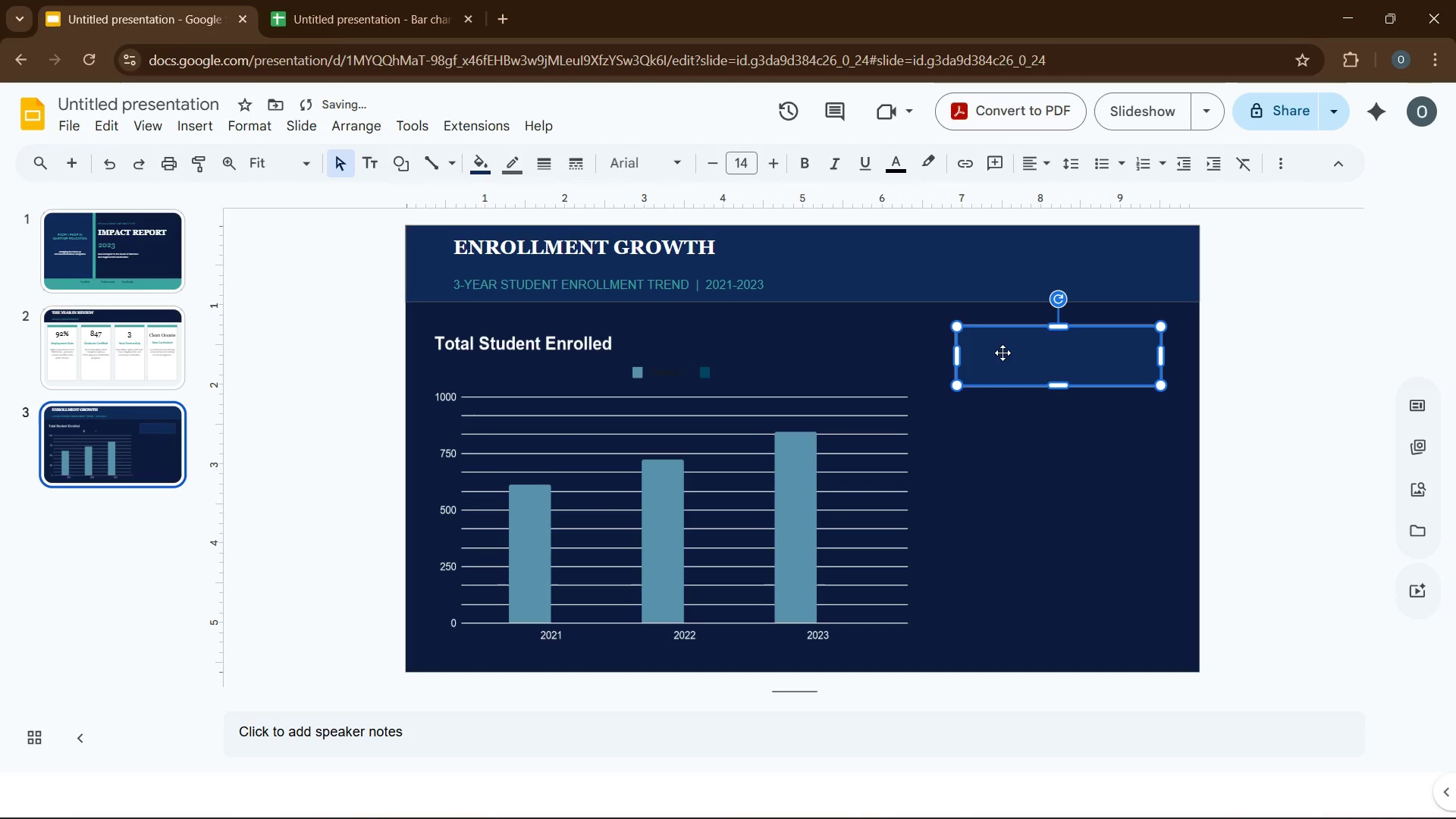 
left_click([1003, 353])
 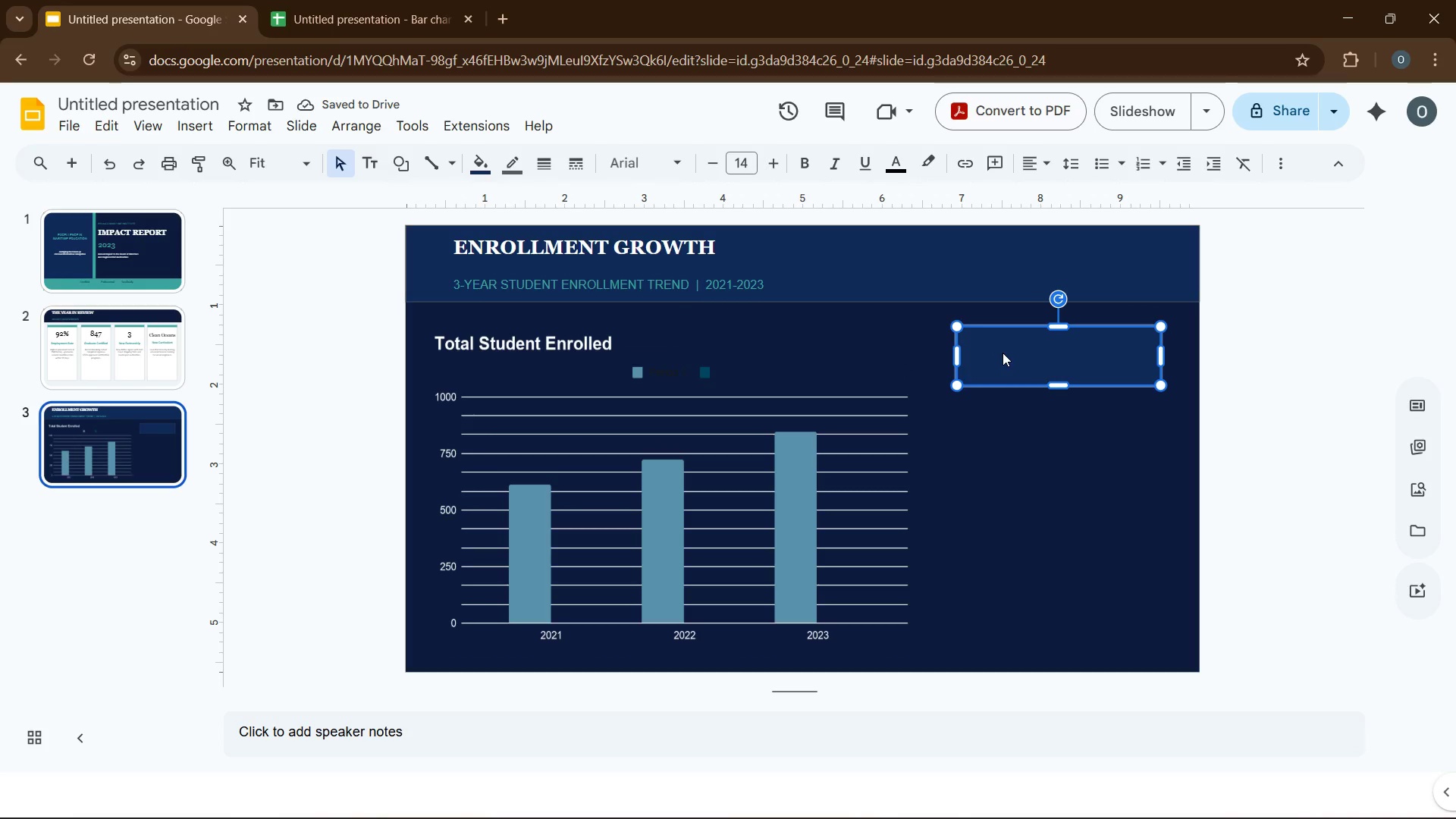 
key(Numpad6)
 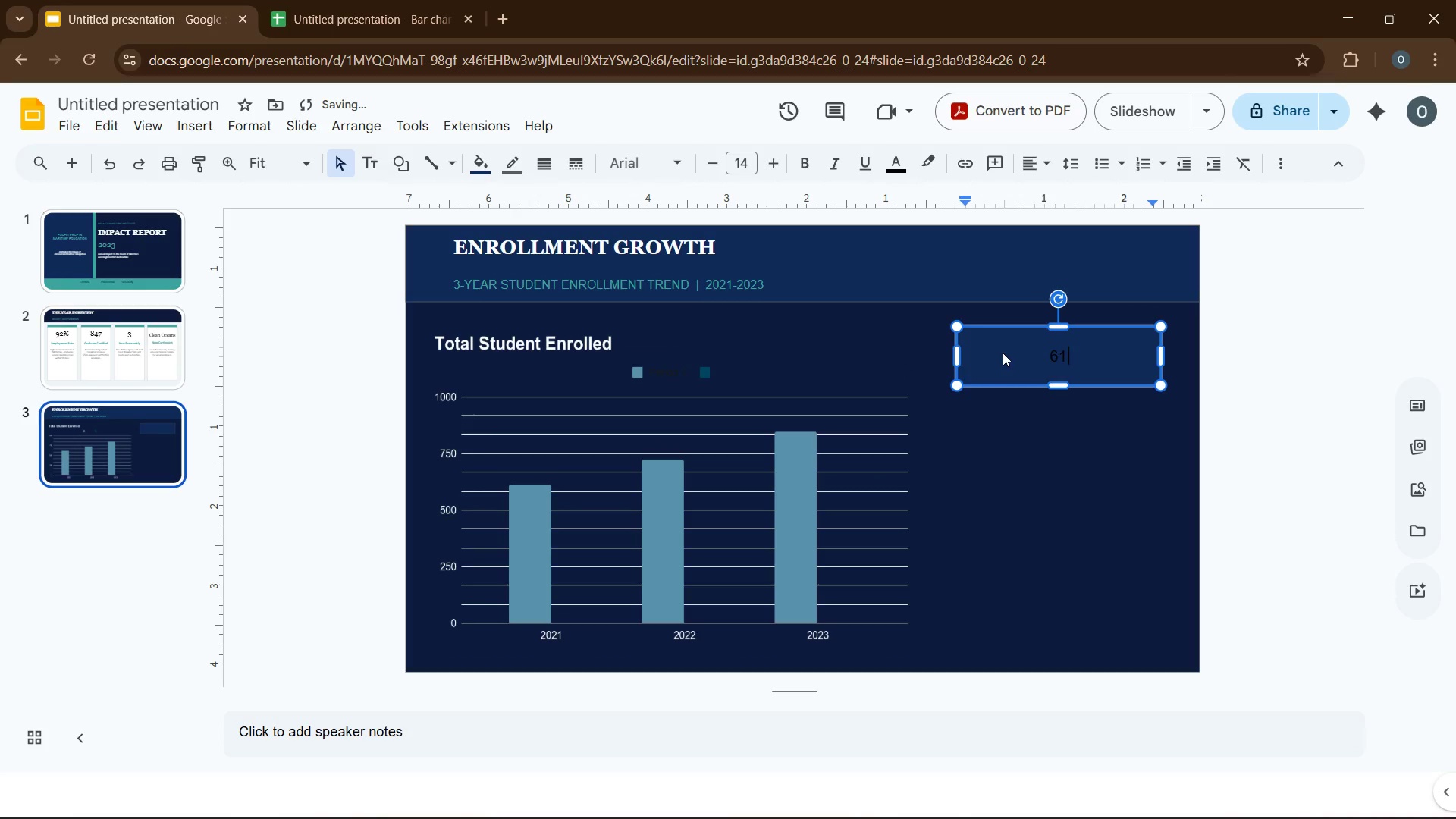 
key(Numpad1)
 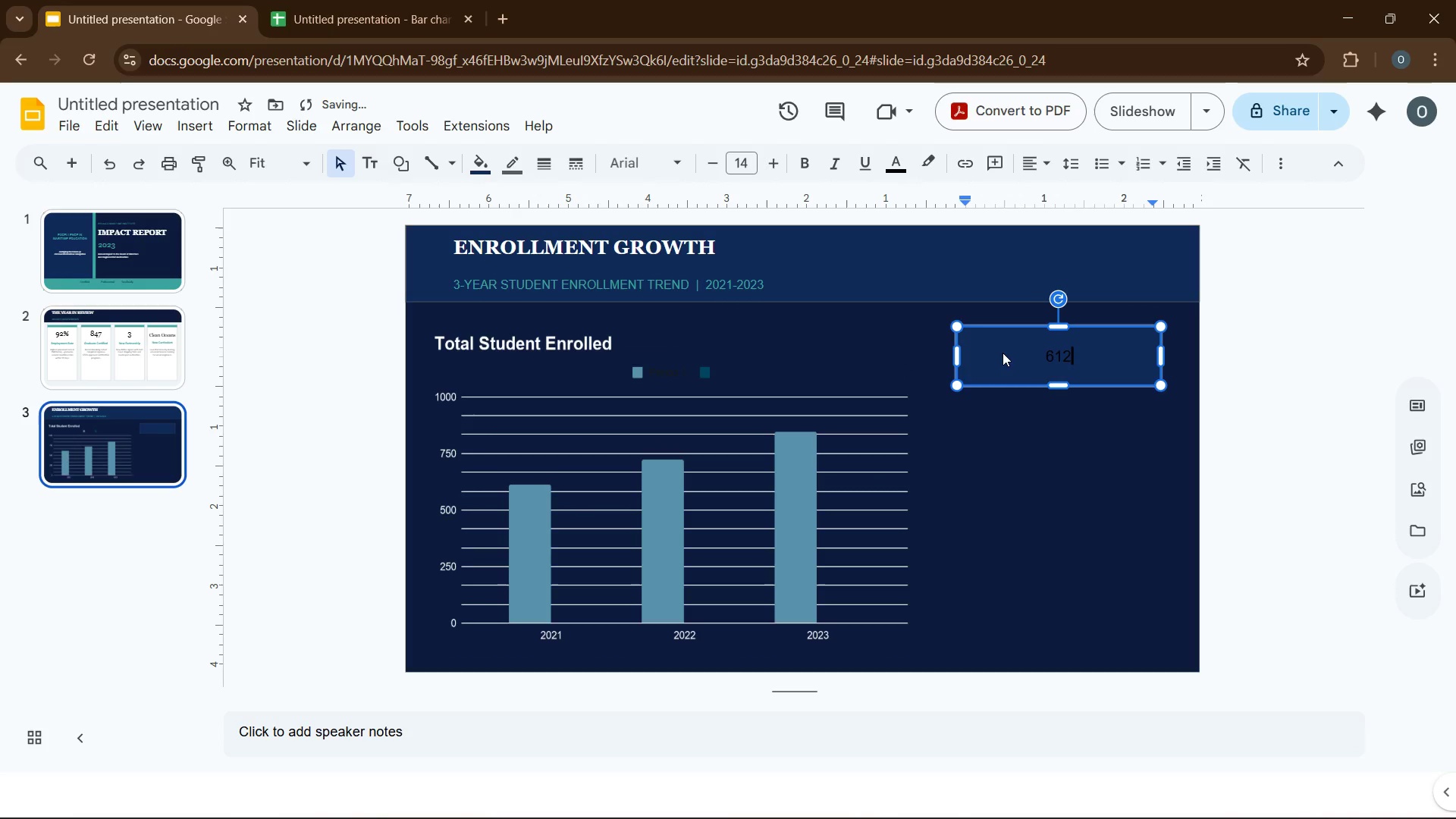 
key(Numpad2)
 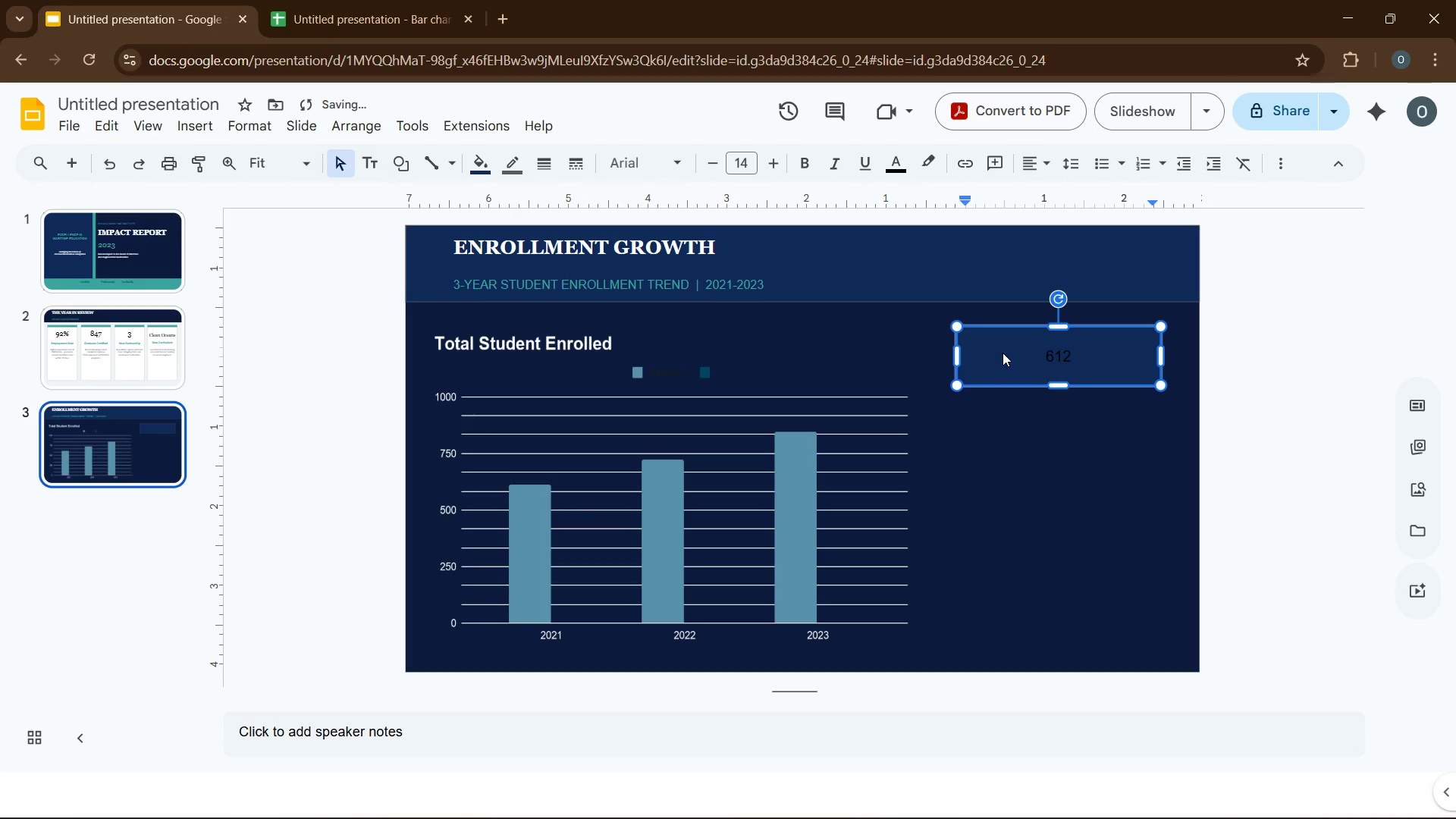 
key(Control+A)
 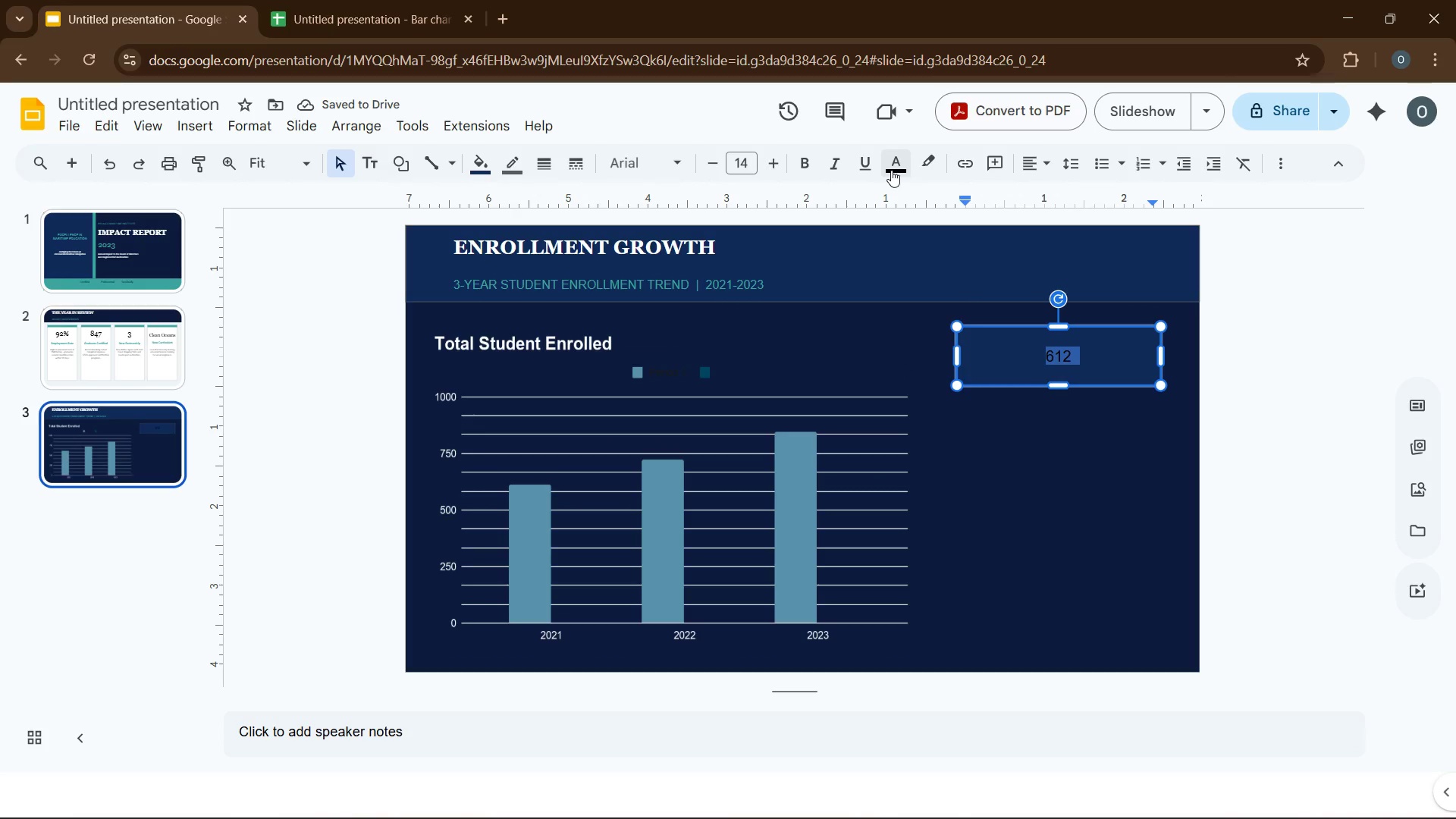 
left_click([892, 169])
 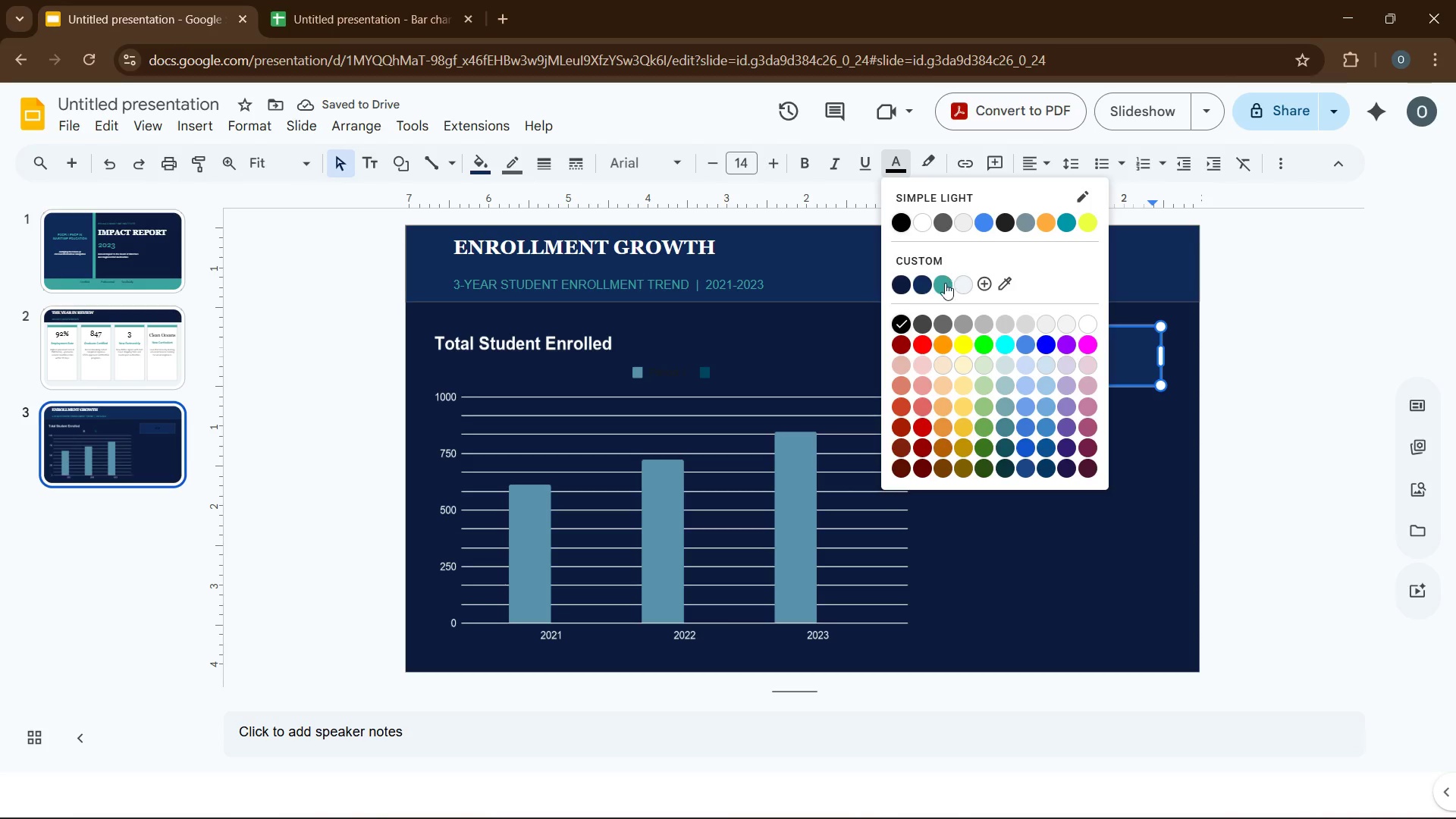 
left_click([943, 286])
 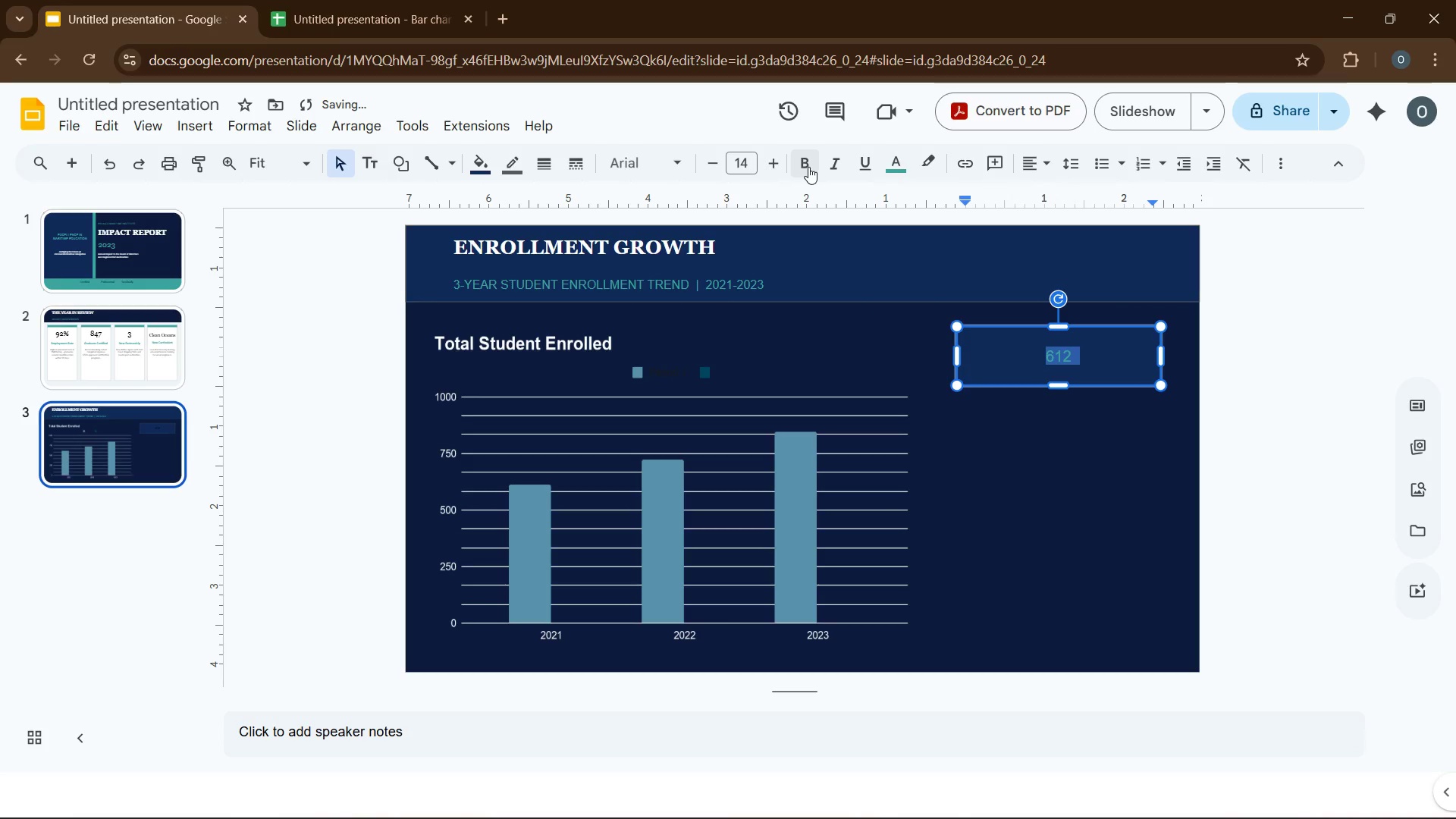 
left_click([808, 166])
 